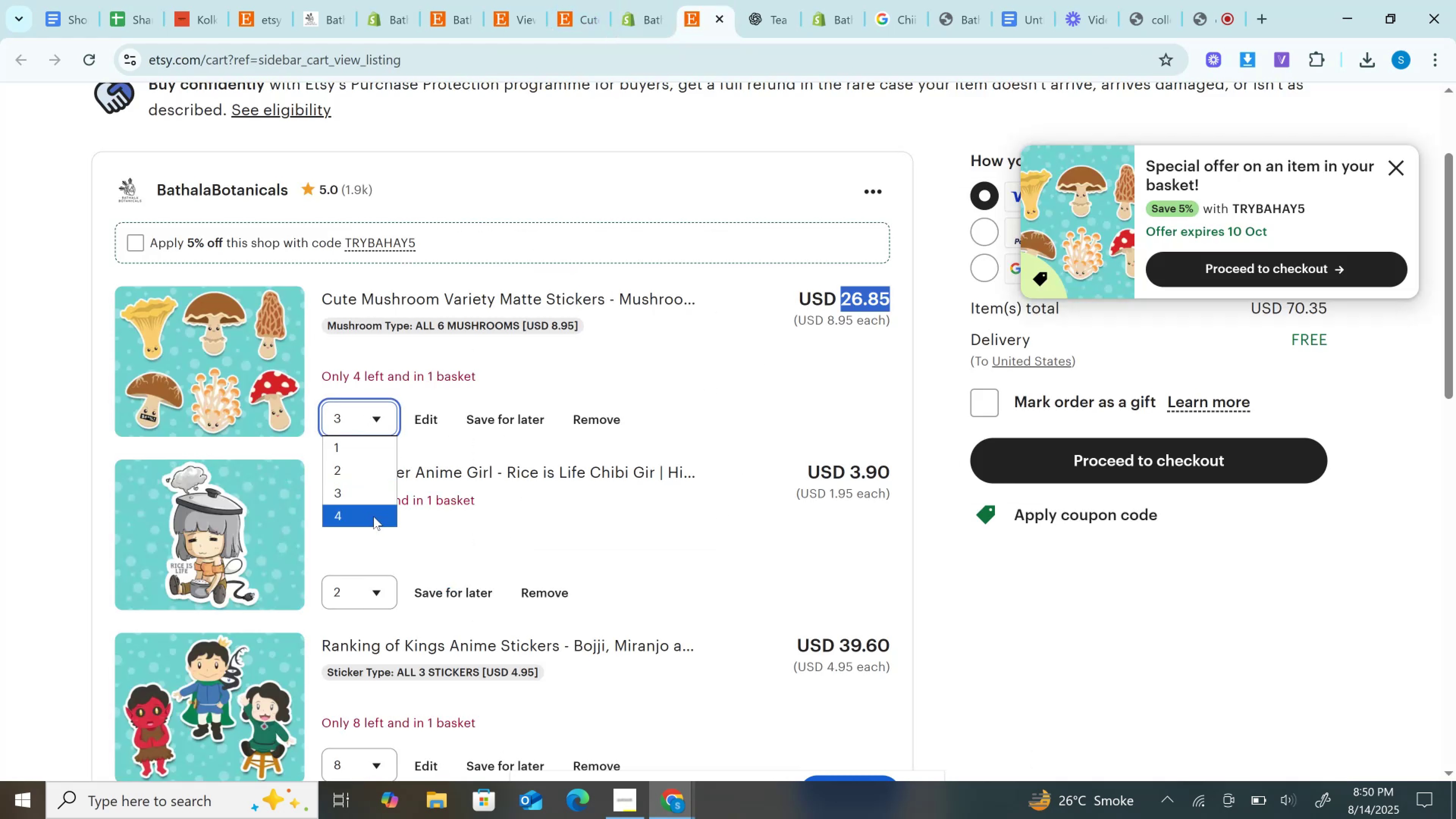 
left_click([373, 516])
 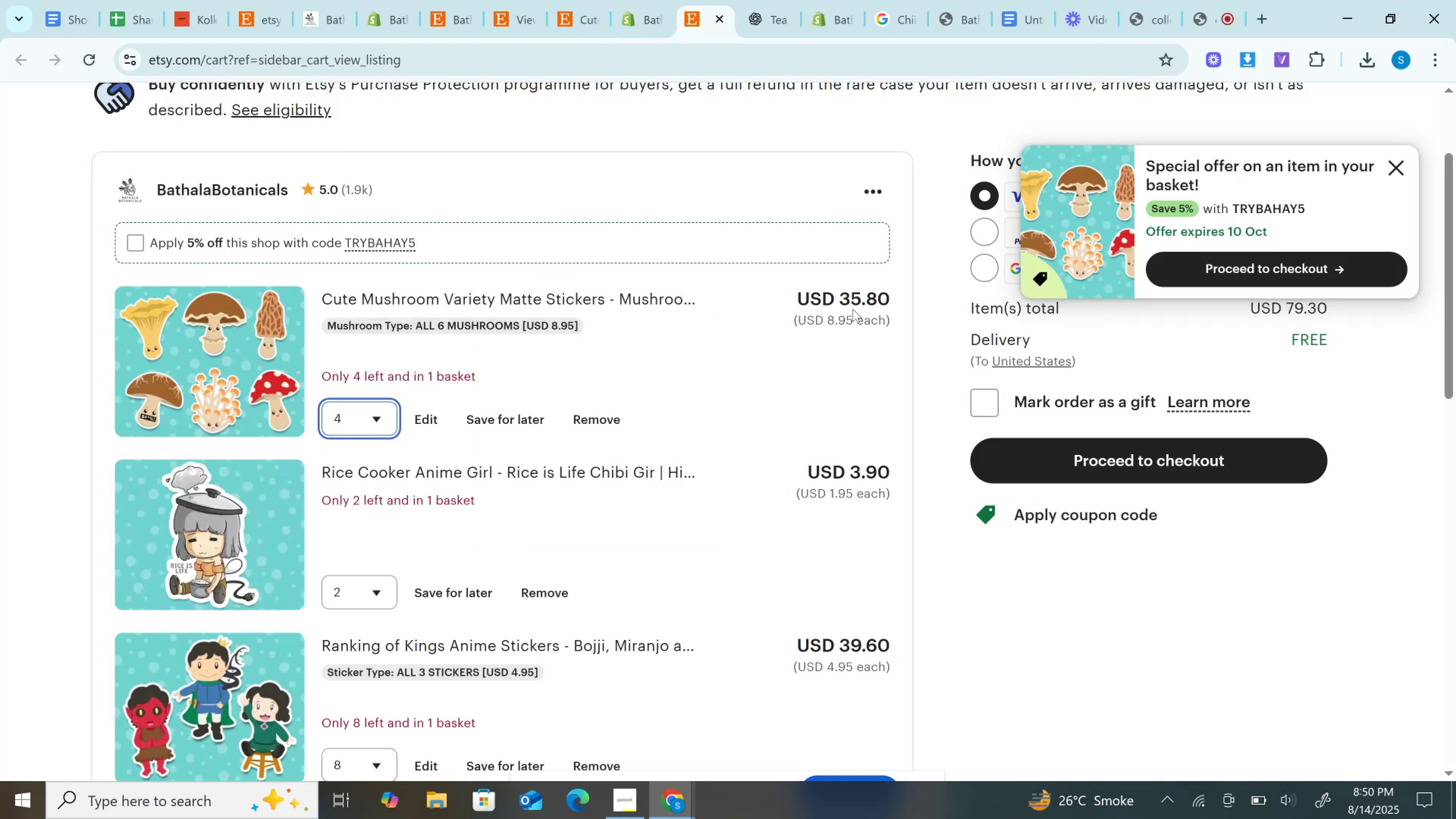 
double_click([853, 309])
 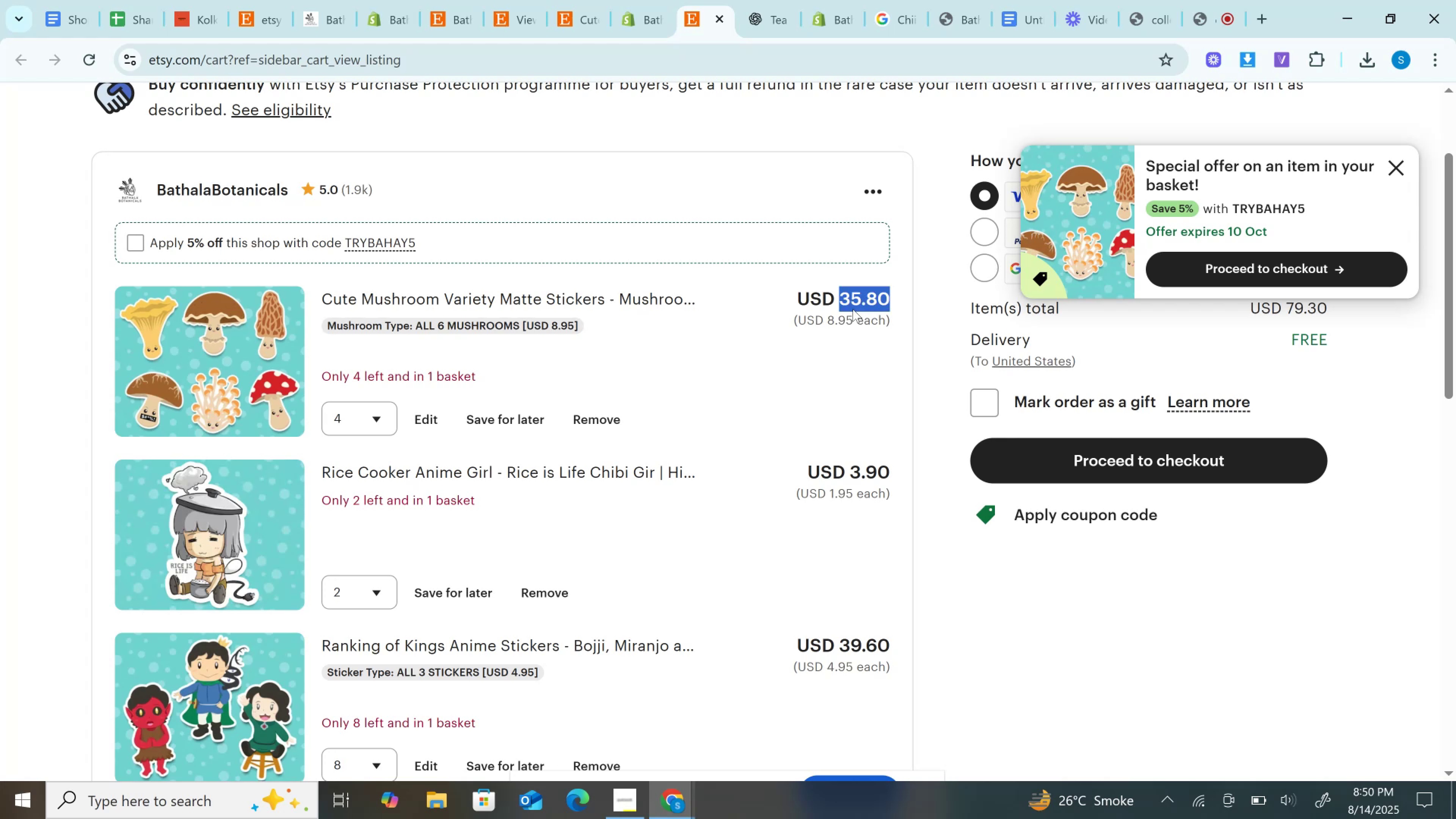 
key(Control+C)
 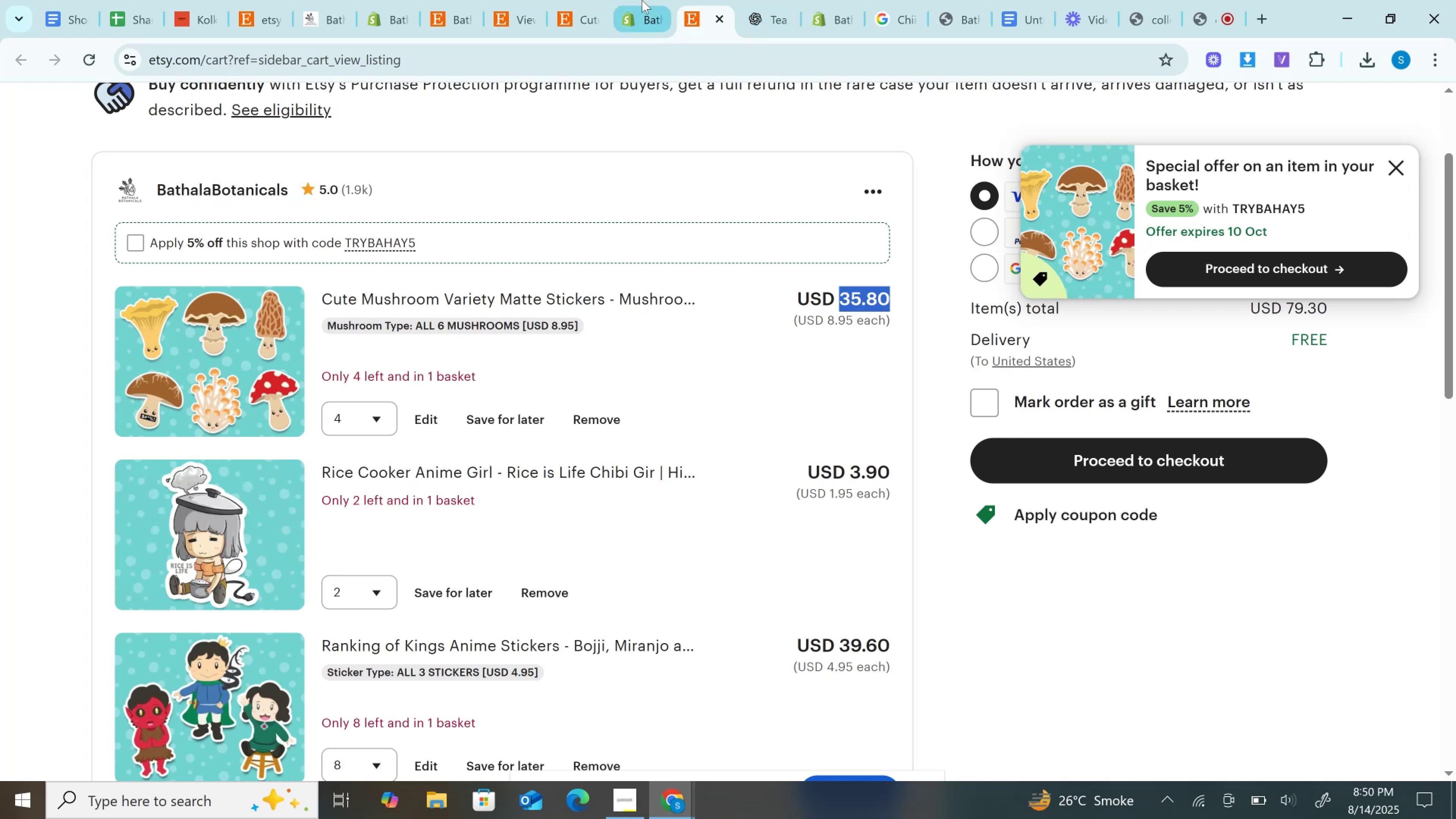 
left_click([639, 0])
 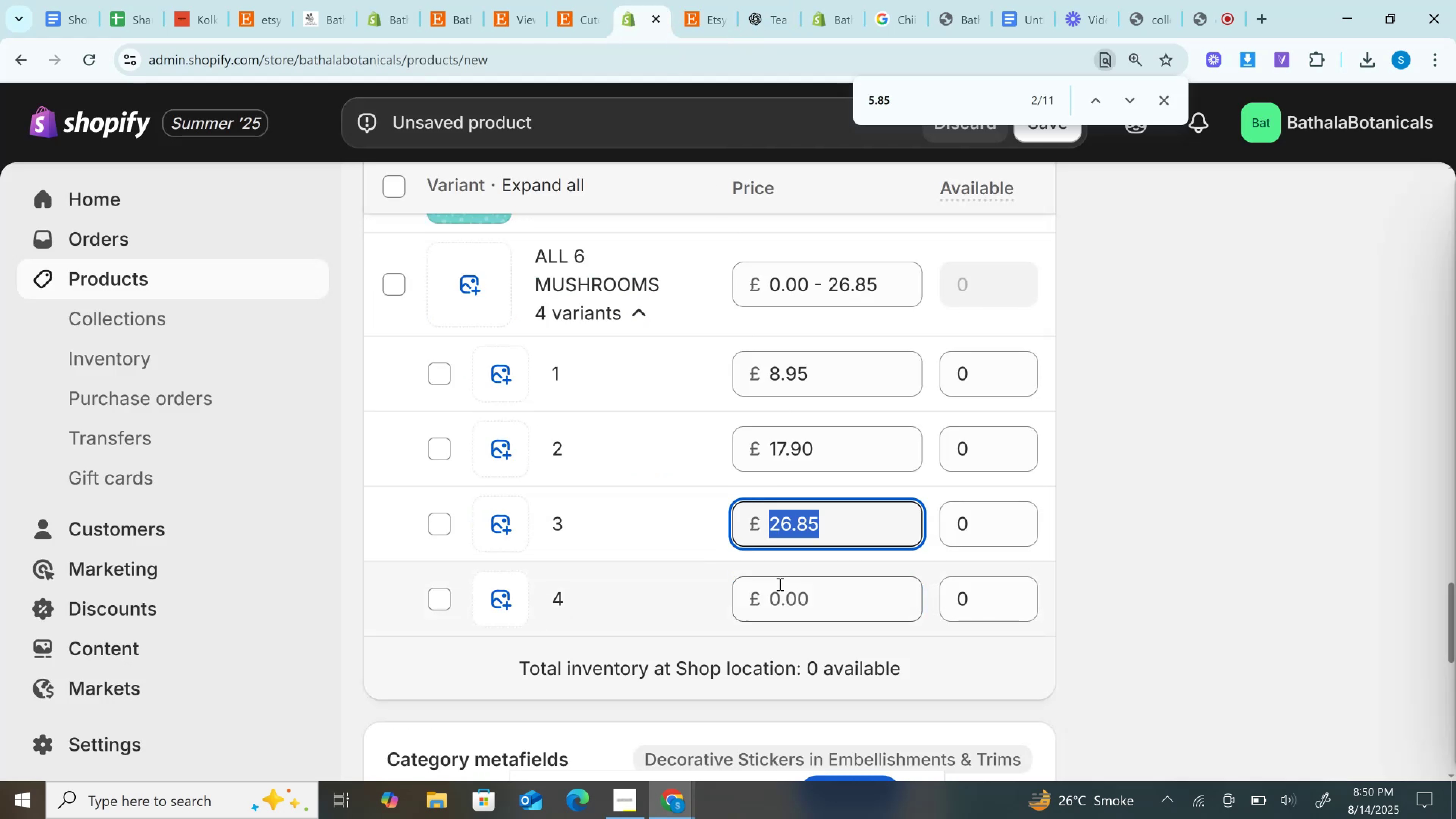 
left_click([779, 584])
 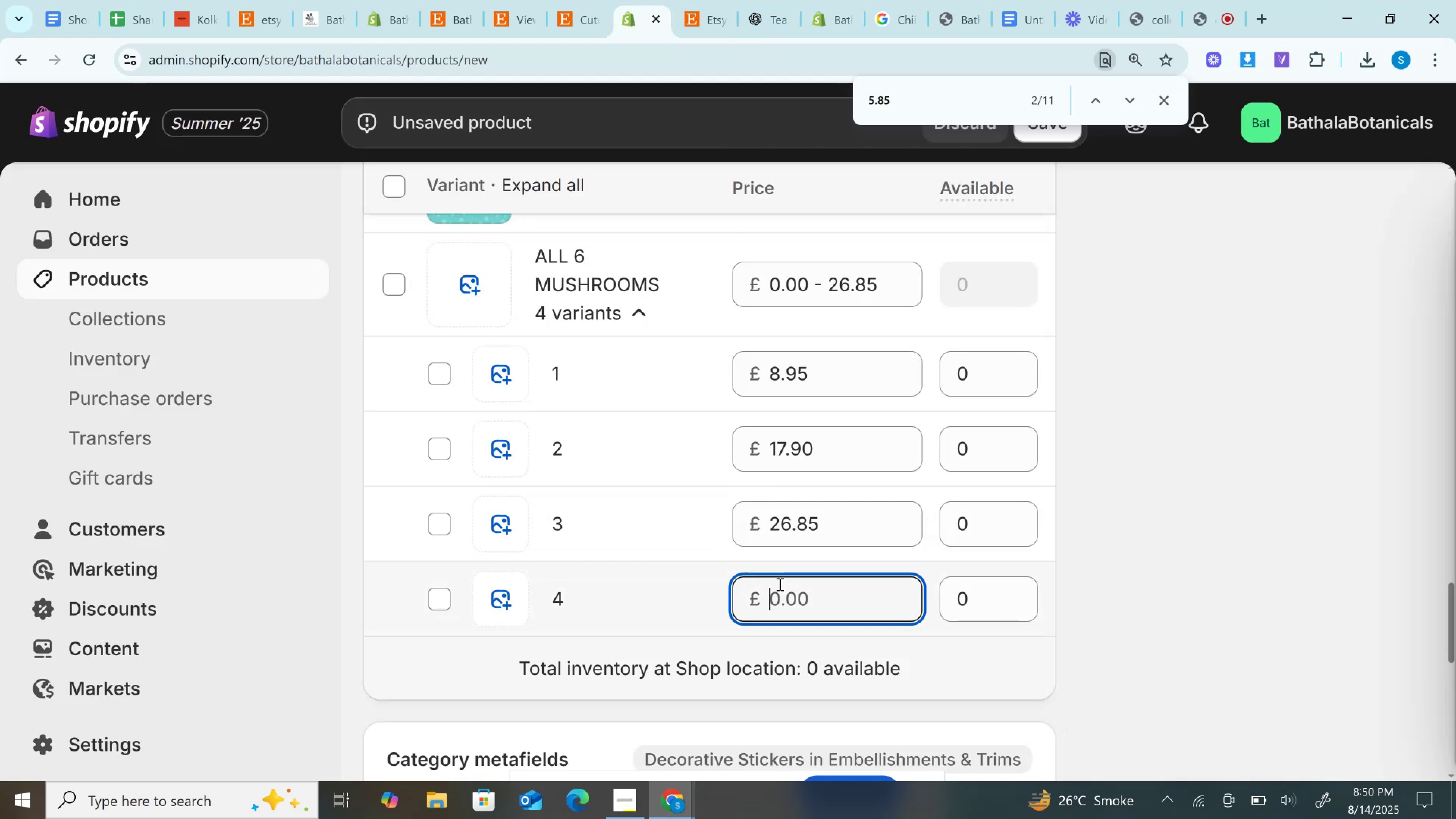 
key(Control+V)
 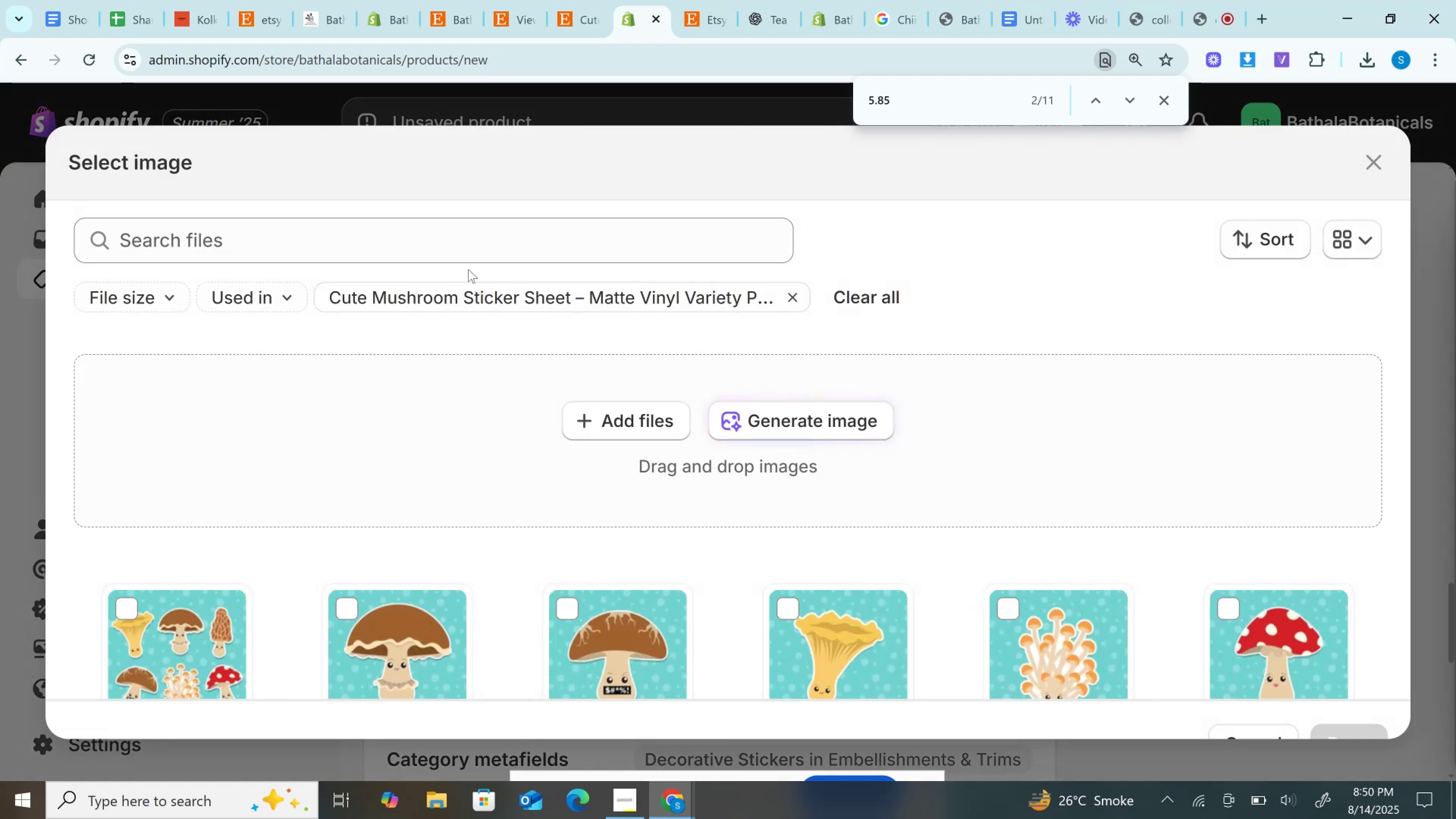 
wait(27.79)
 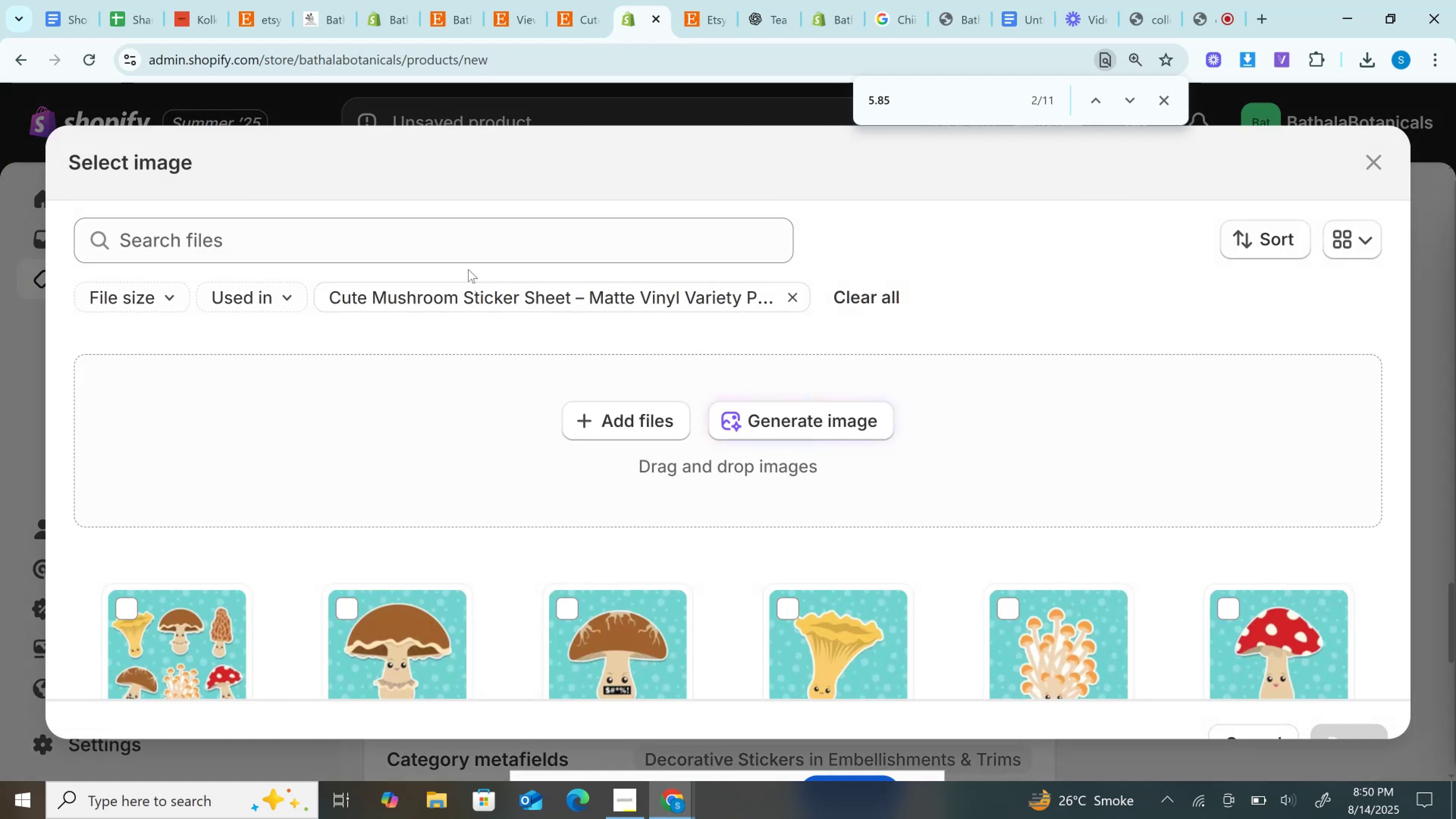 
left_click([166, 664])
 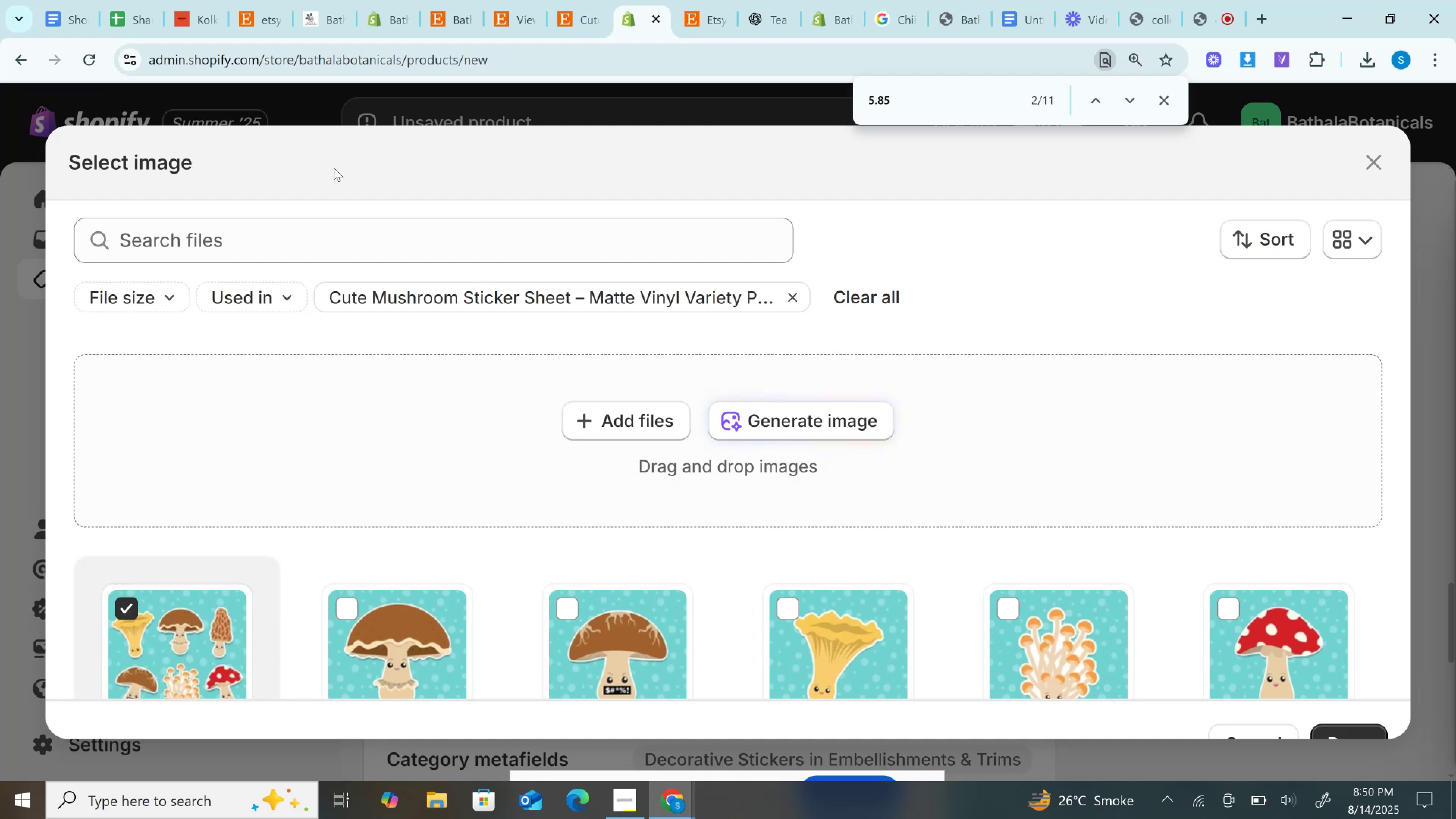 
wait(11.38)
 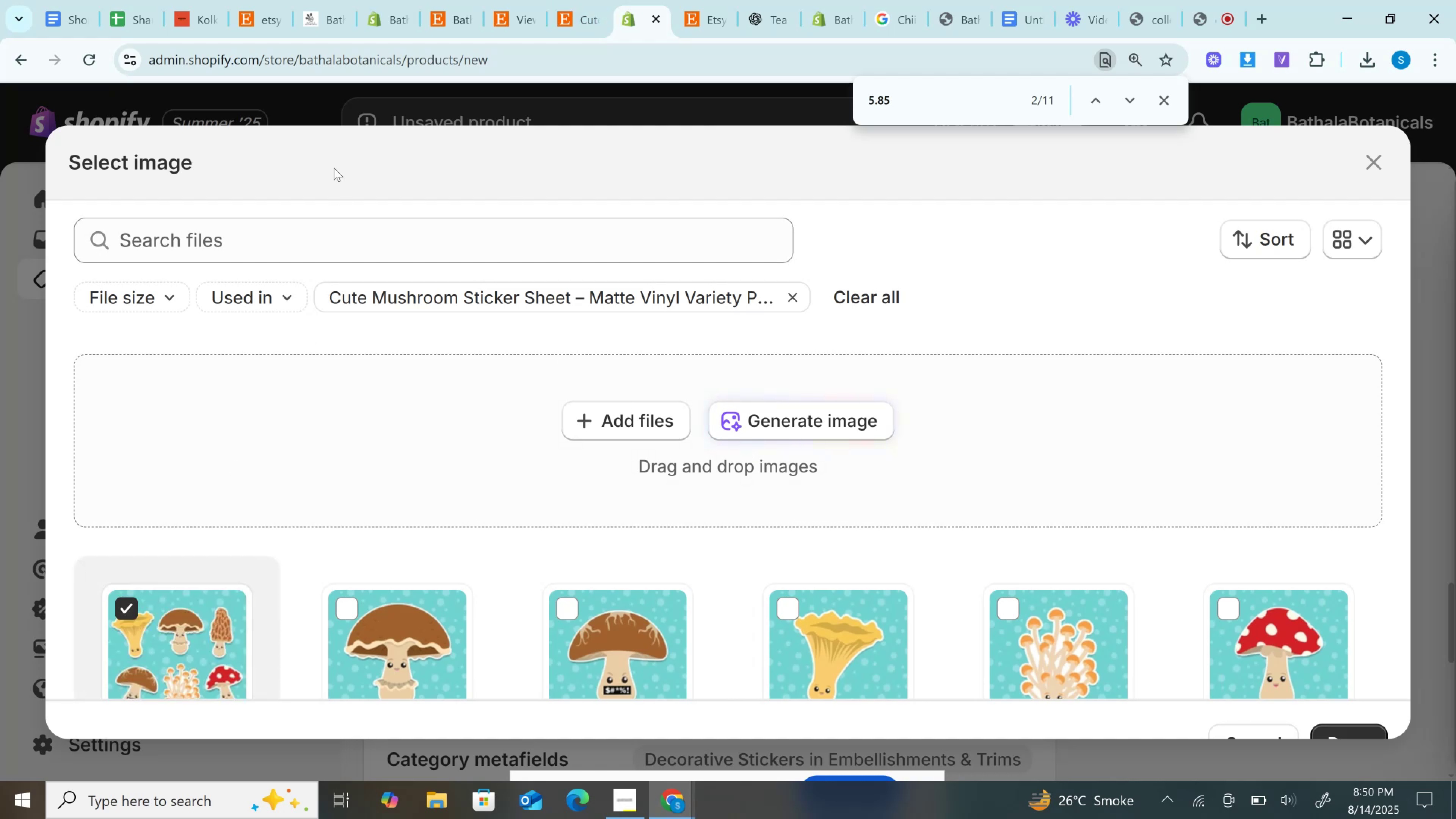 
left_click([1335, 729])
 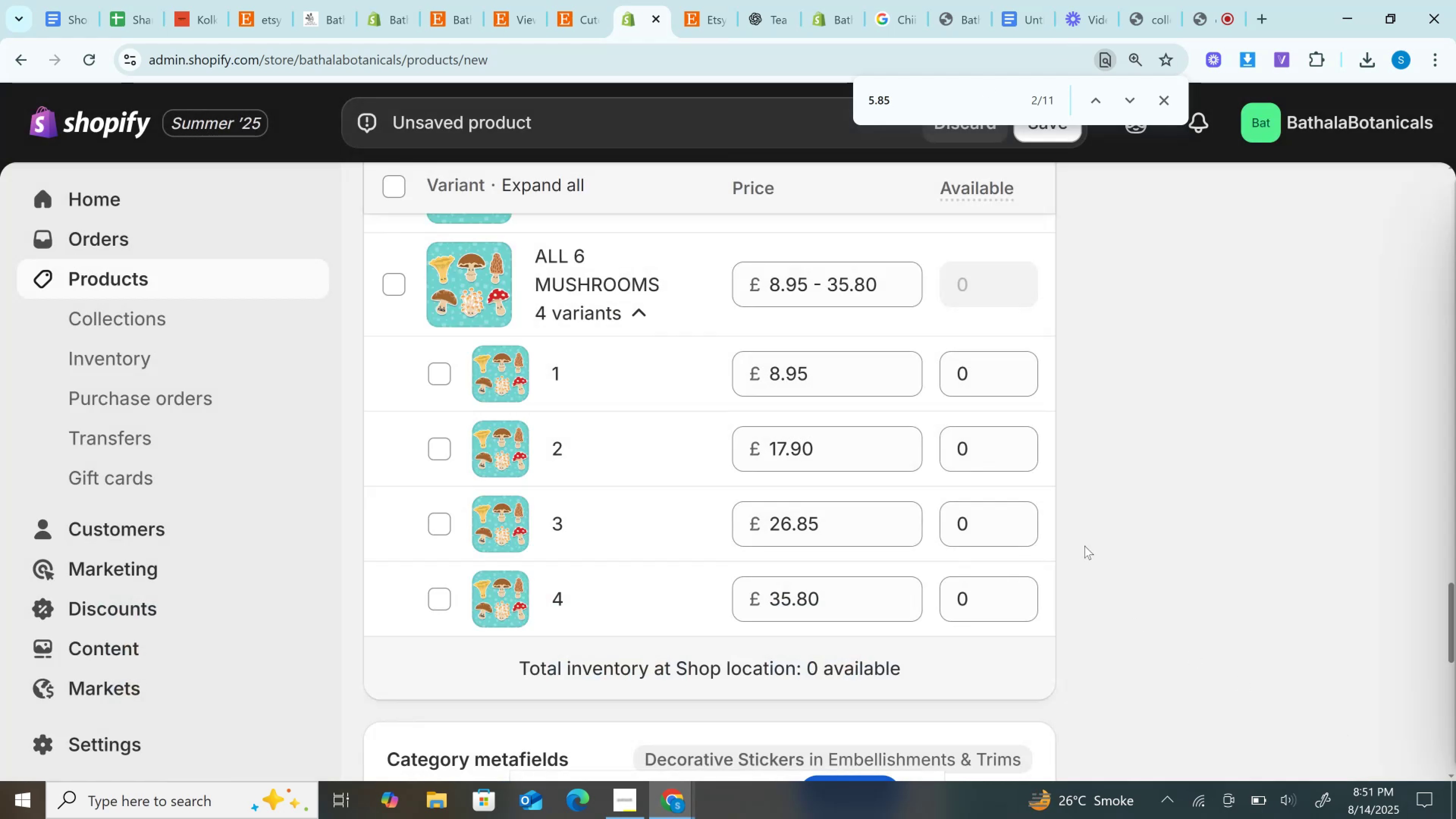 
scroll: coordinate [455, 333], scroll_direction: up, amount: 16.0
 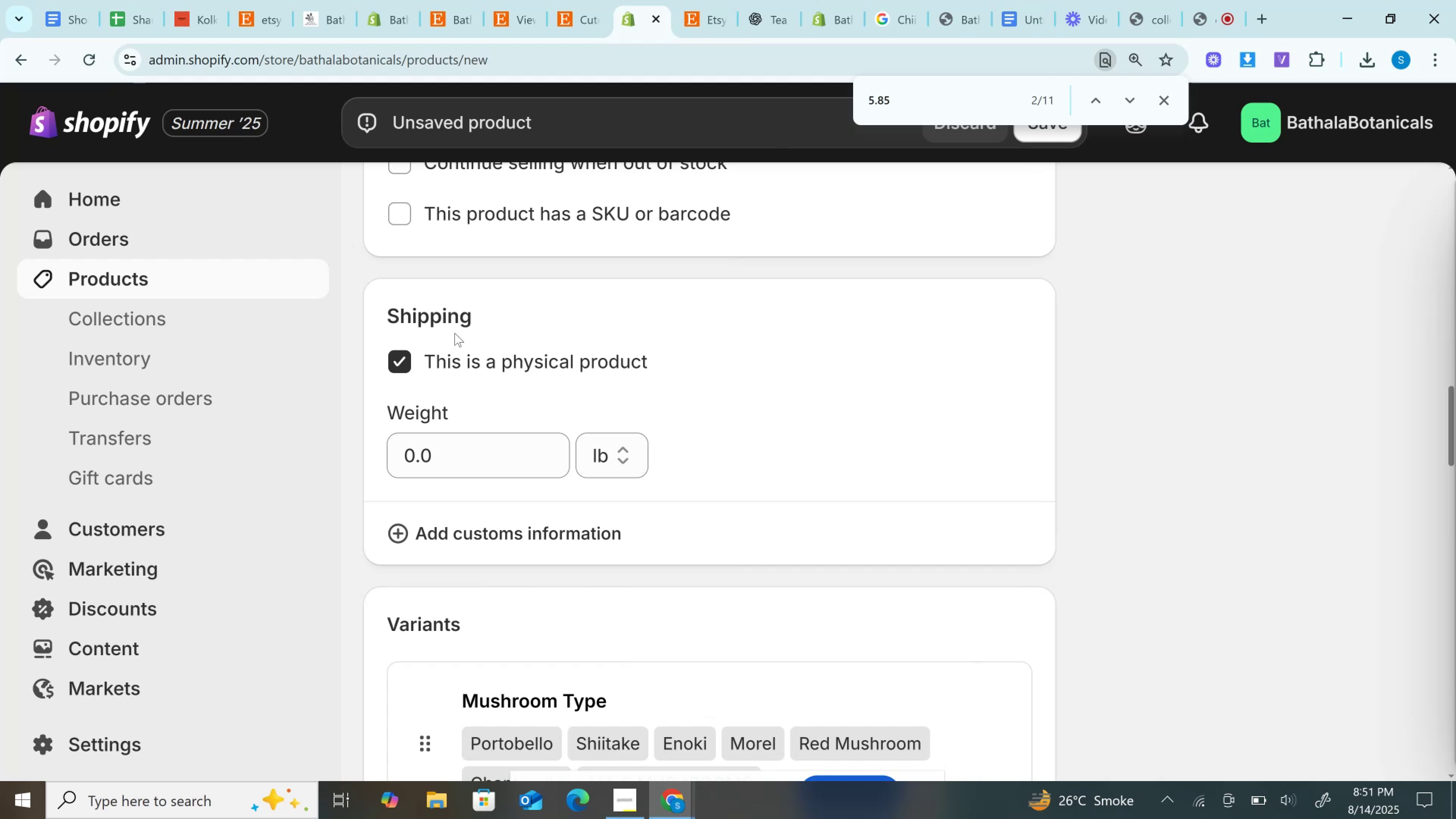 
wait(7.56)
 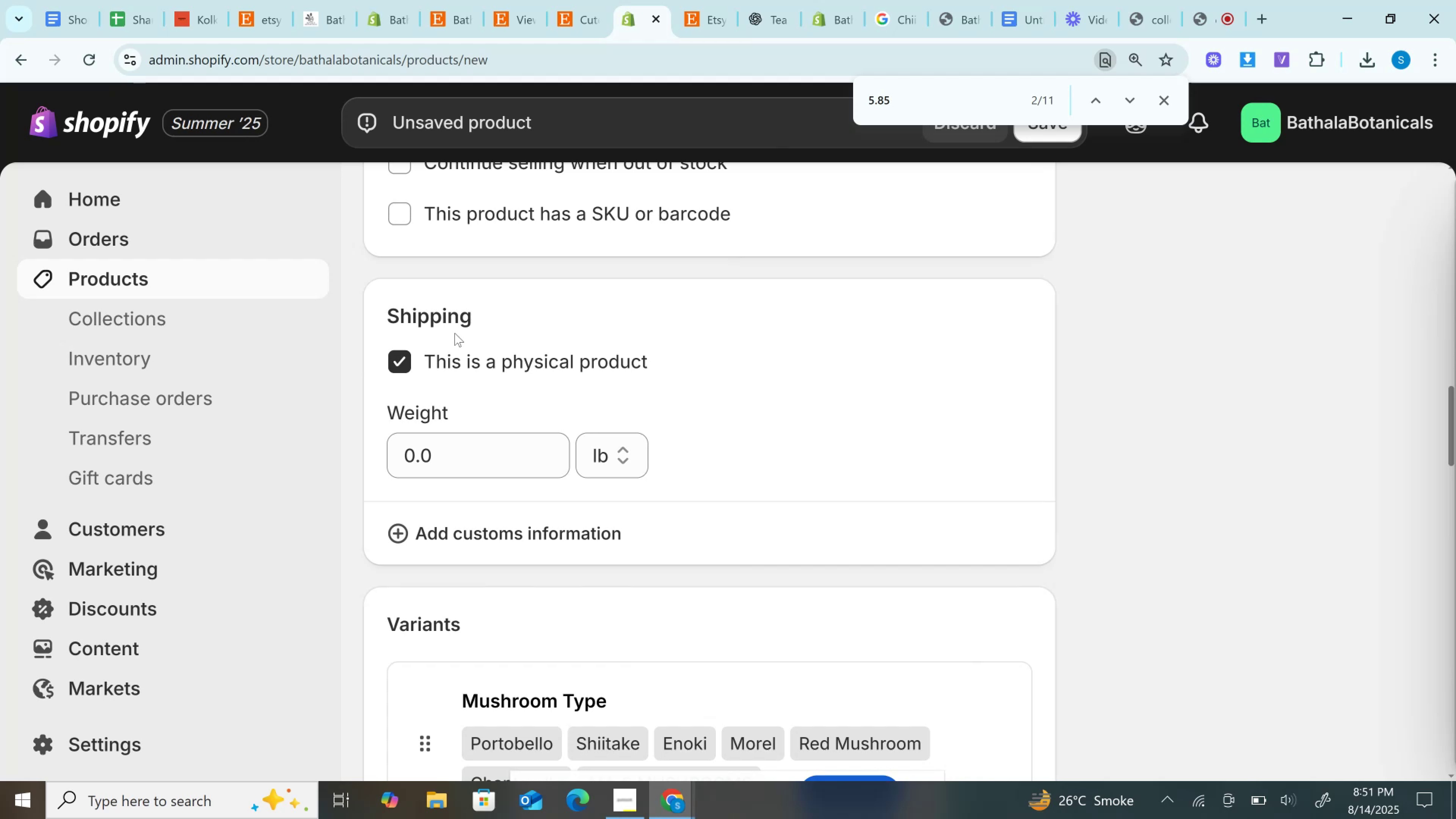 
scroll: coordinate [704, 565], scroll_direction: down, amount: 8.0
 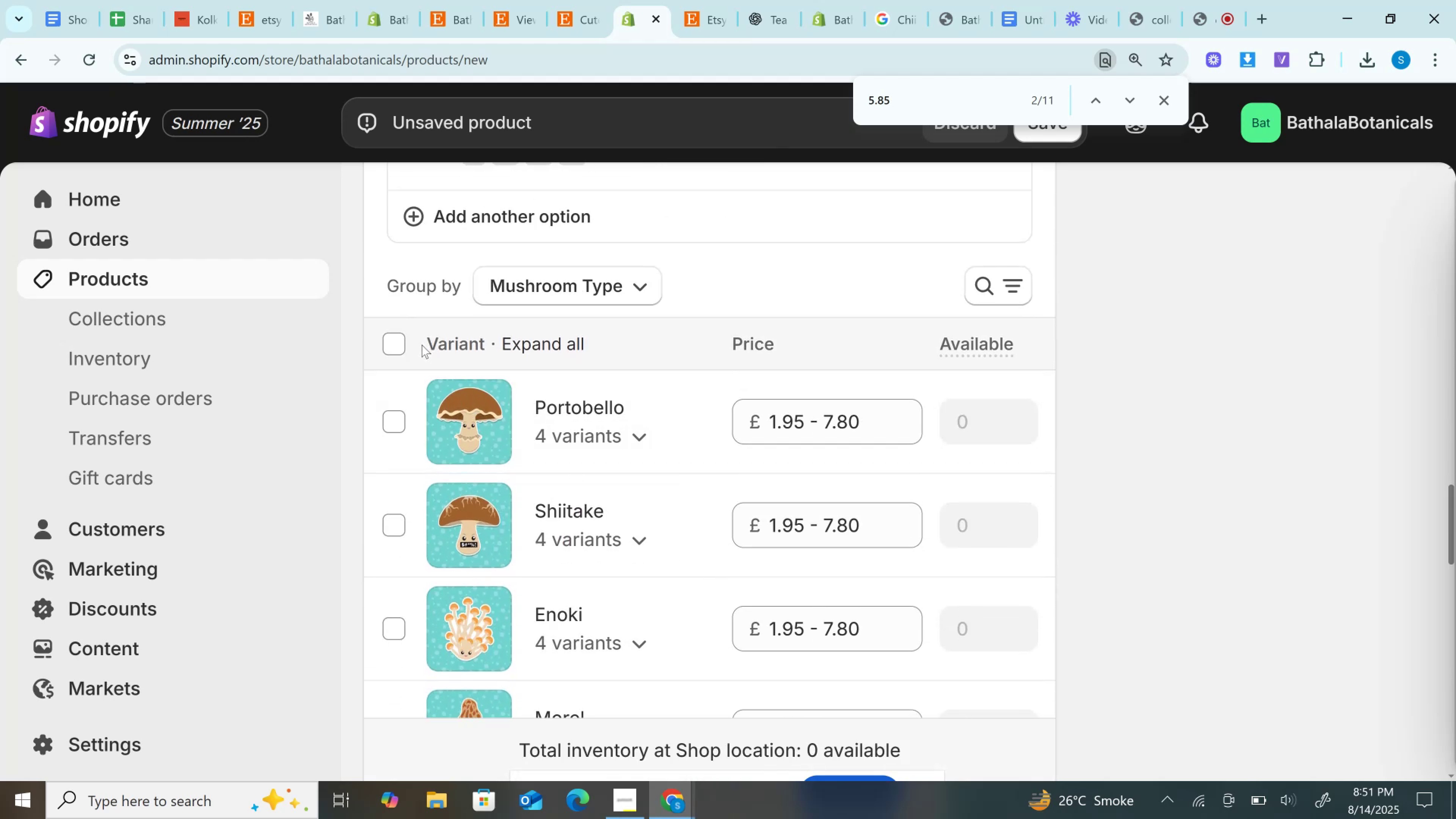 
left_click([396, 346])
 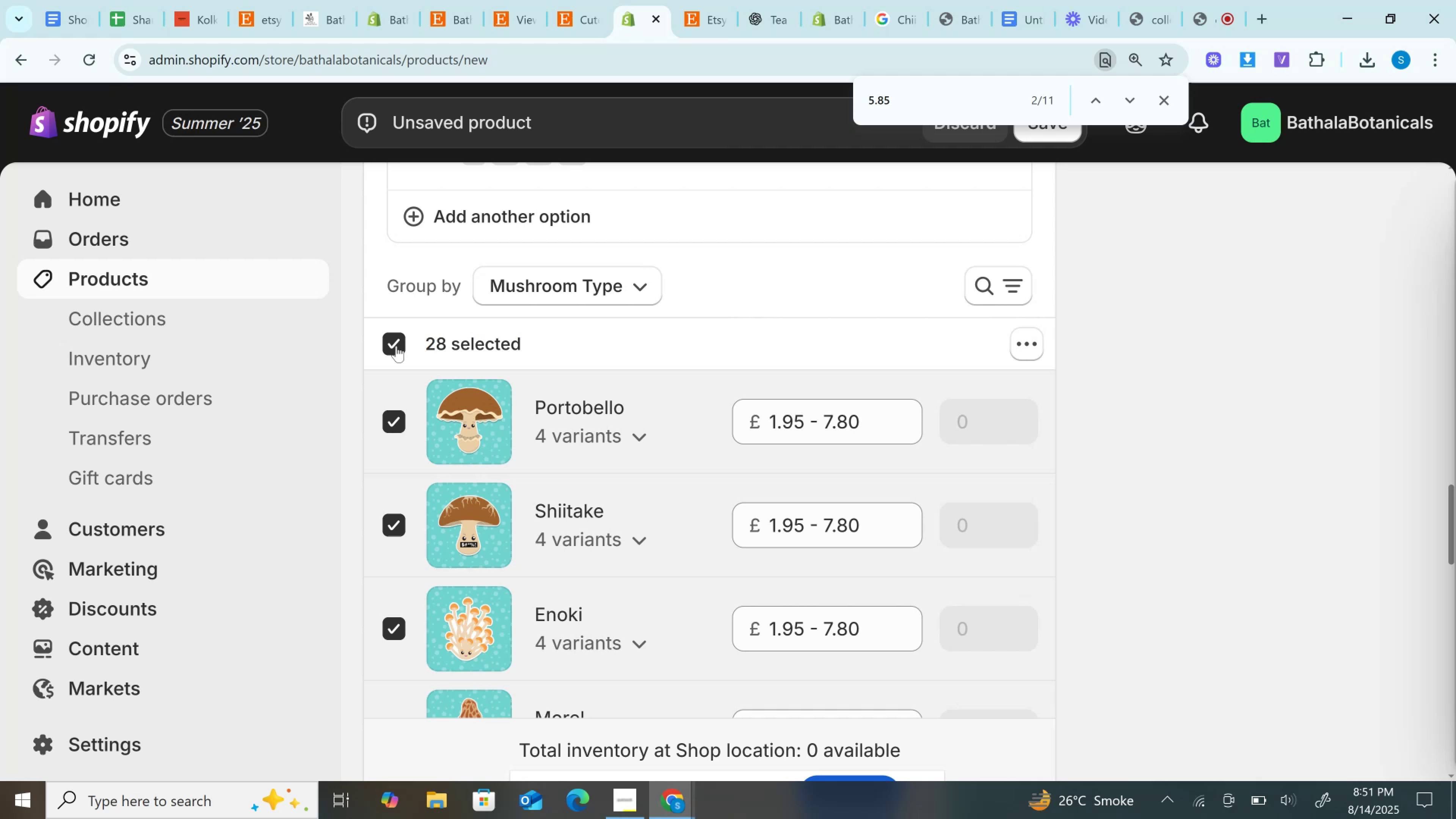 
wait(14.09)
 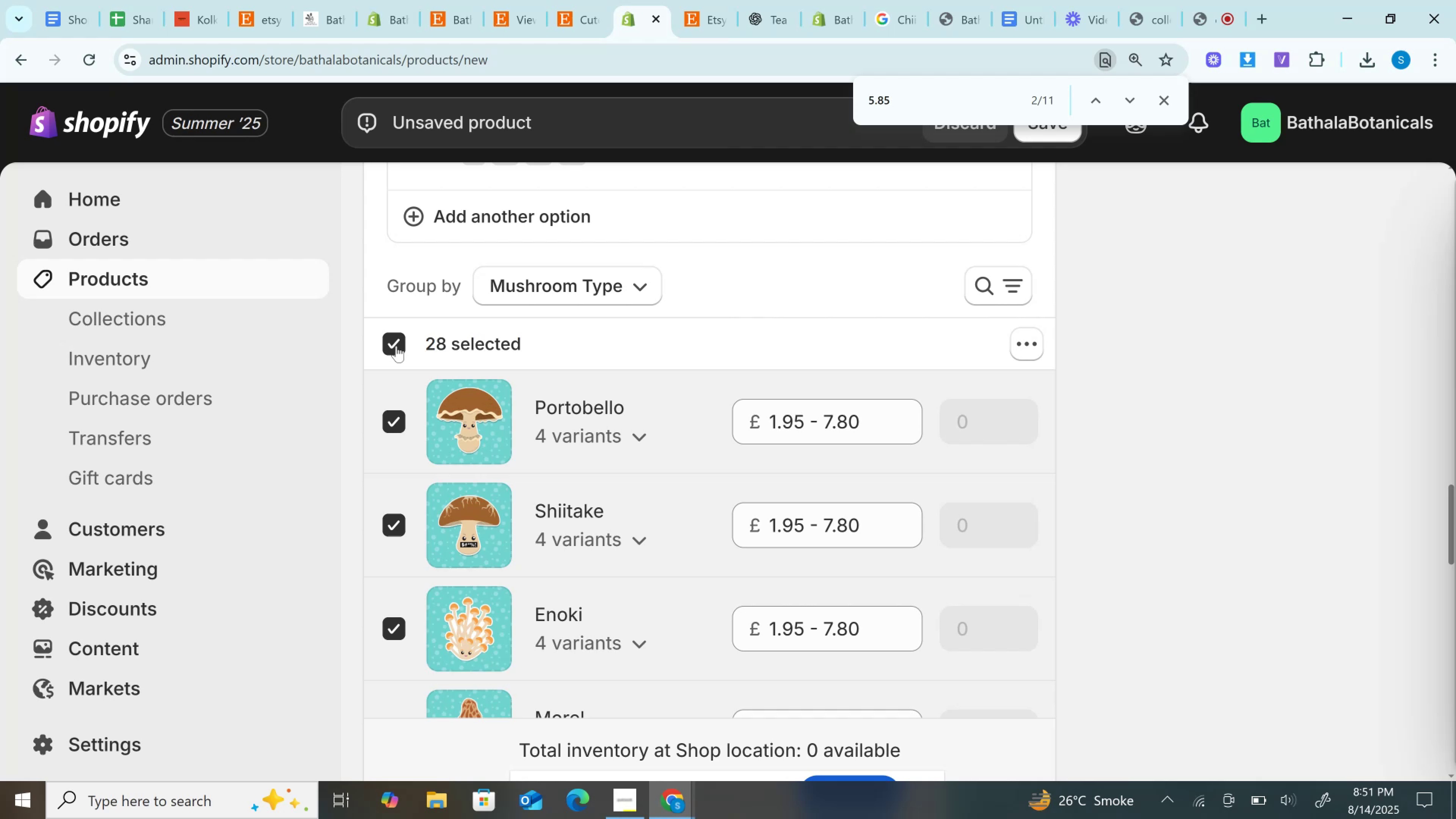 
left_click([1026, 340])
 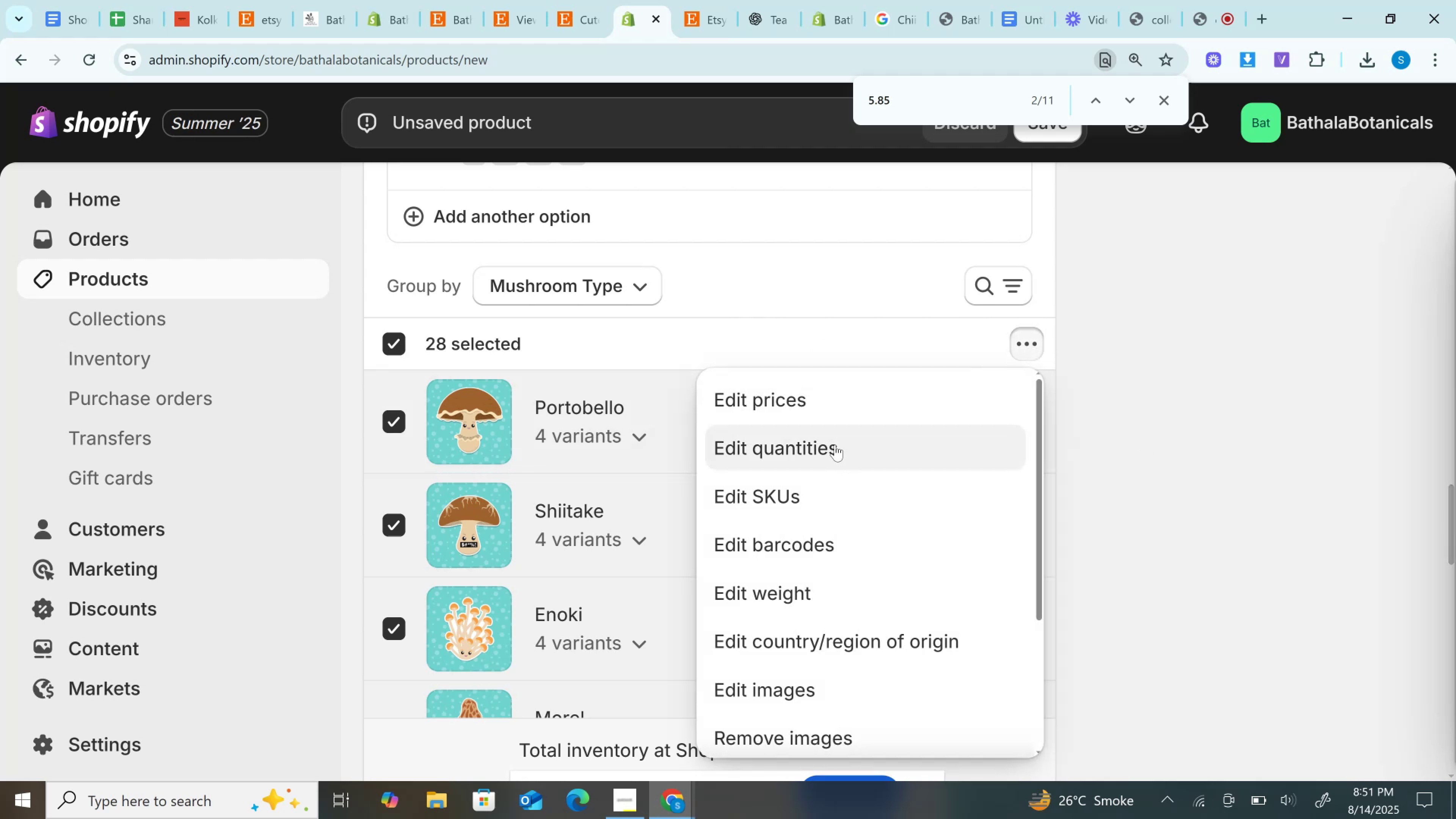 
left_click([835, 445])
 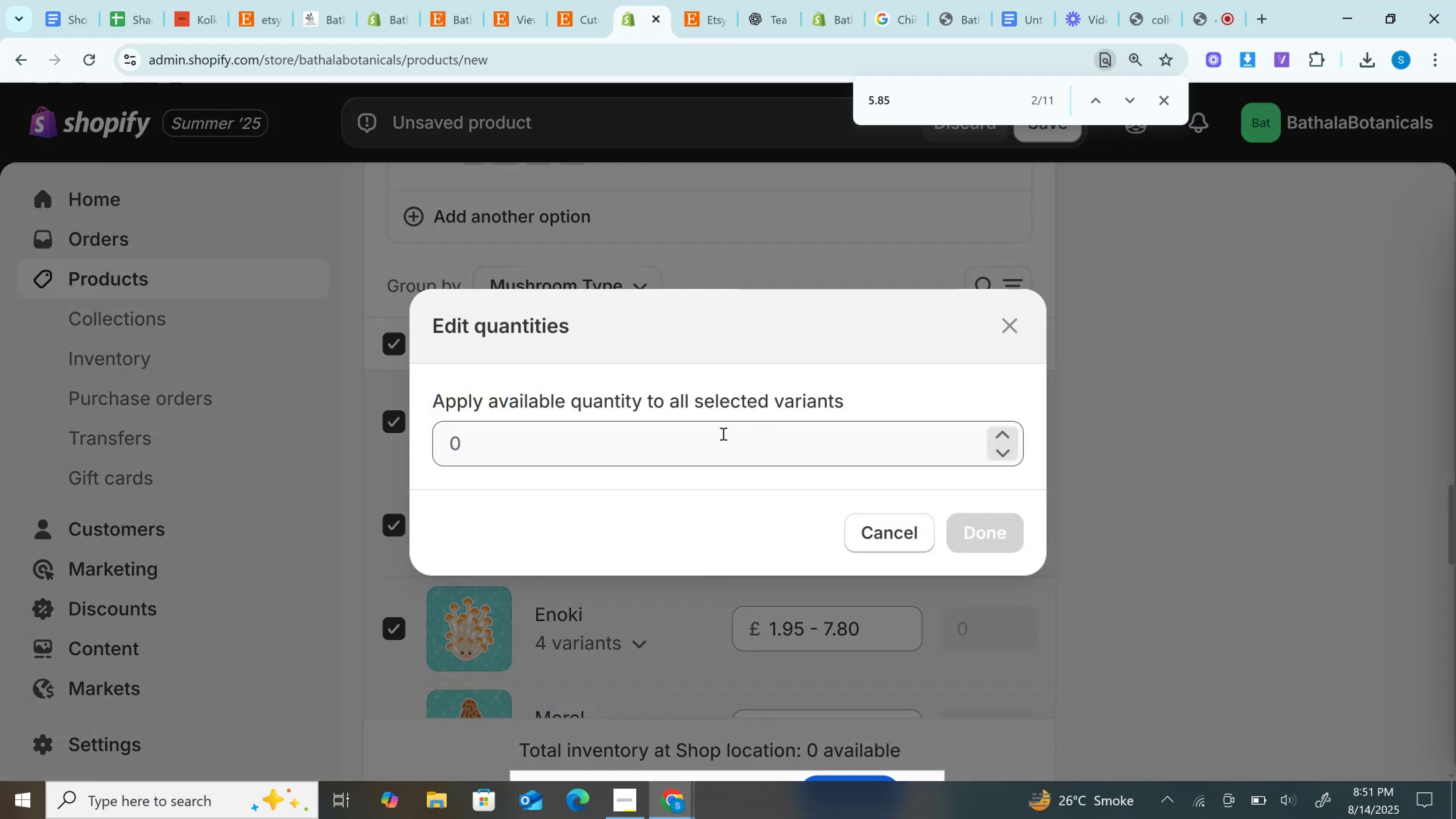 
left_click([692, 449])
 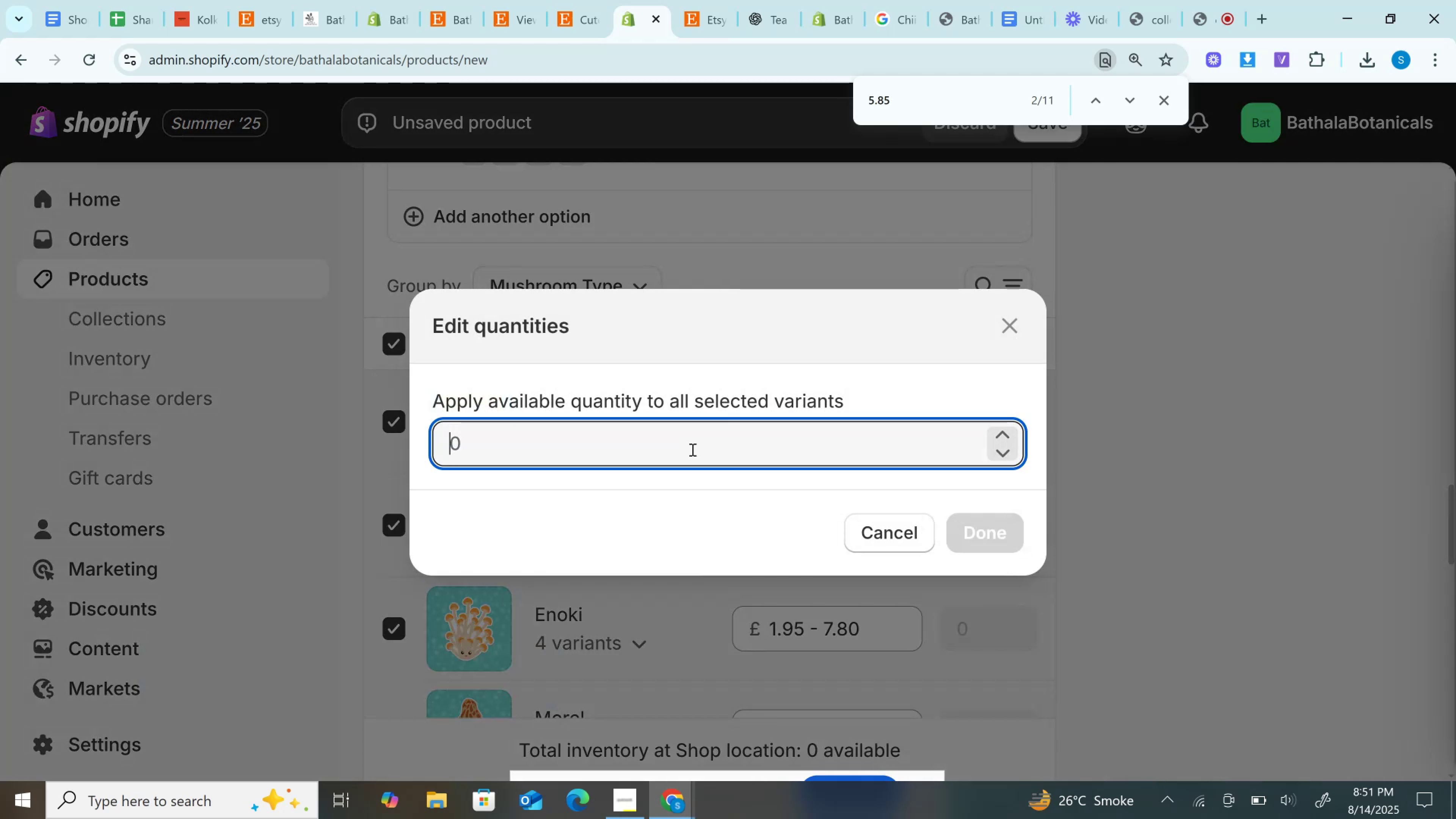 
type(44)
 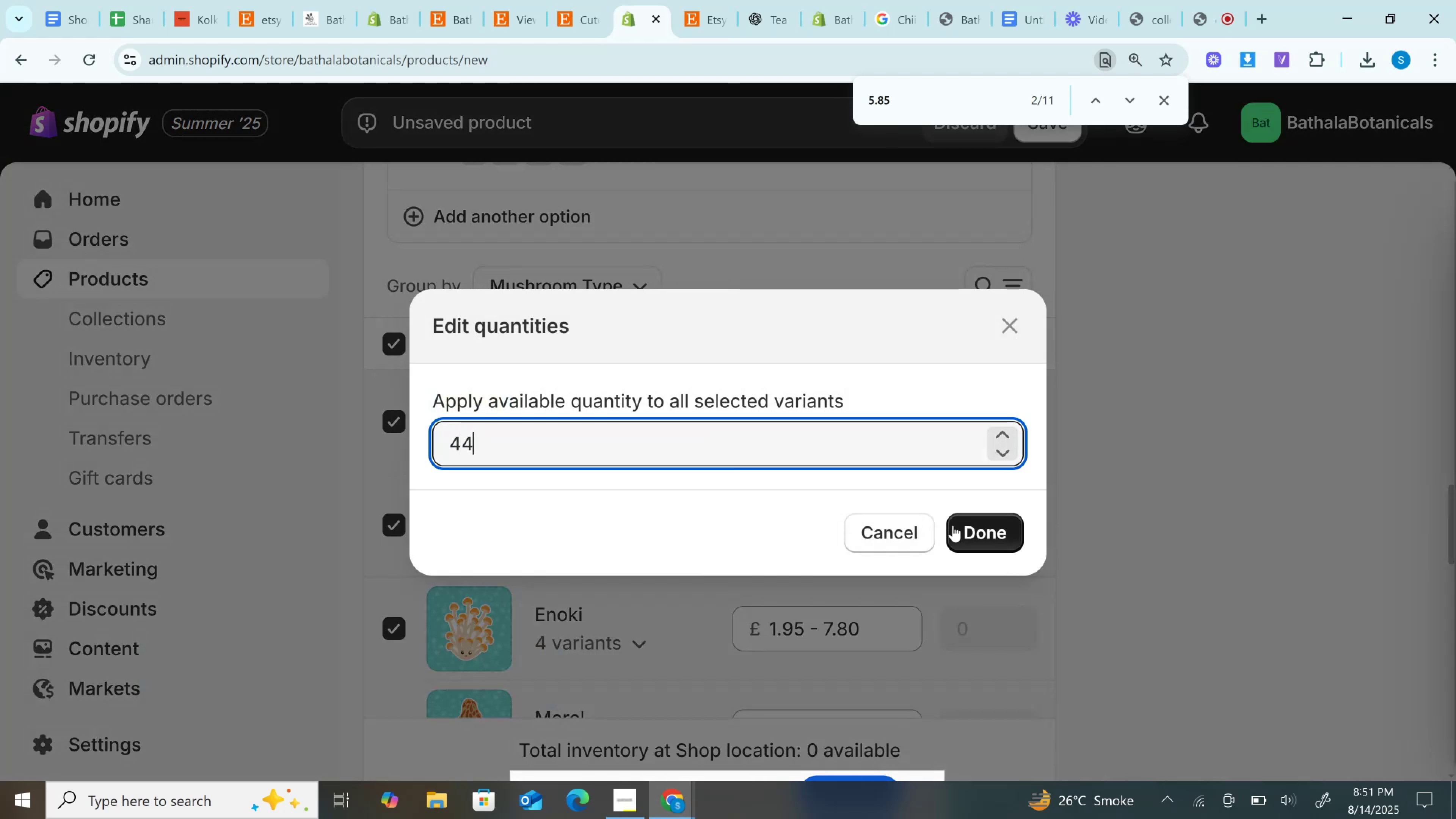 
left_click([988, 530])
 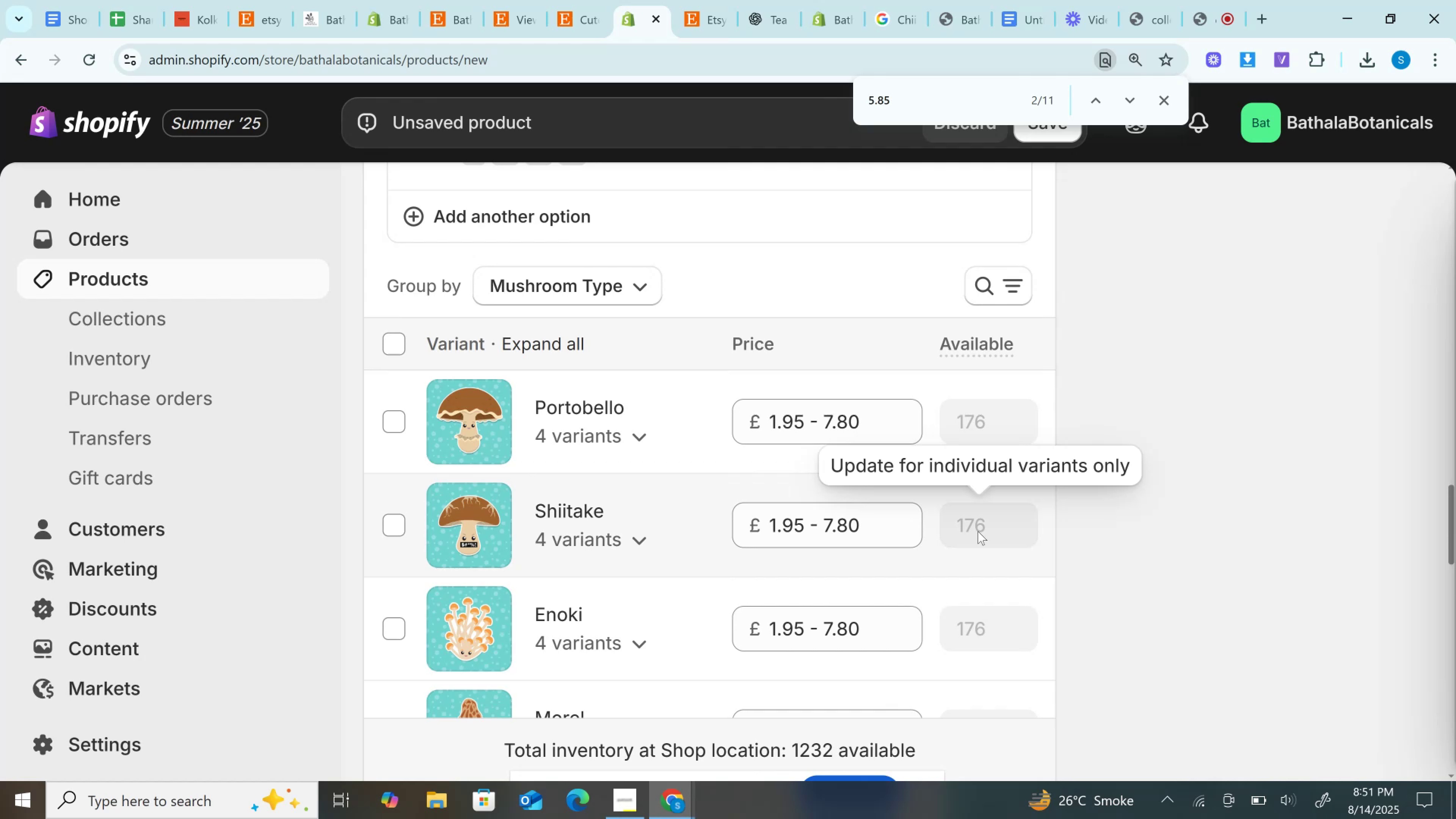 
scroll: coordinate [978, 531], scroll_direction: down, amount: 1.0
 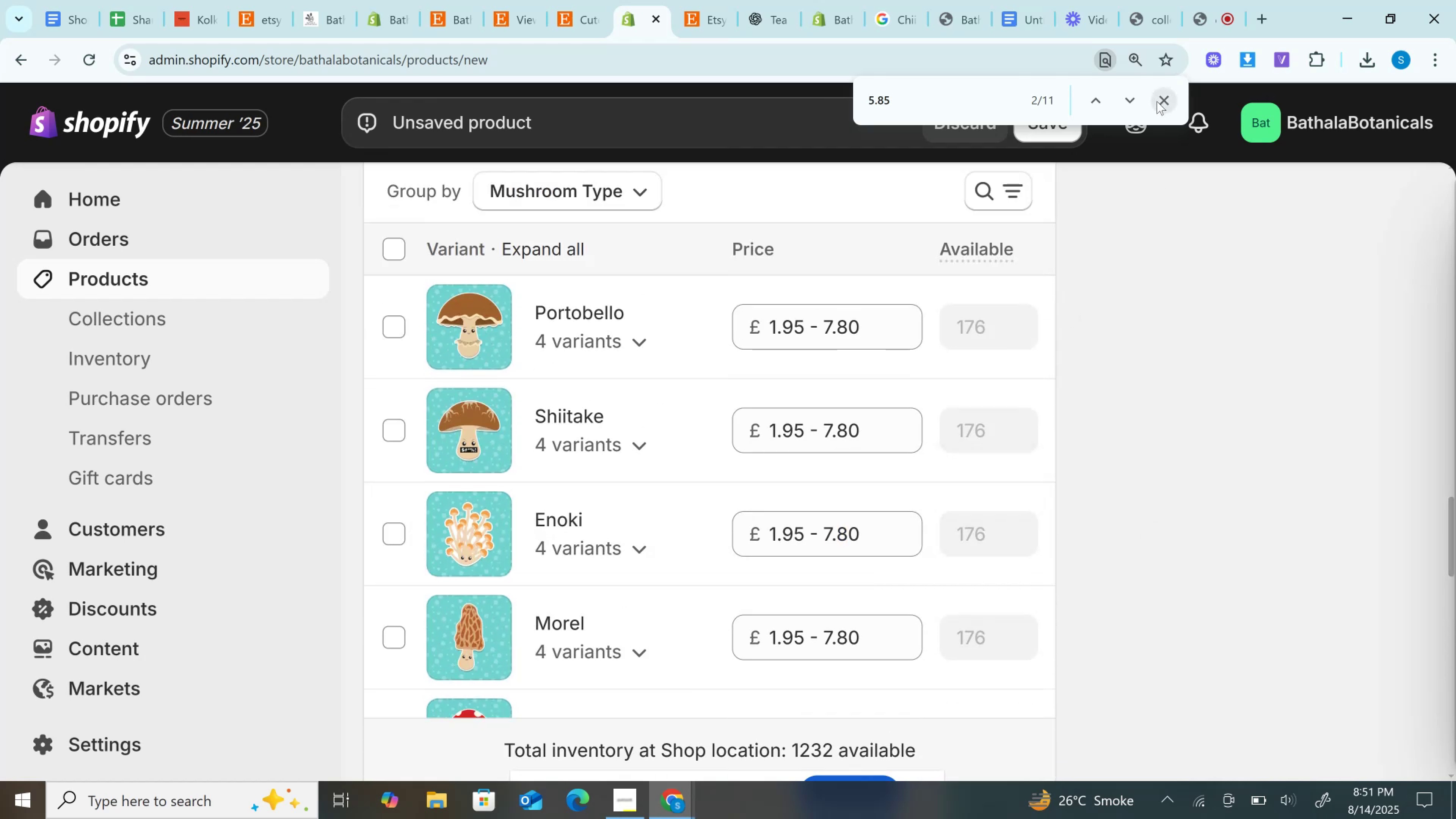 
left_click([1168, 104])
 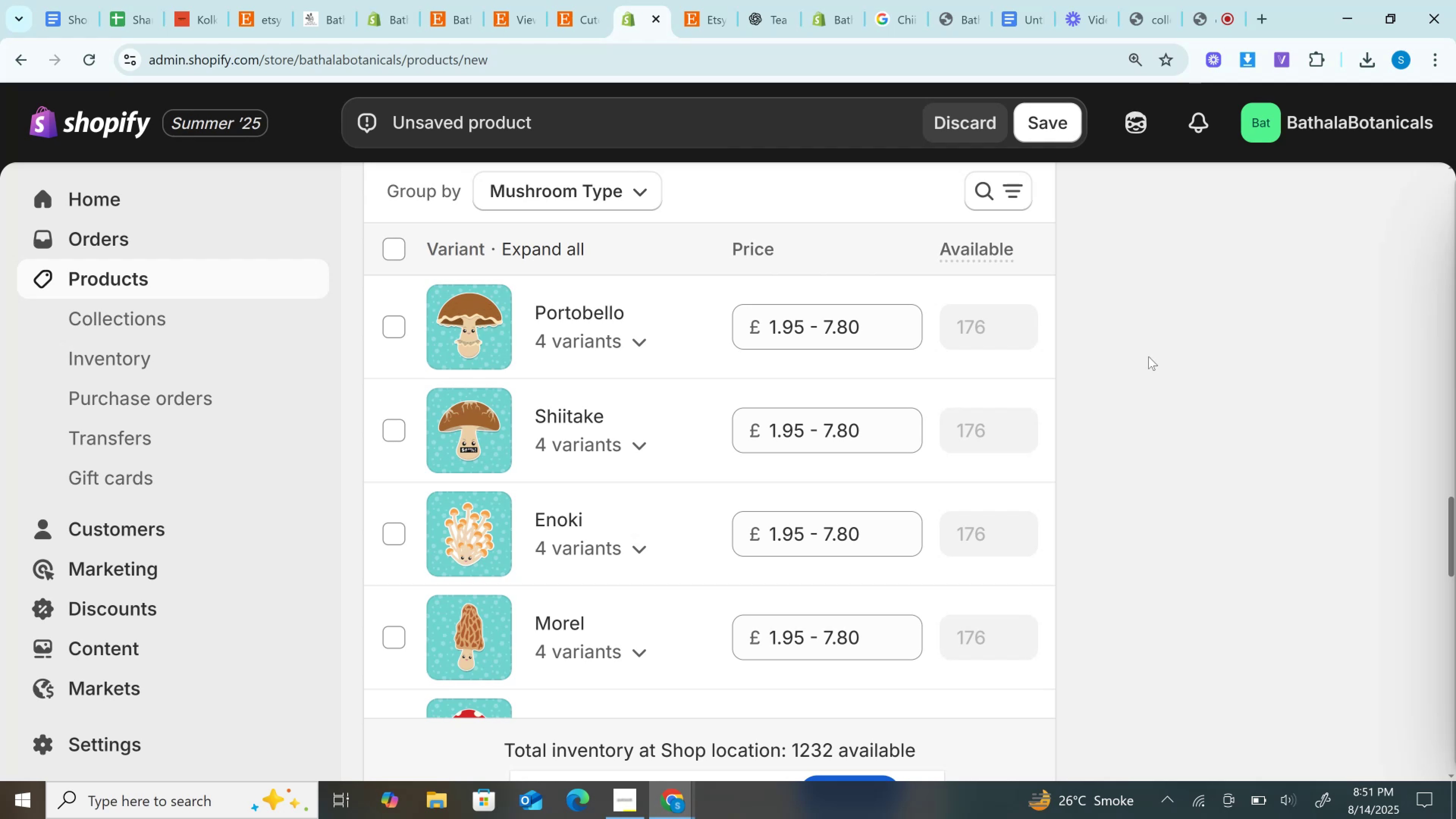 
wait(12.89)
 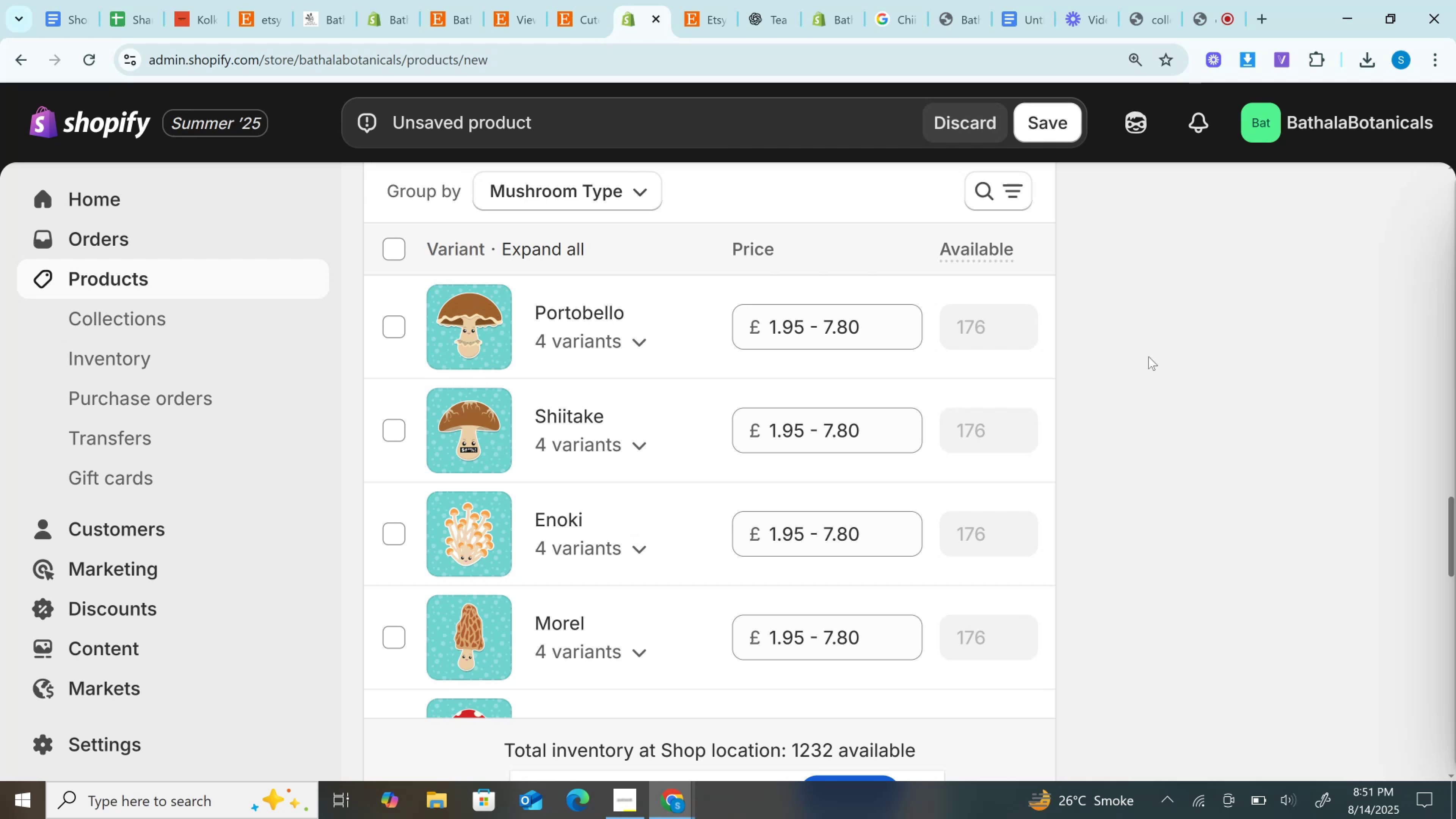 
scroll: coordinate [1246, 375], scroll_direction: down, amount: 2.0
 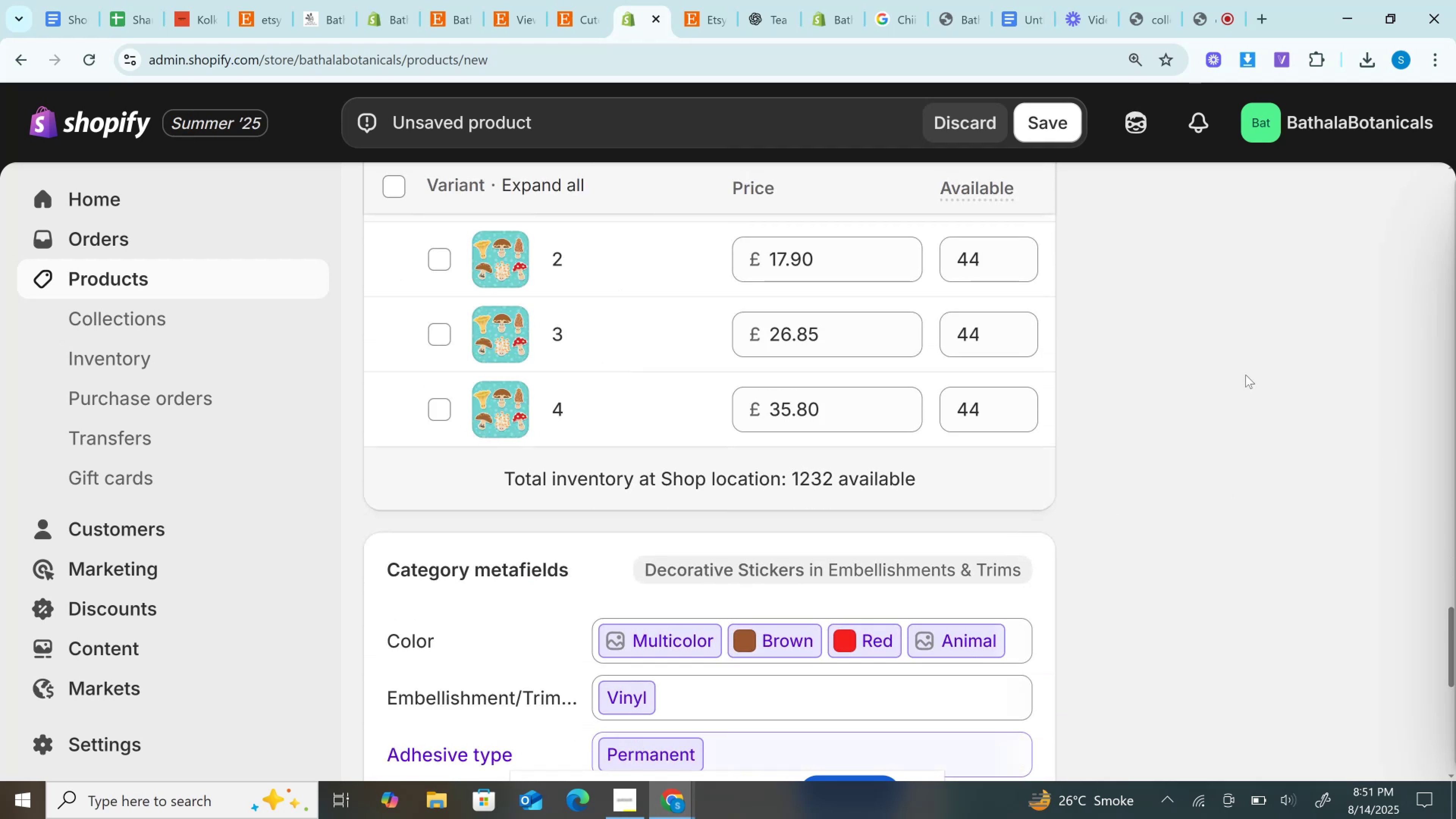 
scroll: coordinate [1246, 375], scroll_direction: up, amount: 29.0
 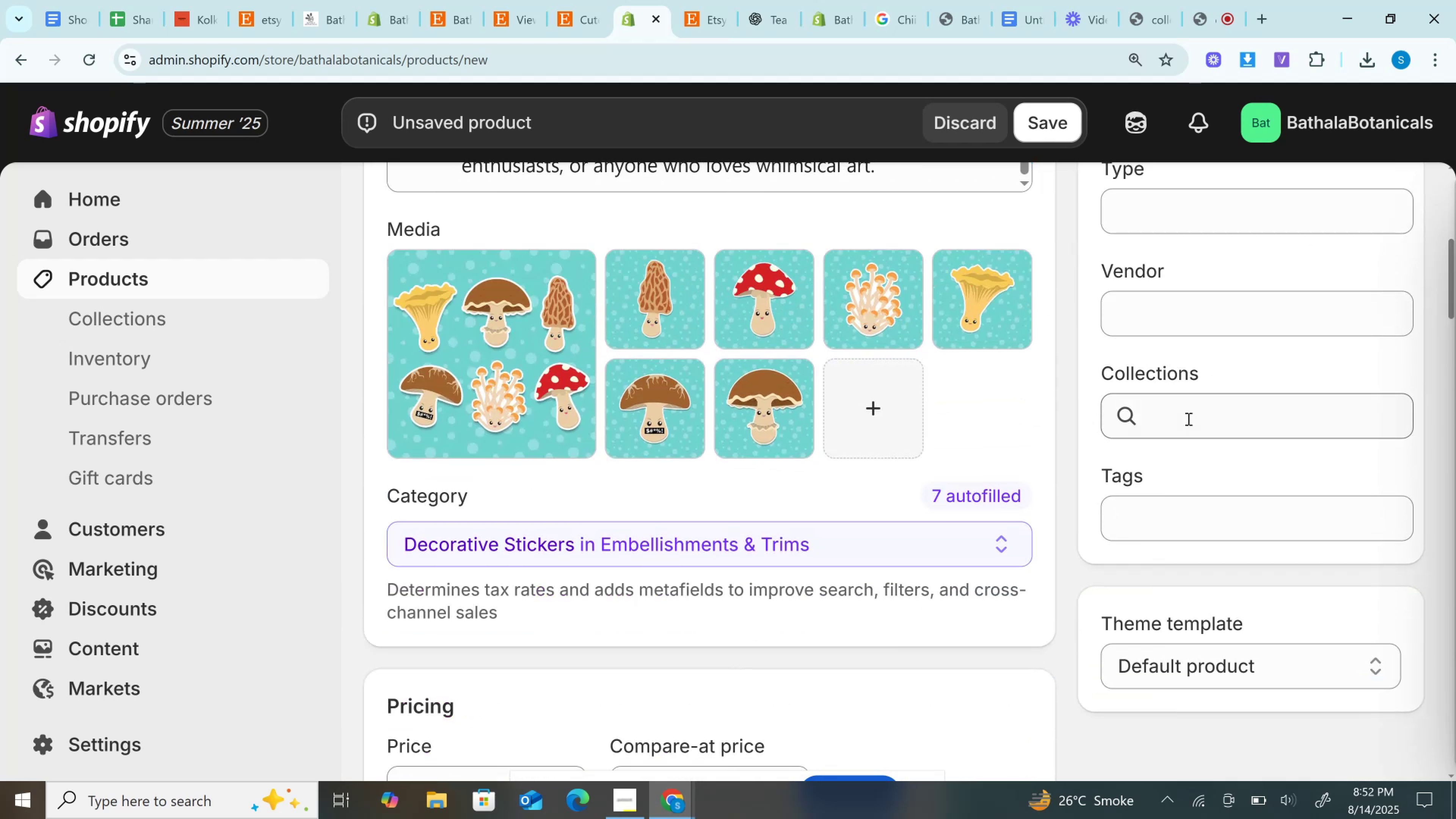 
left_click([1186, 410])
 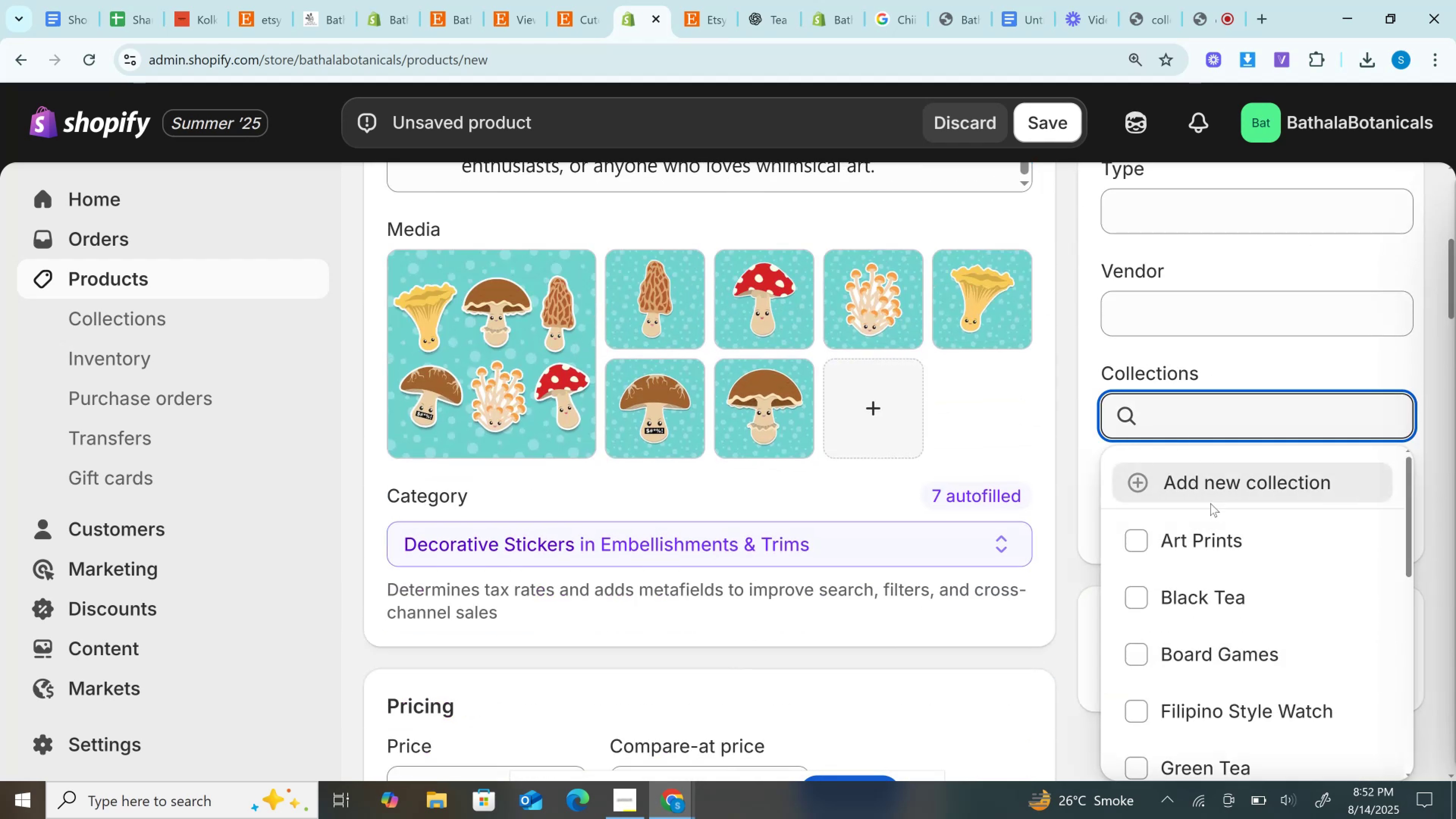 
scroll: coordinate [1233, 588], scroll_direction: down, amount: 5.0
 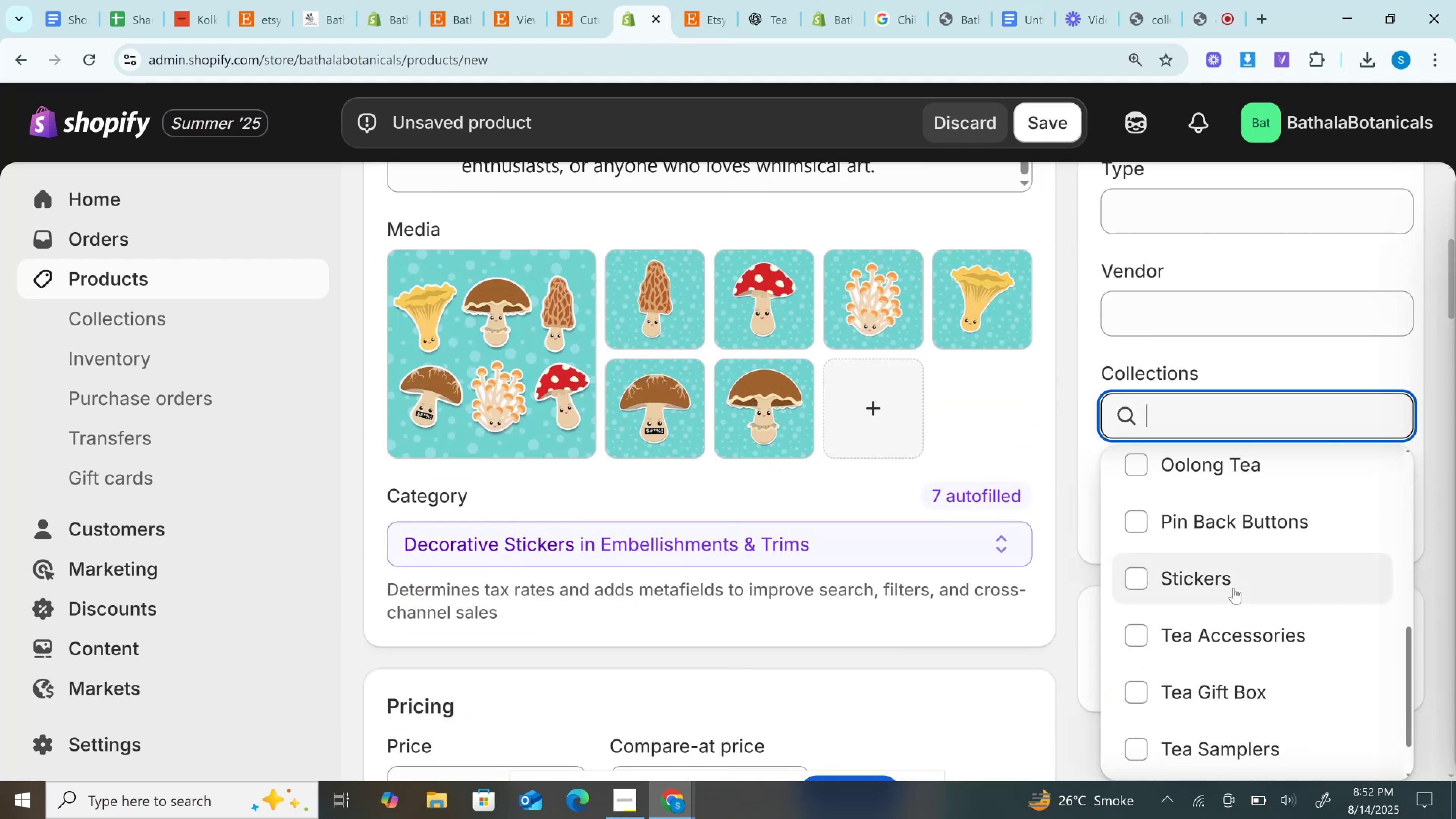 
left_click([1233, 588])
 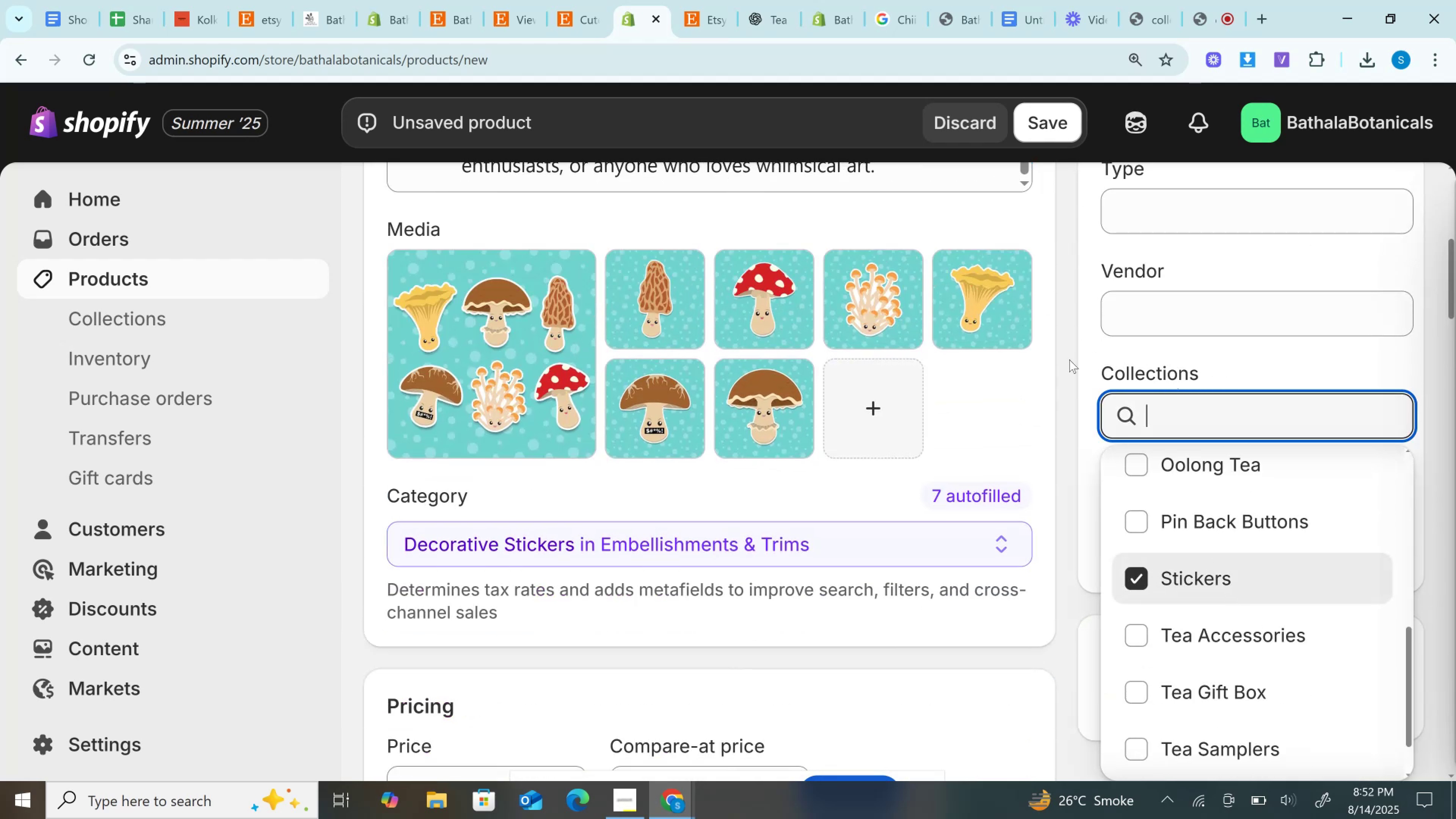 
scroll: coordinate [1067, 362], scroll_direction: down, amount: 3.0
 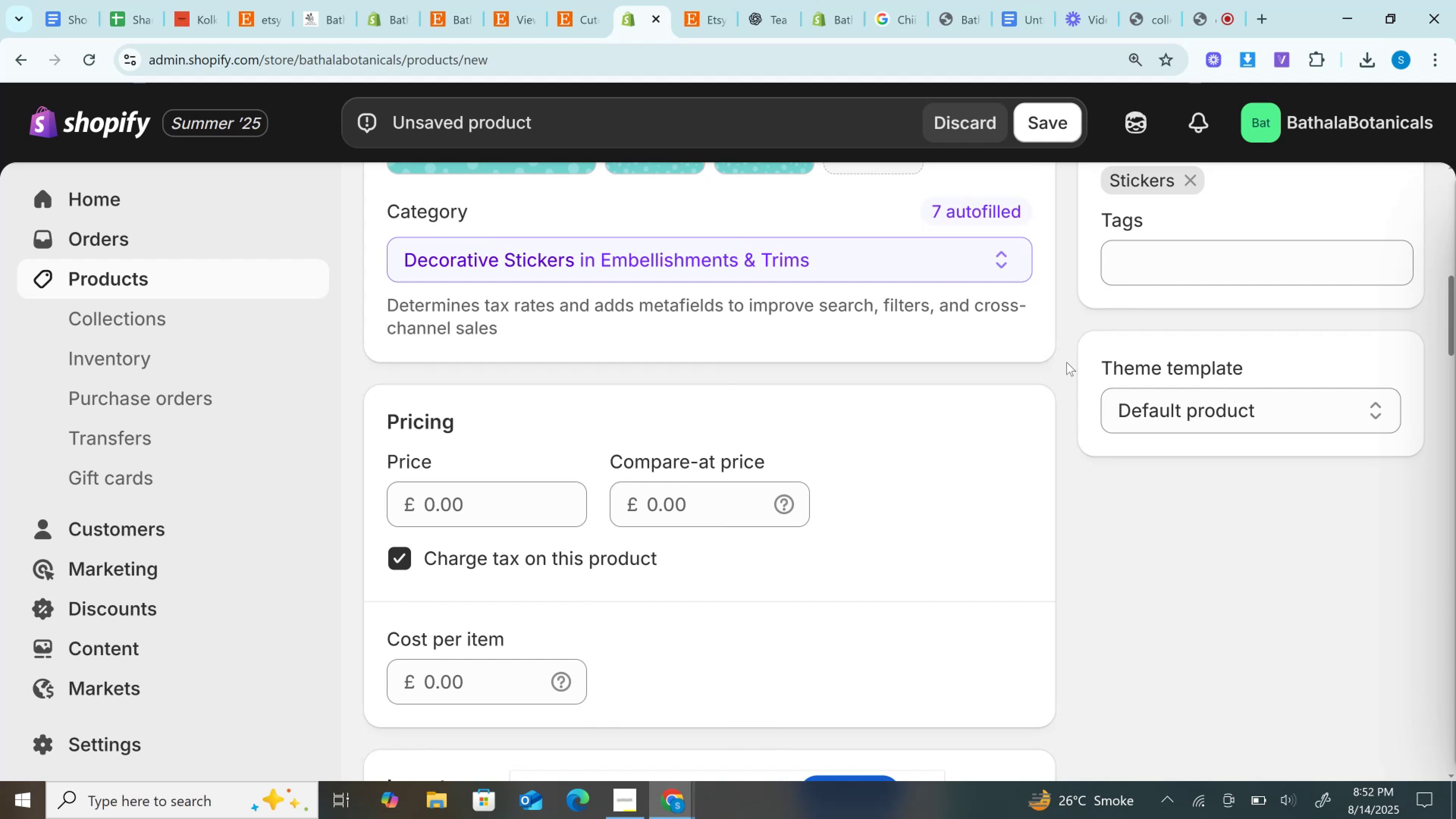 
scroll: coordinate [1067, 362], scroll_direction: up, amount: 11.0
 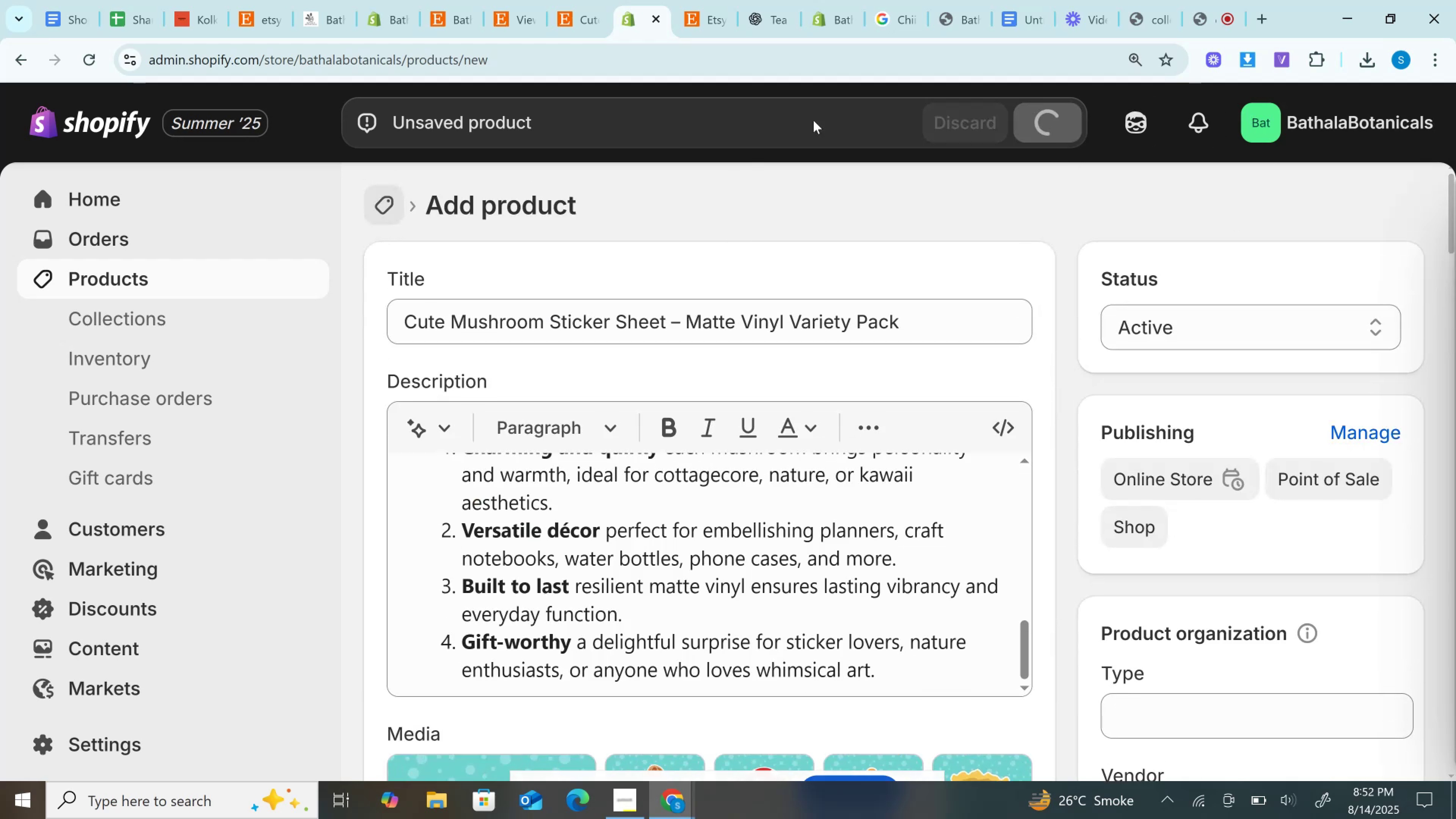 
left_click([369, 124])
 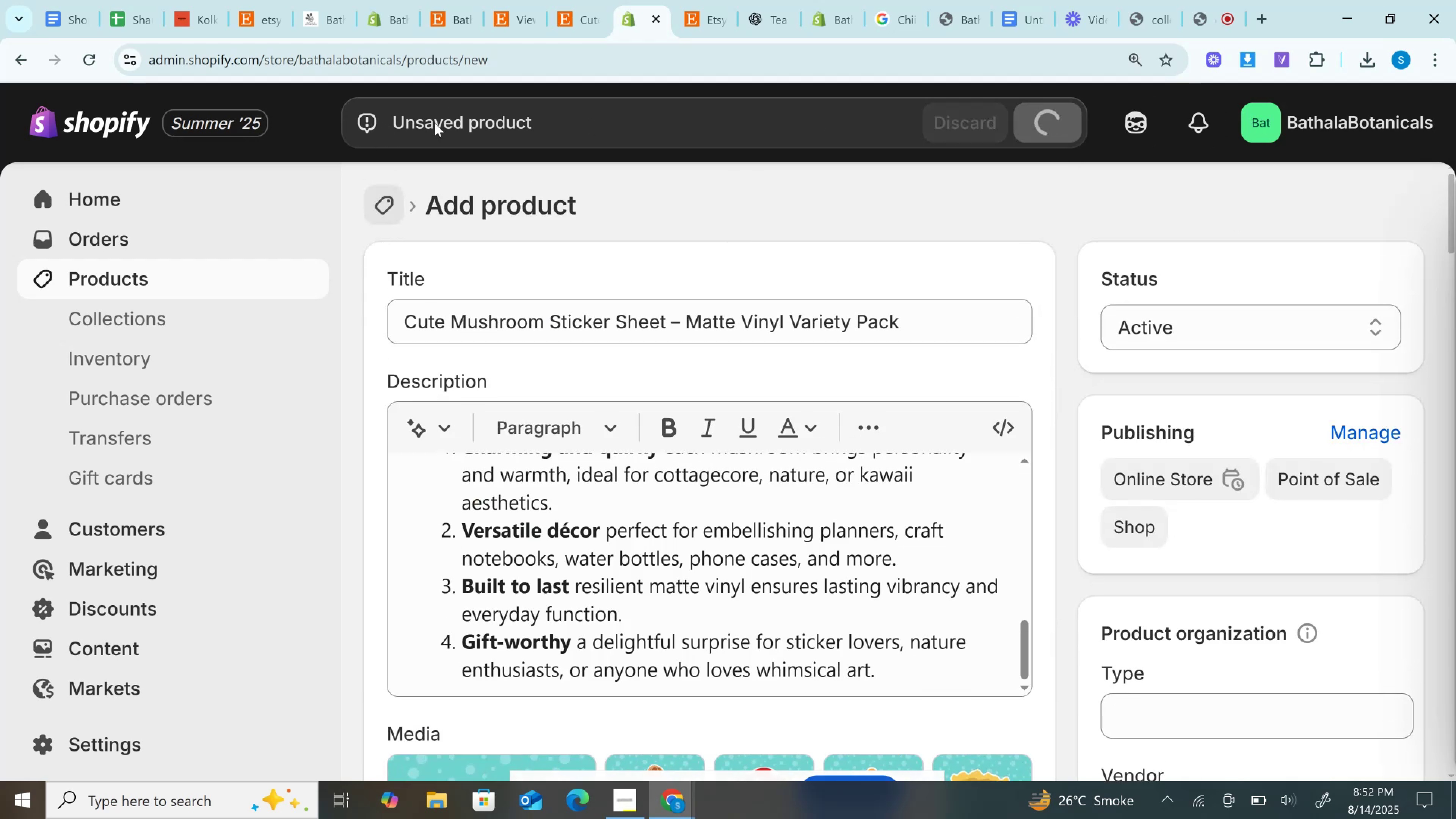 
left_click([436, 123])
 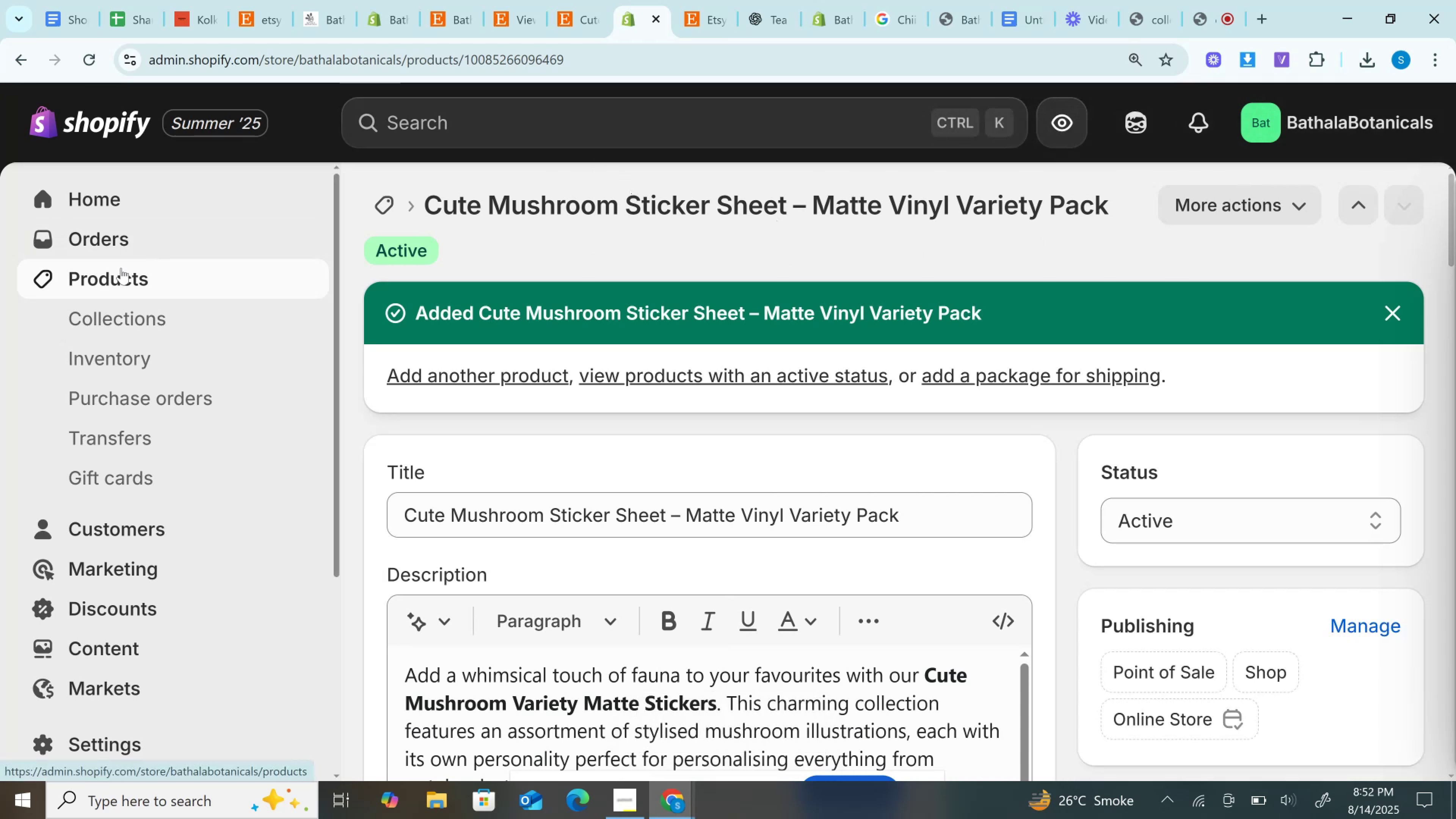 
wait(7.9)
 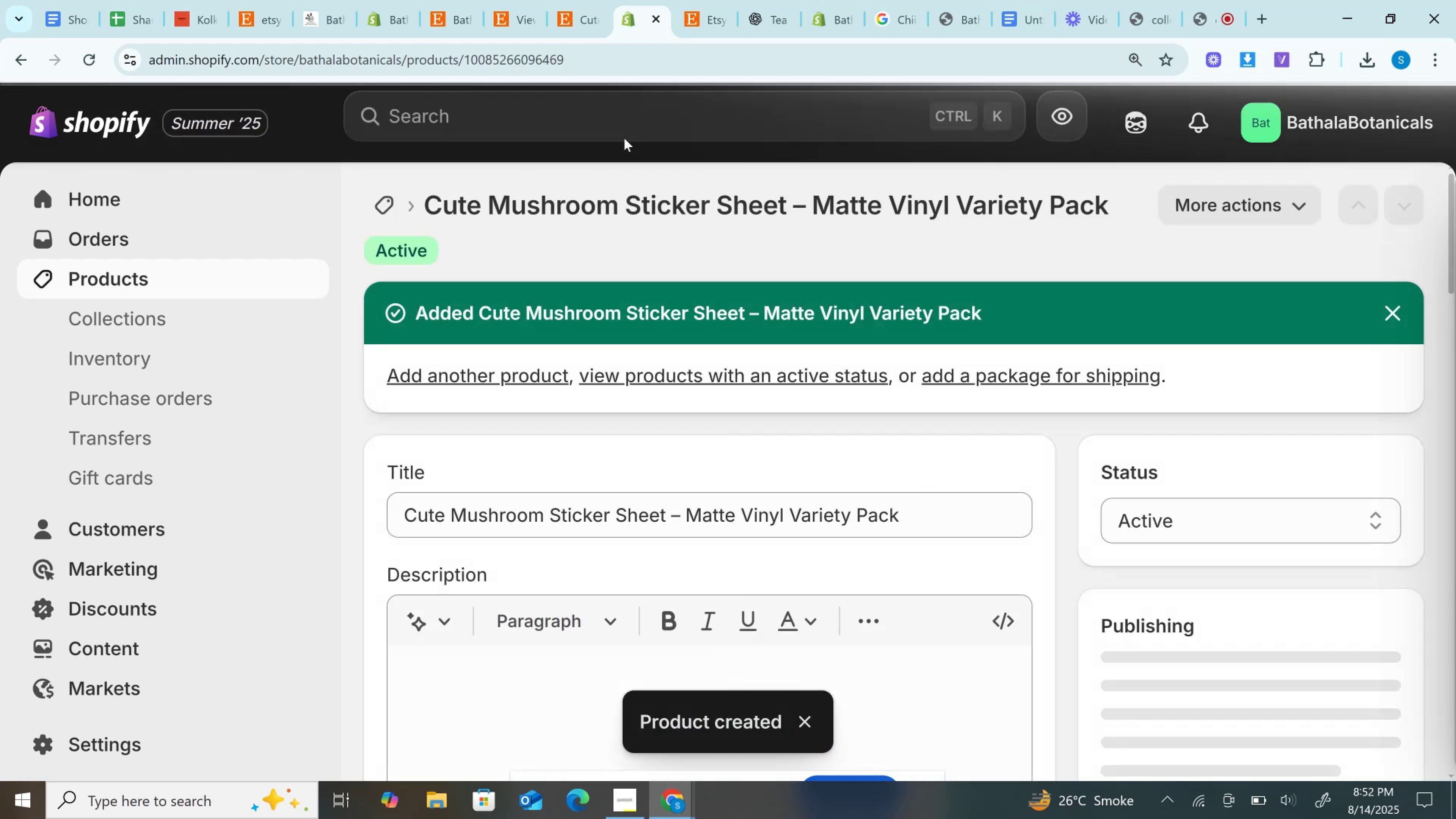 
left_click([586, 0])
 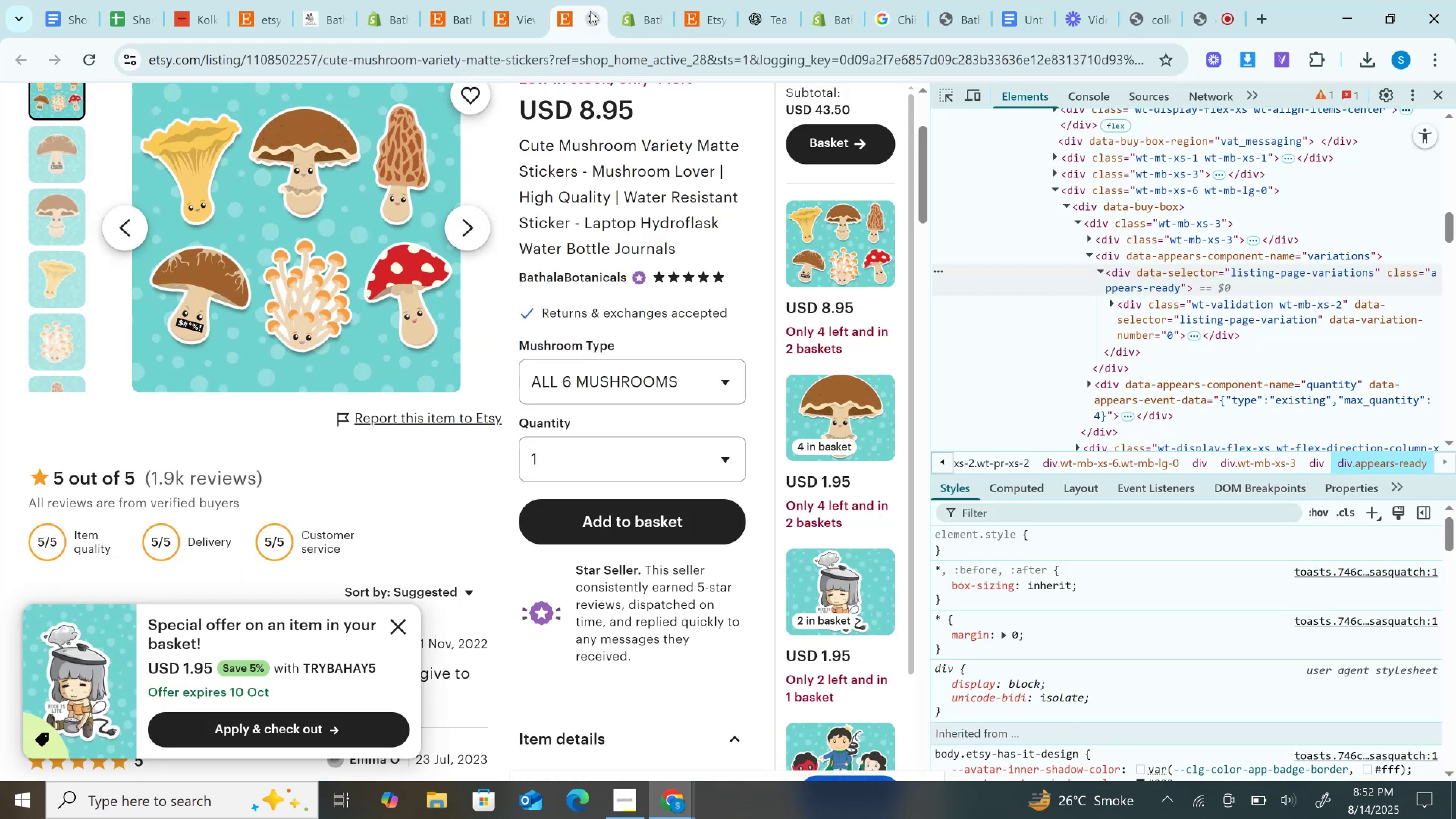 
left_click([590, 12])
 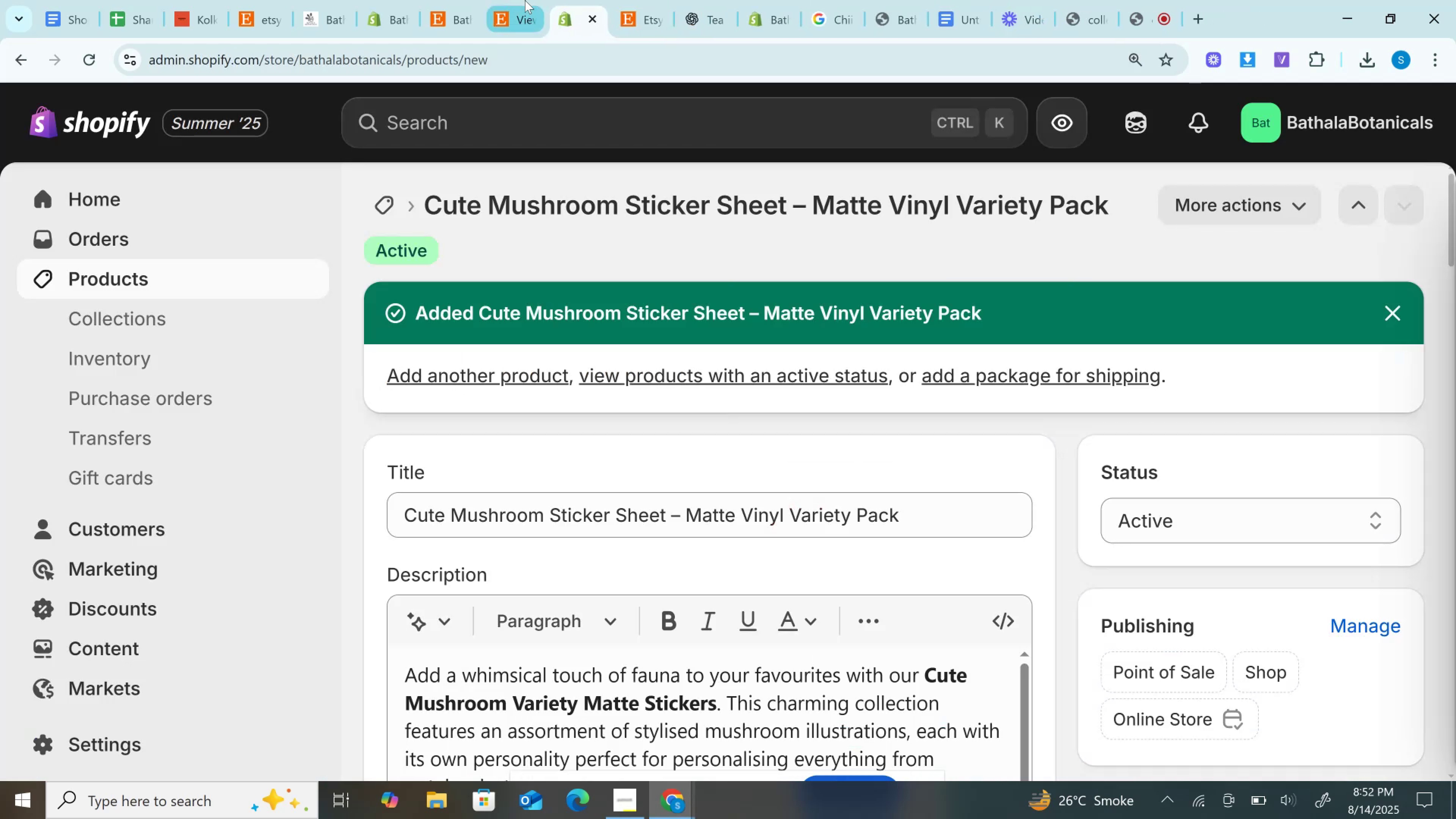 
left_click([524, 0])
 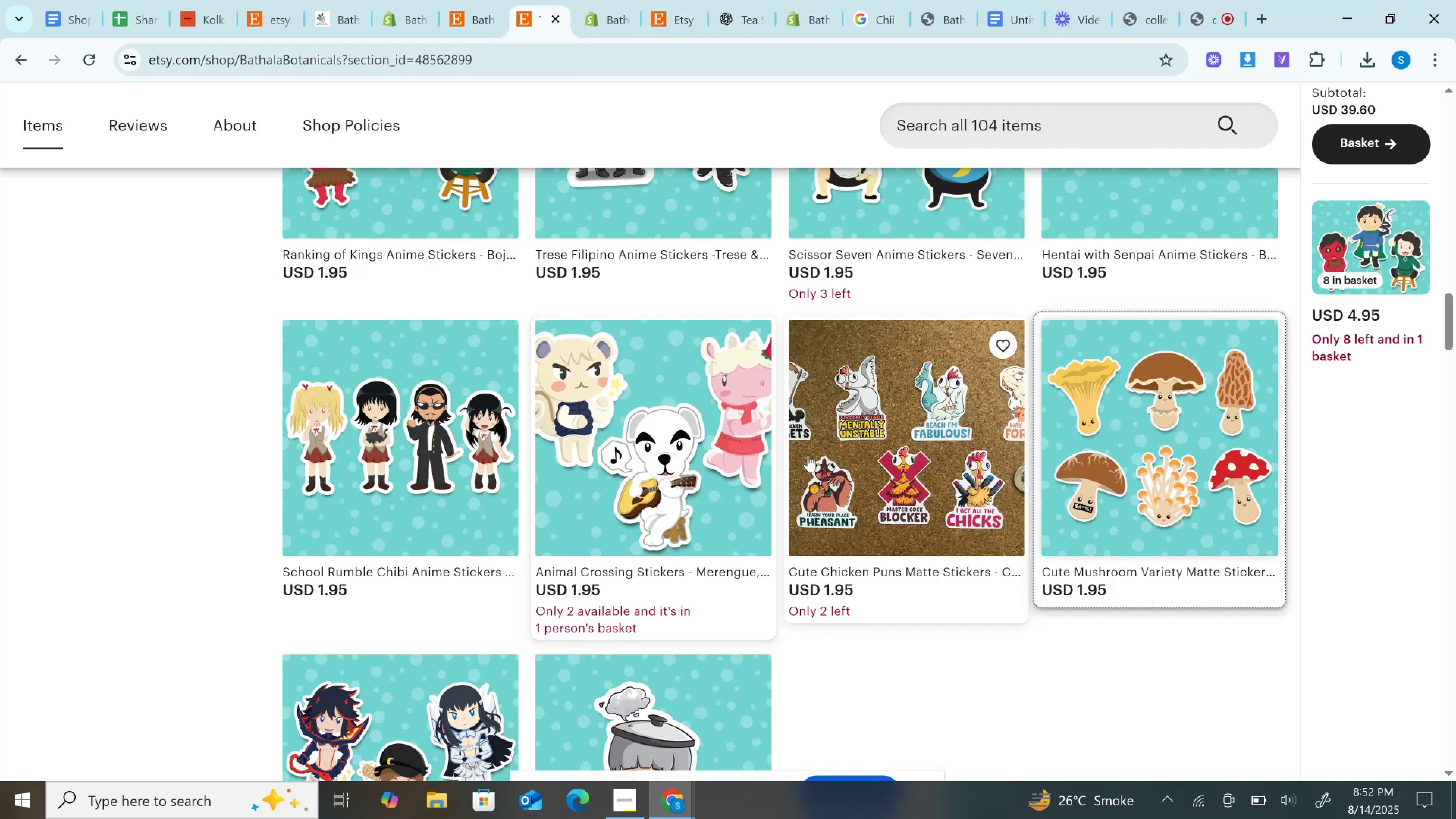 
right_click([861, 453])
 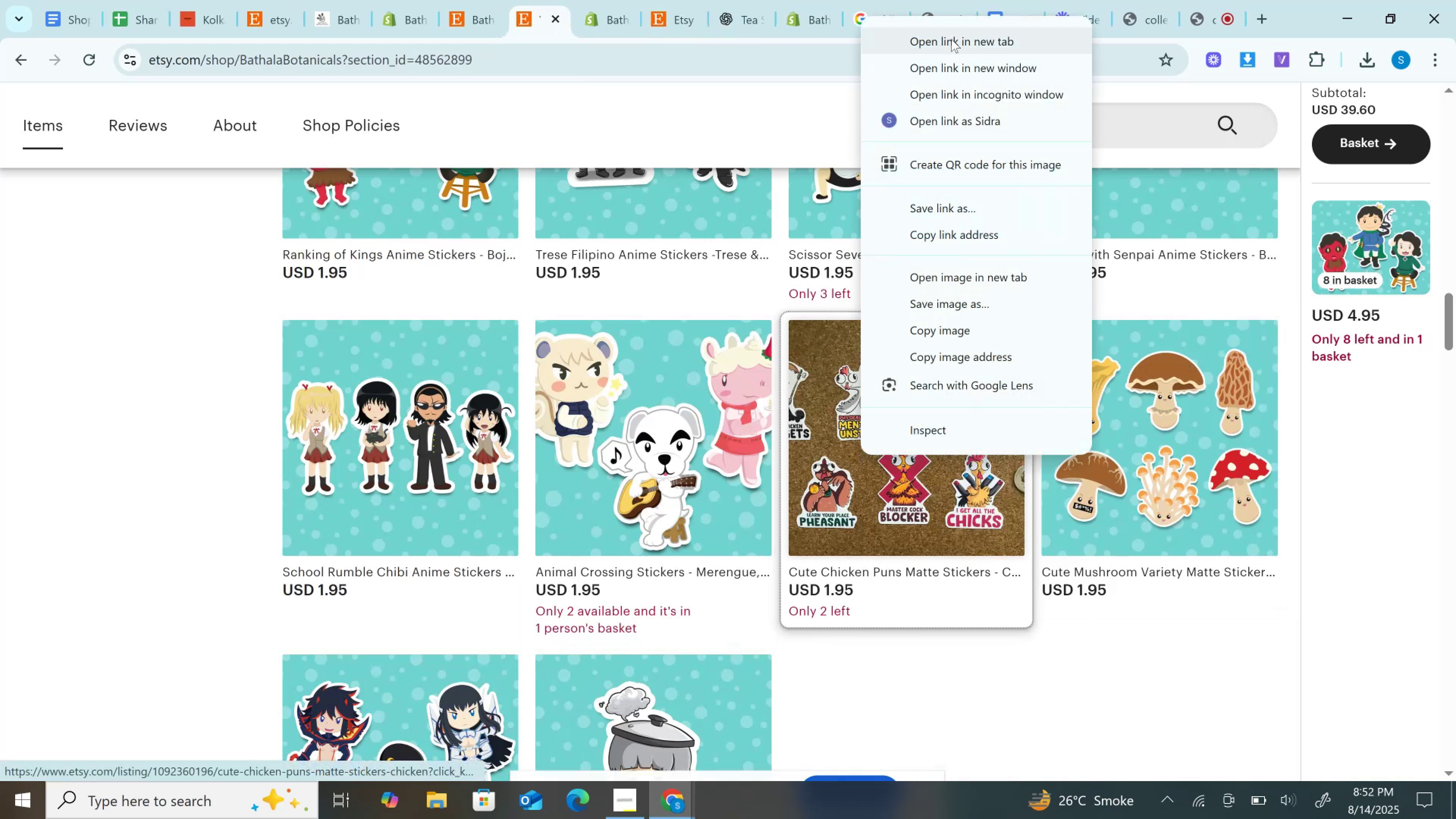 
left_click([951, 39])
 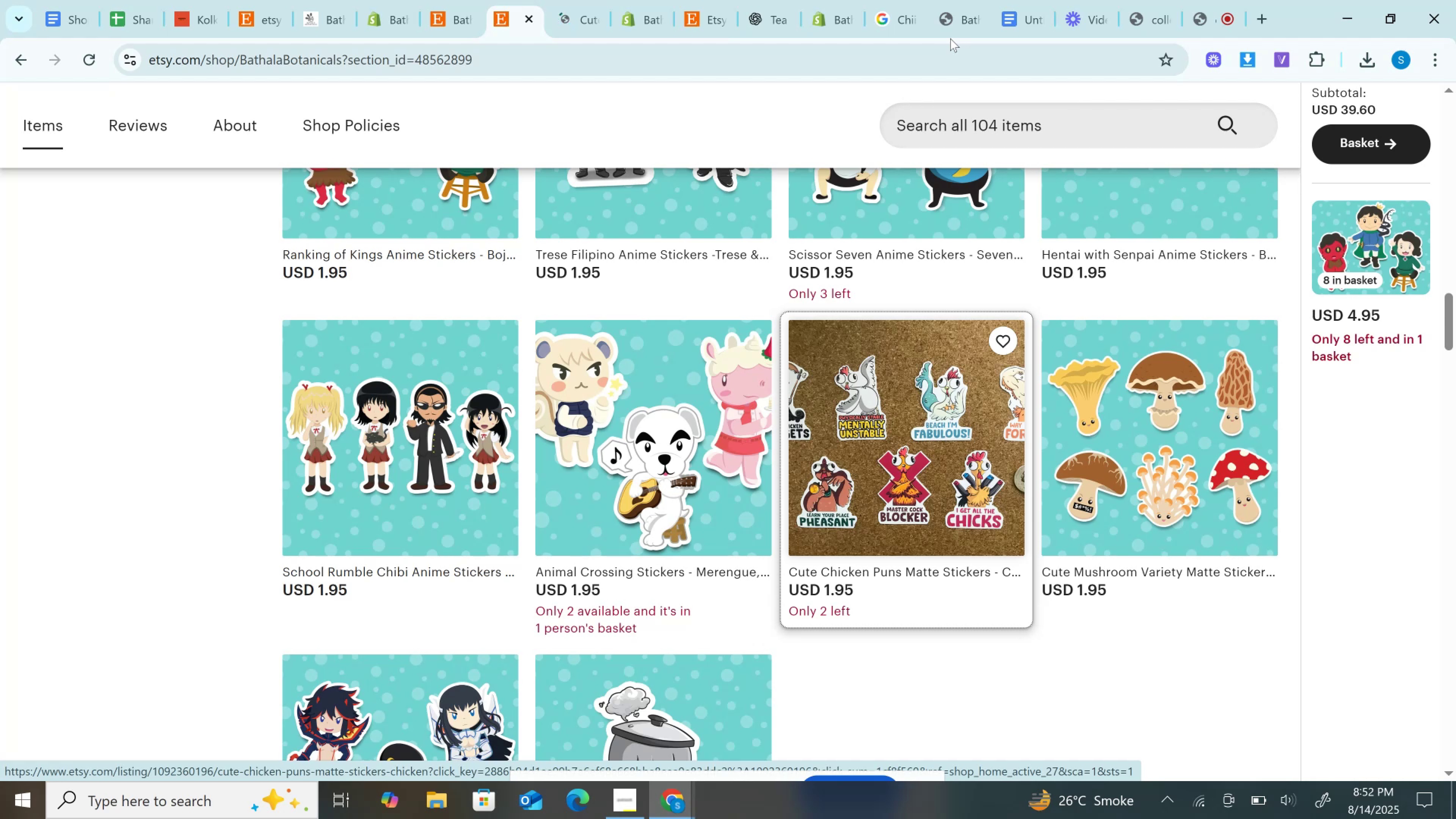 
wait(15.87)
 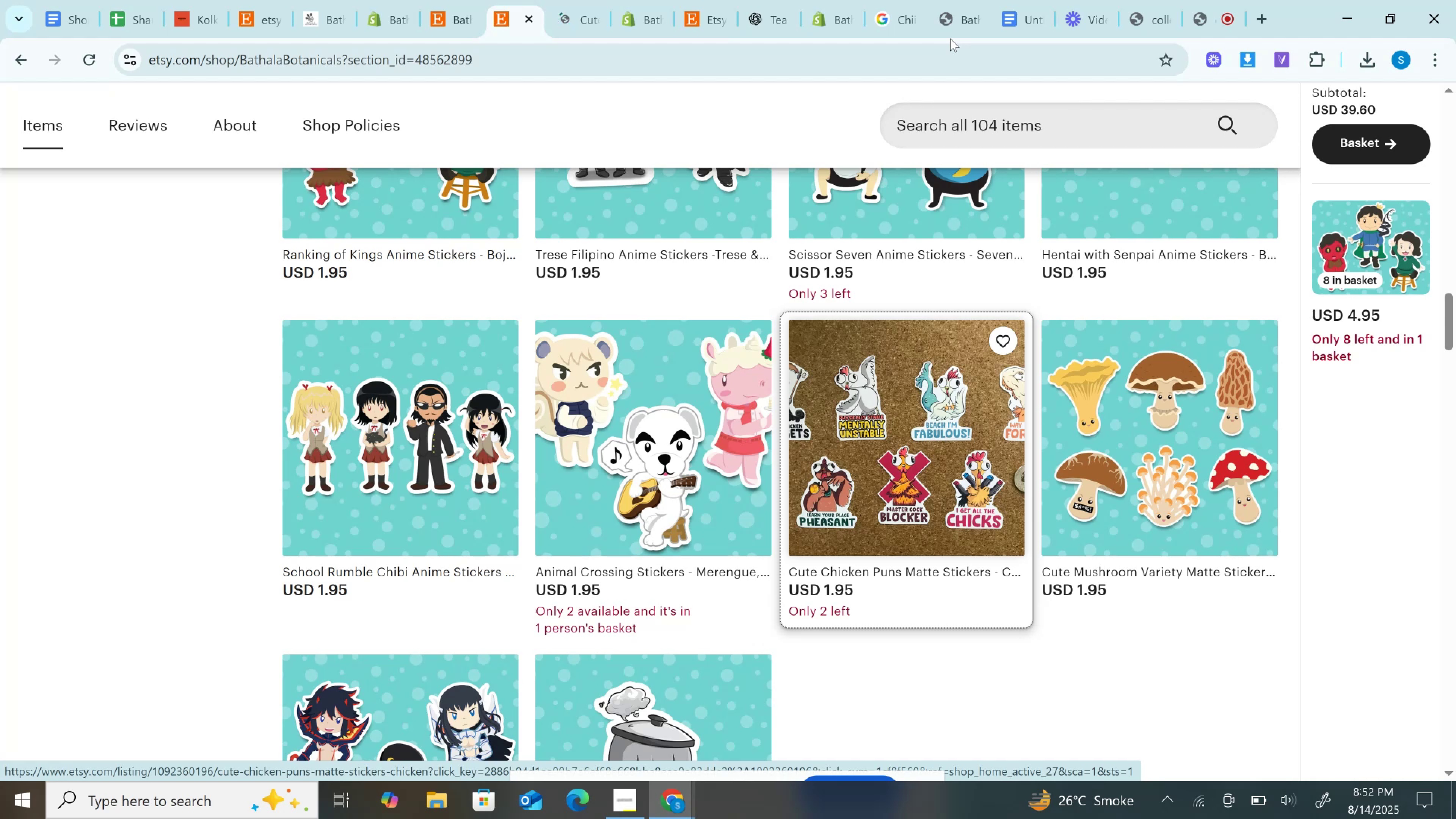 
left_click([605, 0])
 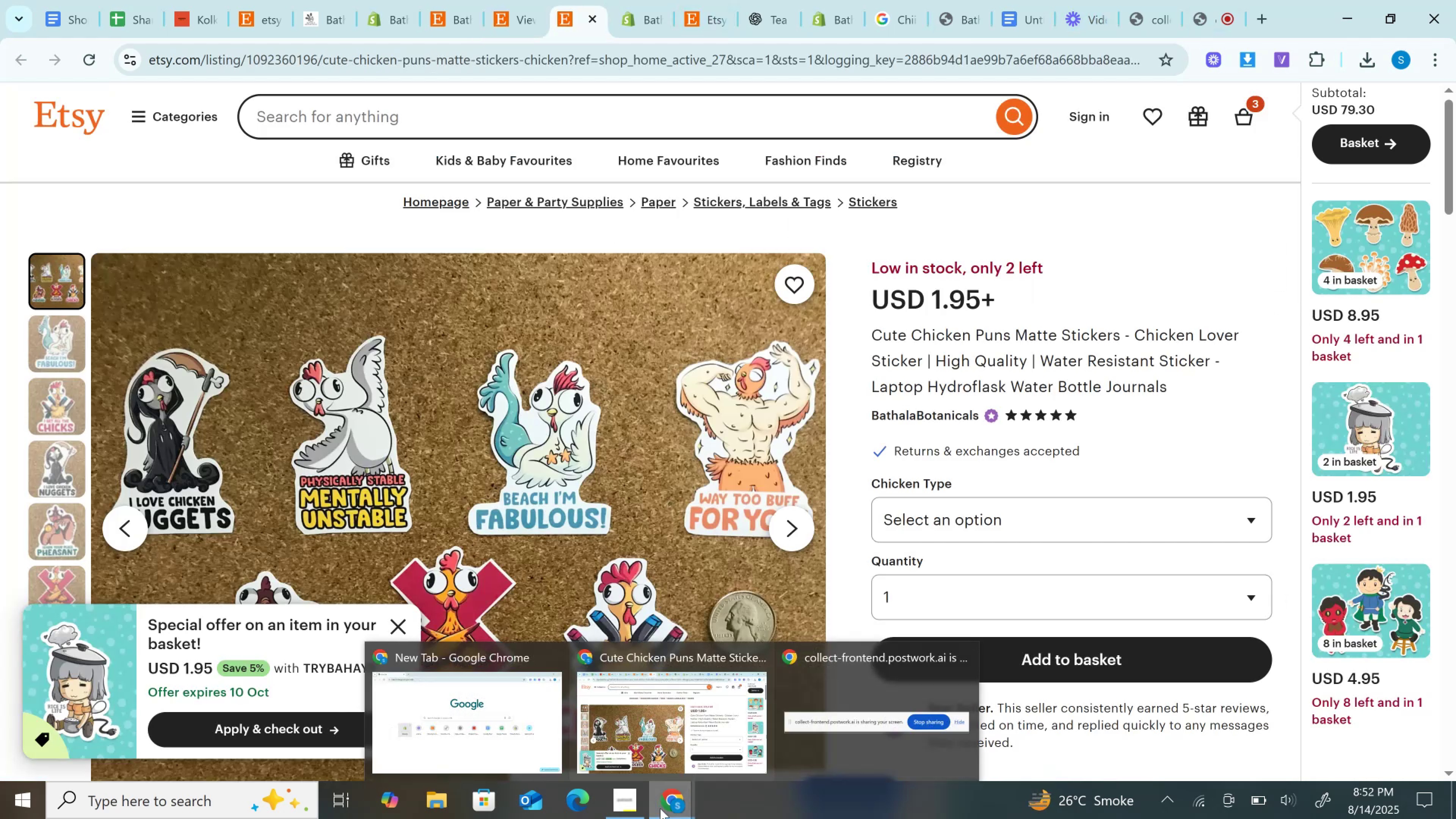 
wait(8.95)
 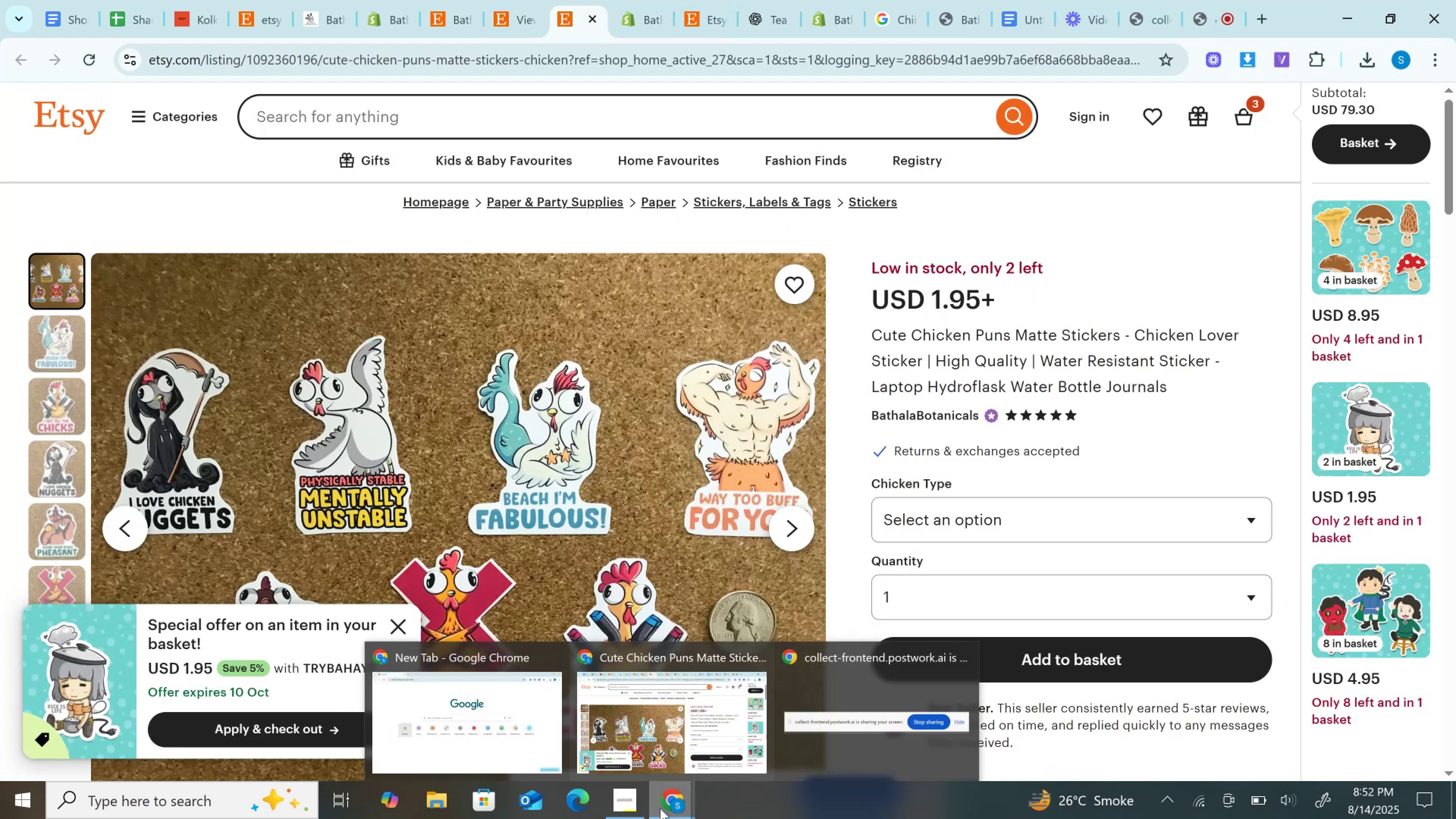 
scroll: coordinate [597, 414], scroll_direction: down, amount: 1.0
 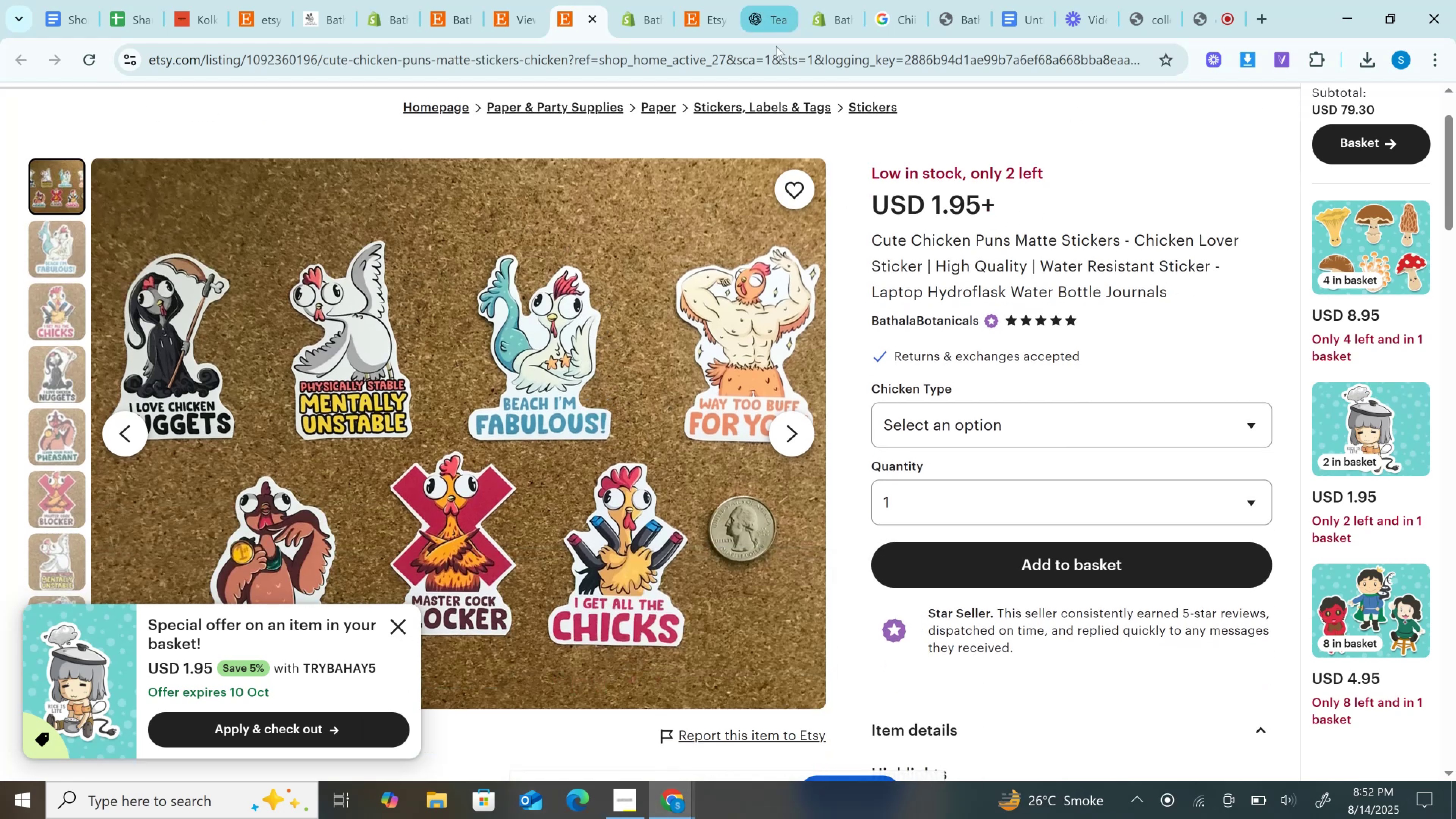 
left_click([775, 66])
 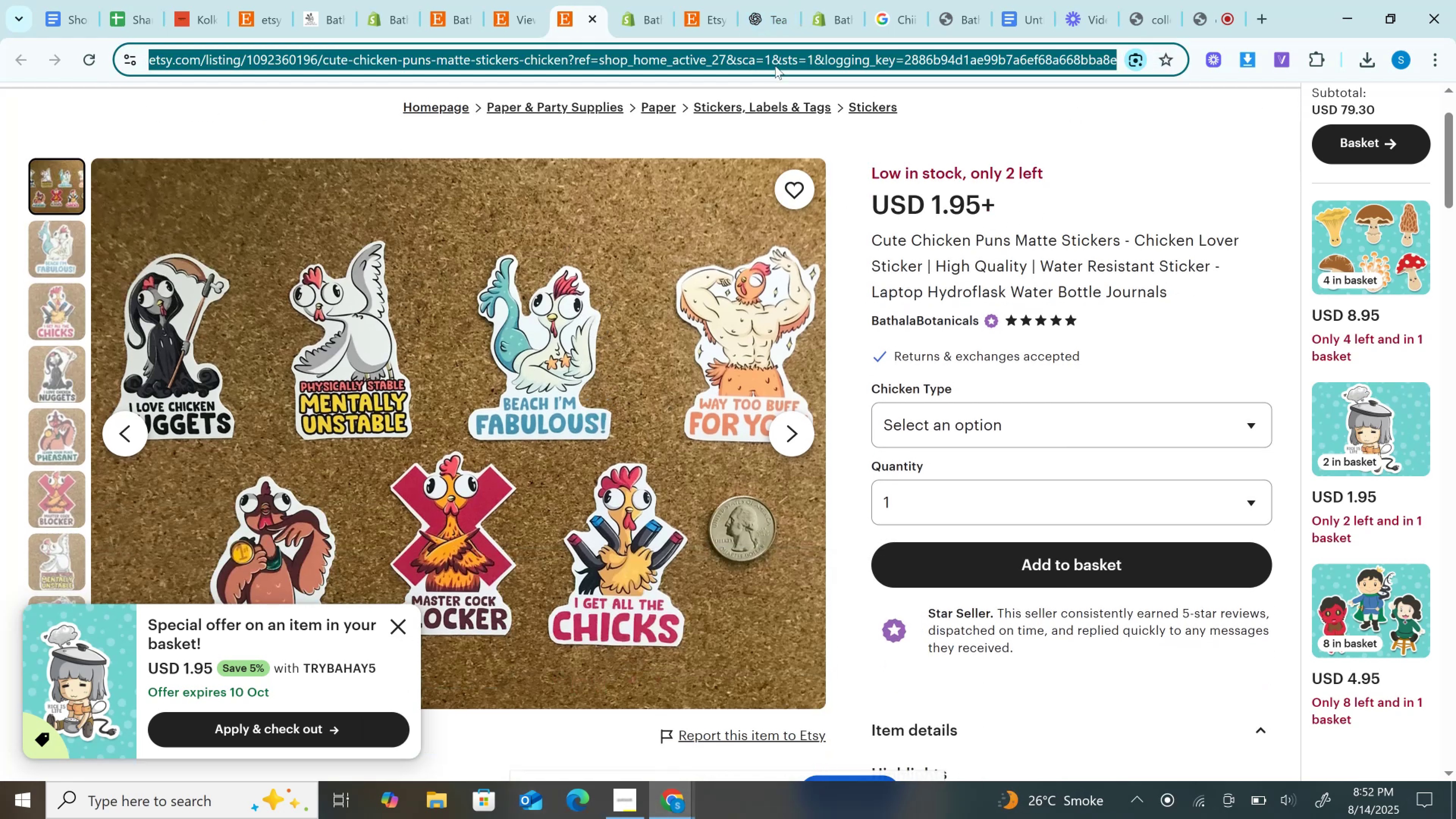 
key(Control+C)
 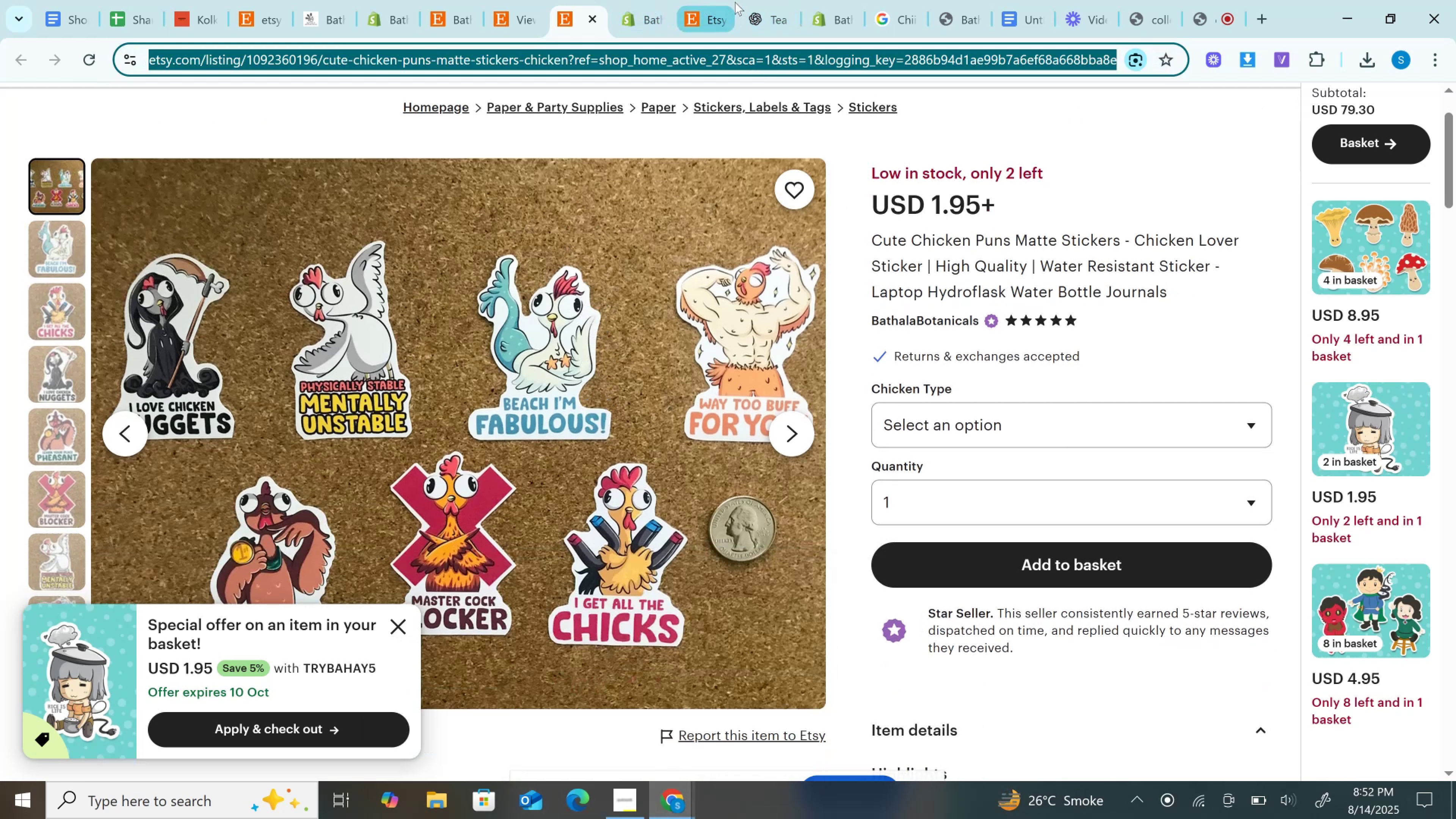 
left_click([763, 6])
 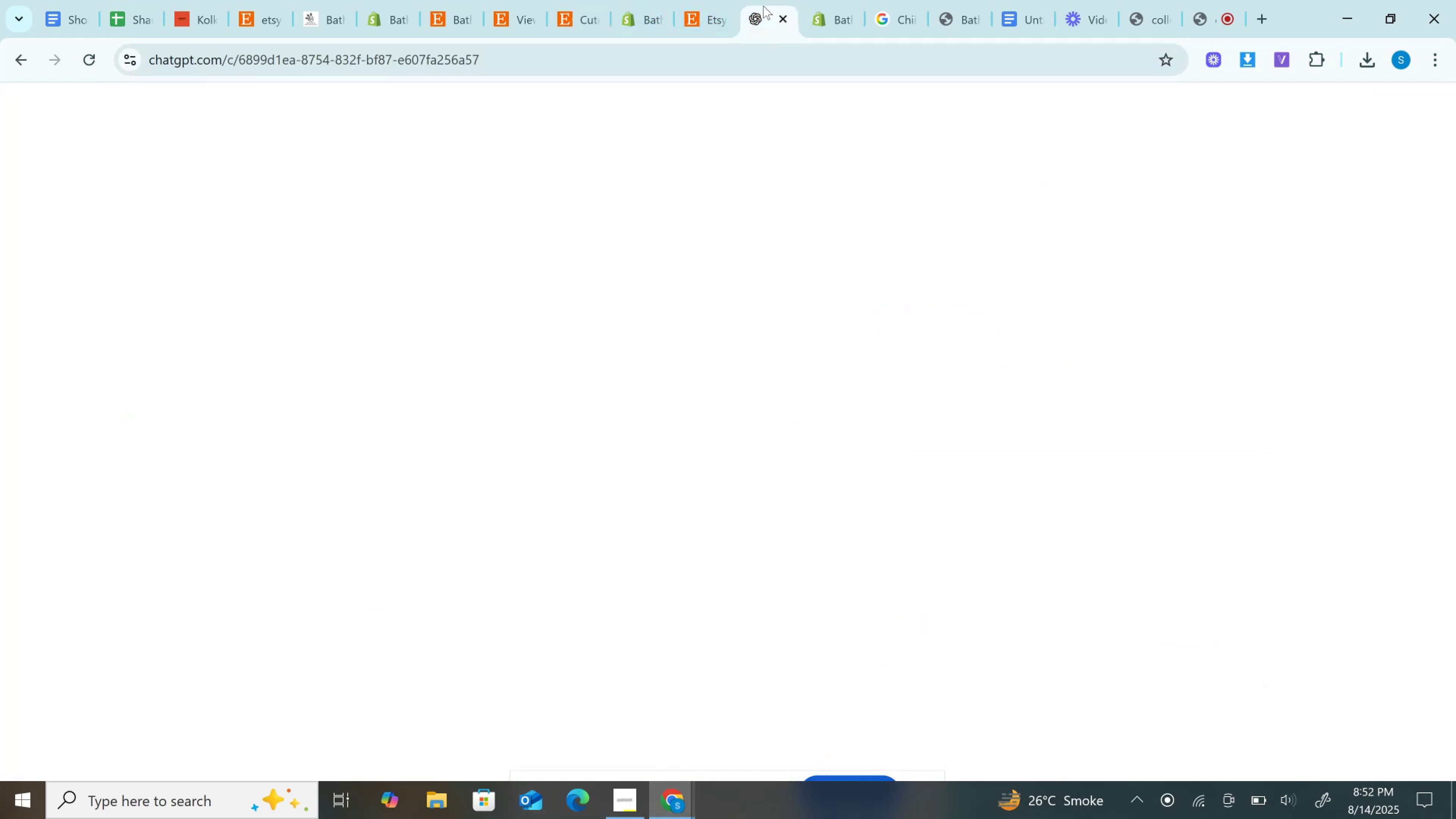 
left_click_drag(start_coordinate=[763, 6], to_coordinate=[697, 0])
 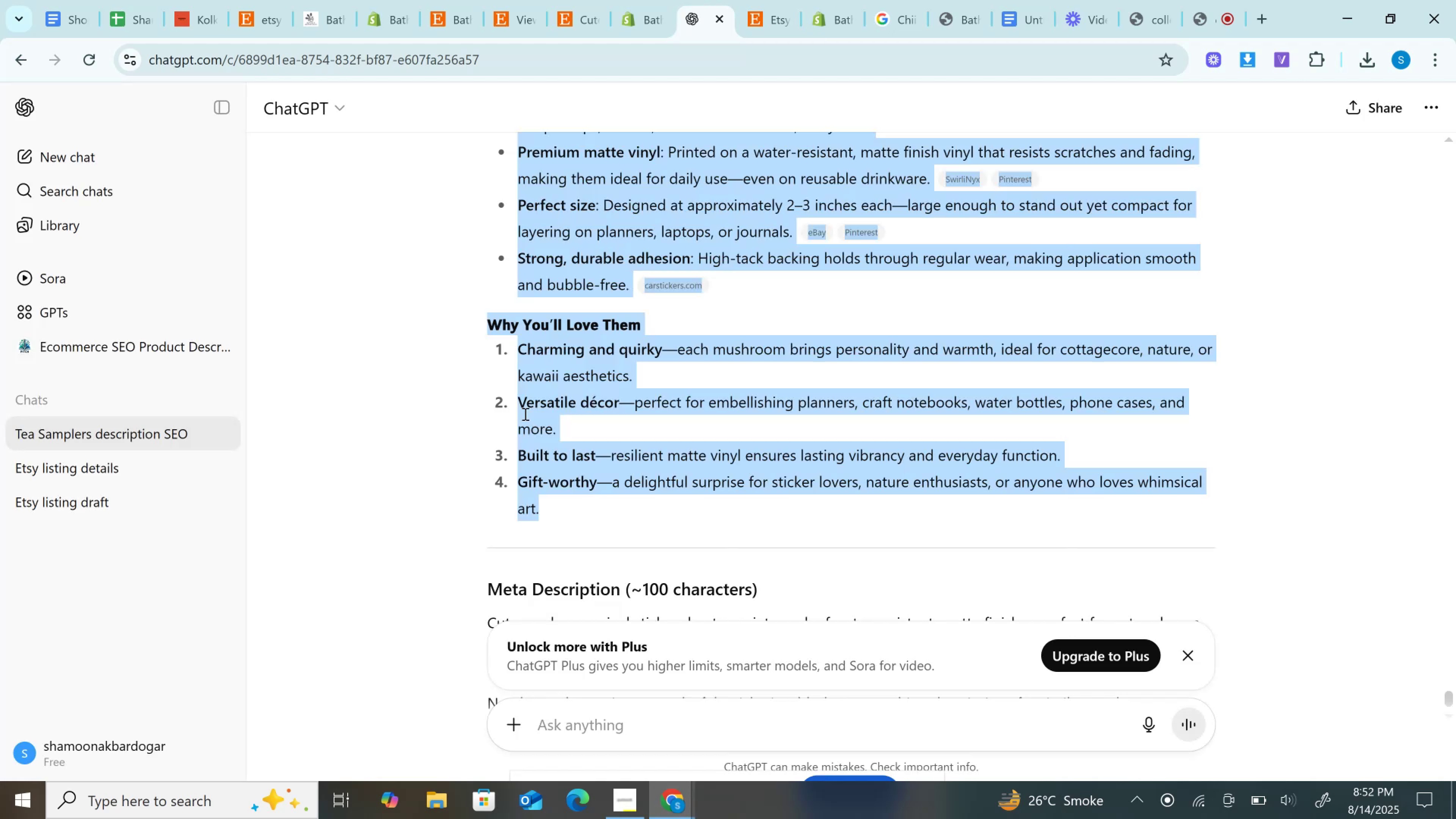 
left_click([690, 724])
 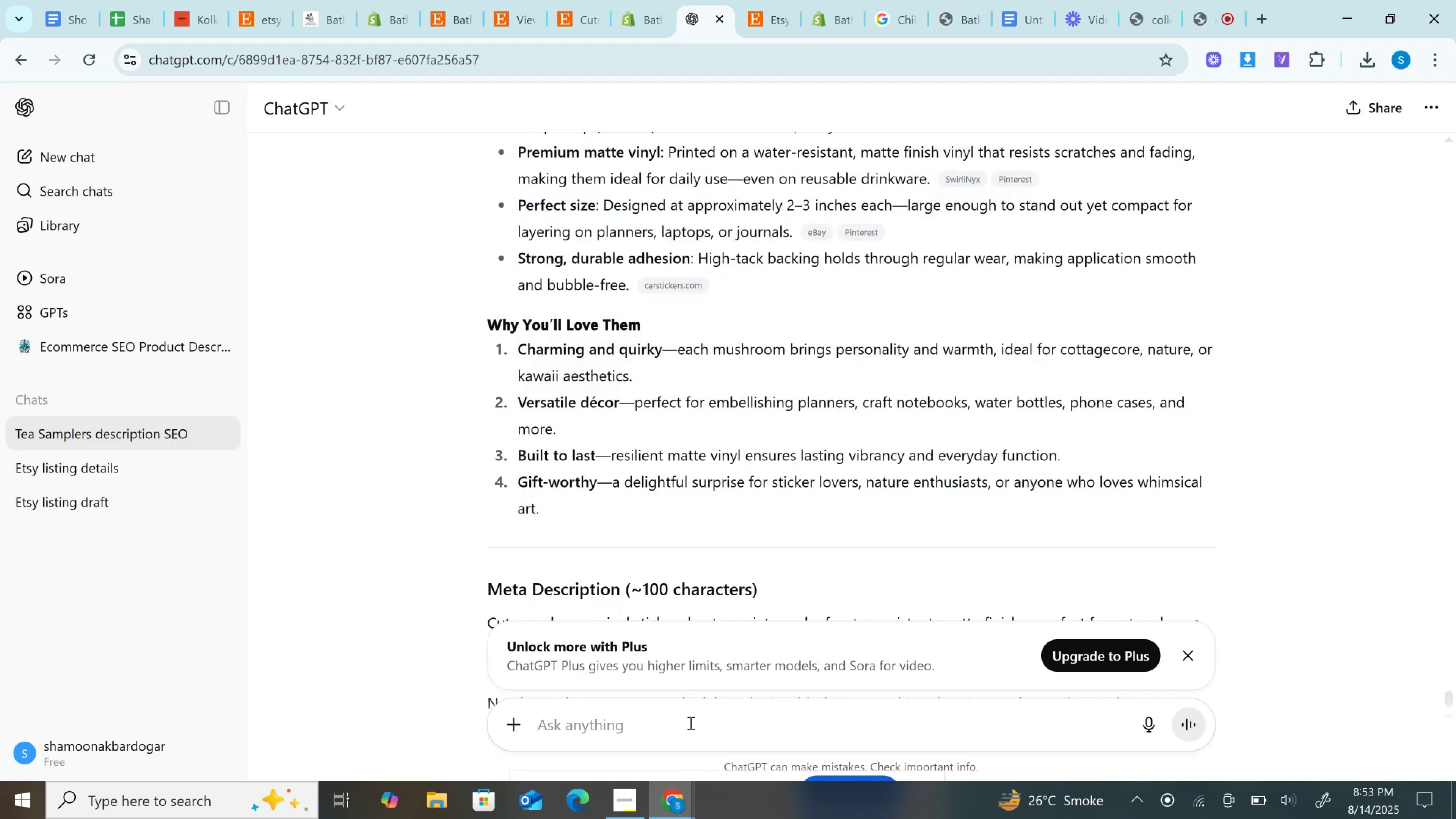 
key(Control+V)
 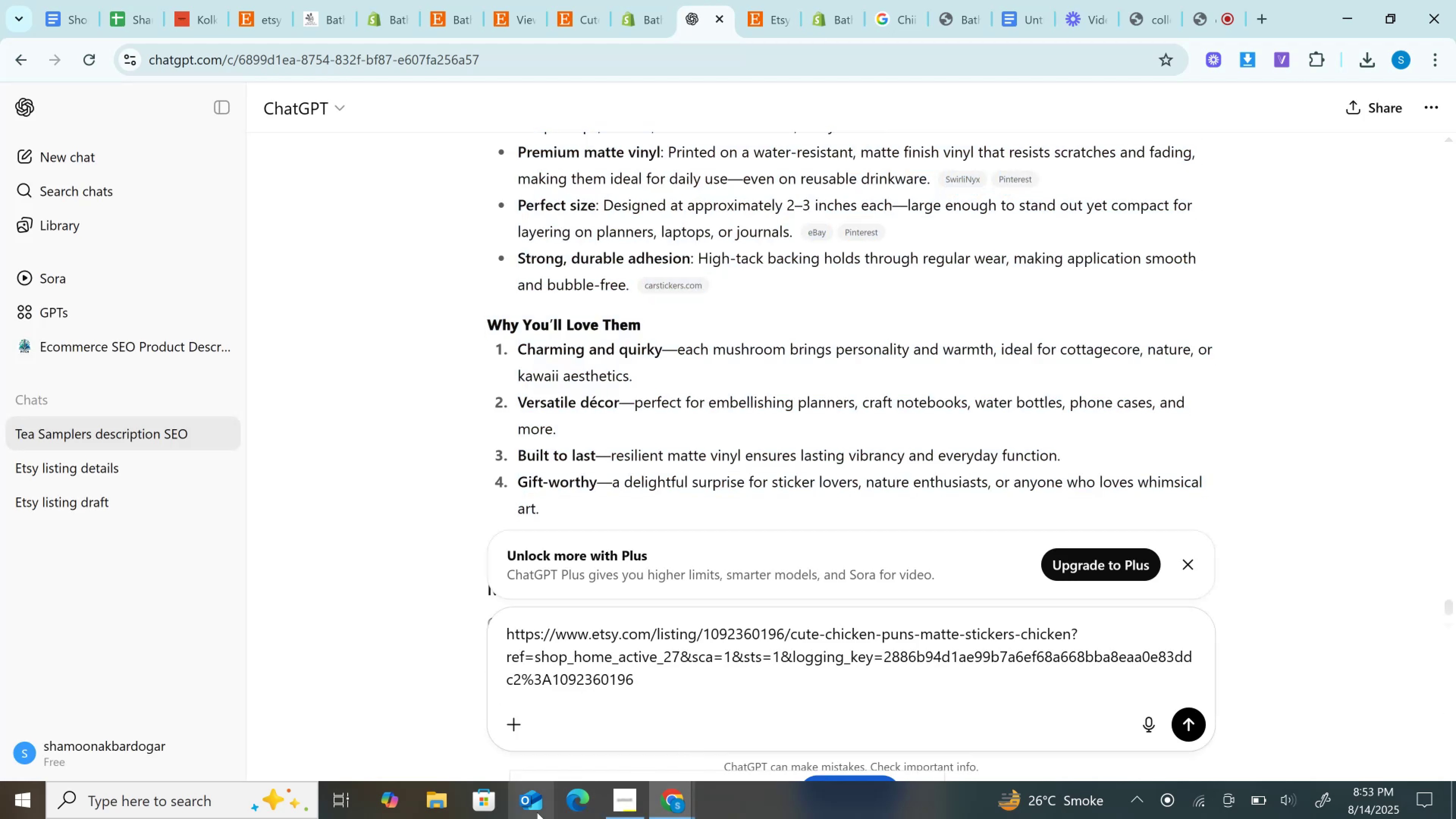 
key(Enter)
 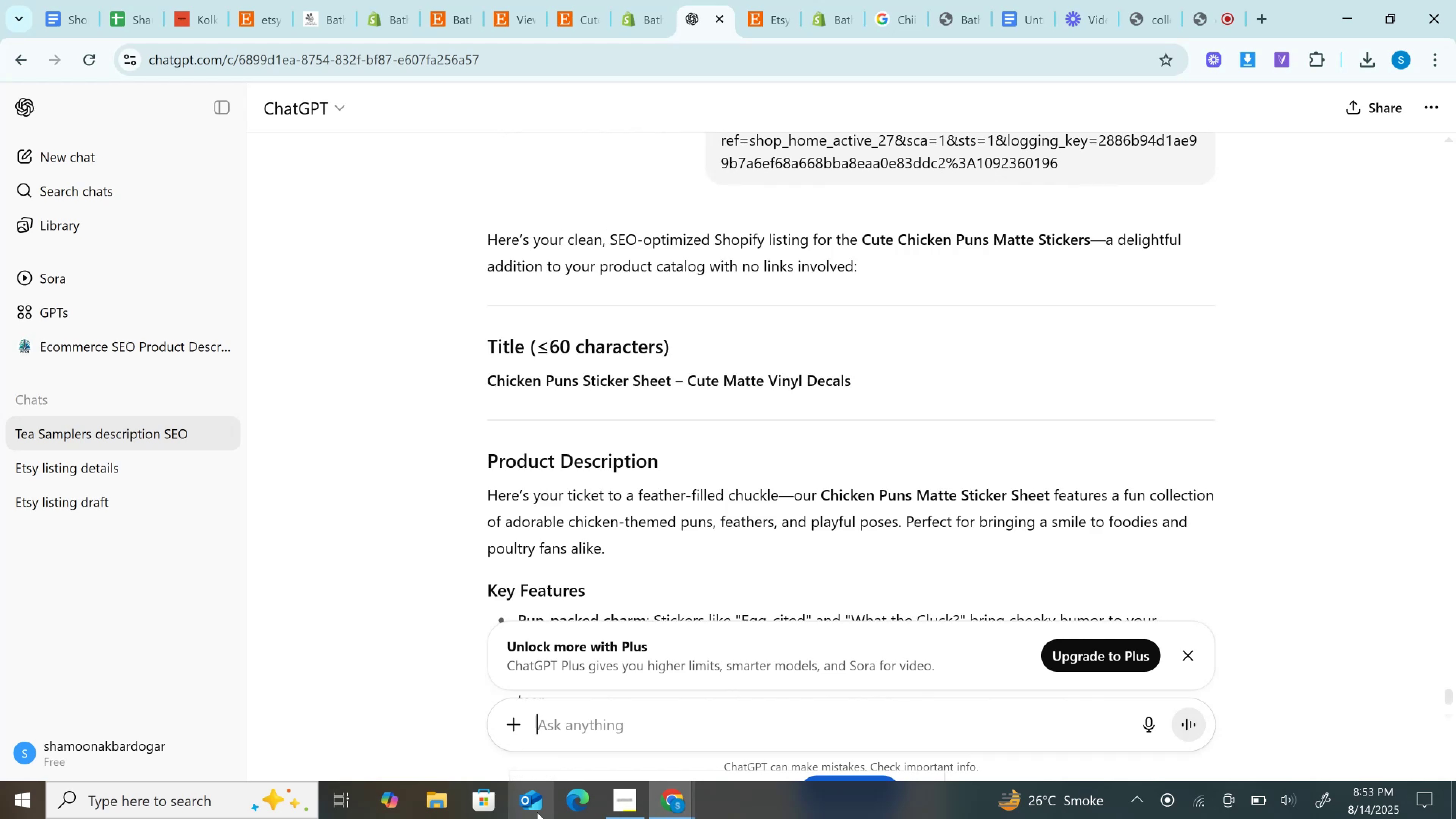 
wait(17.74)
 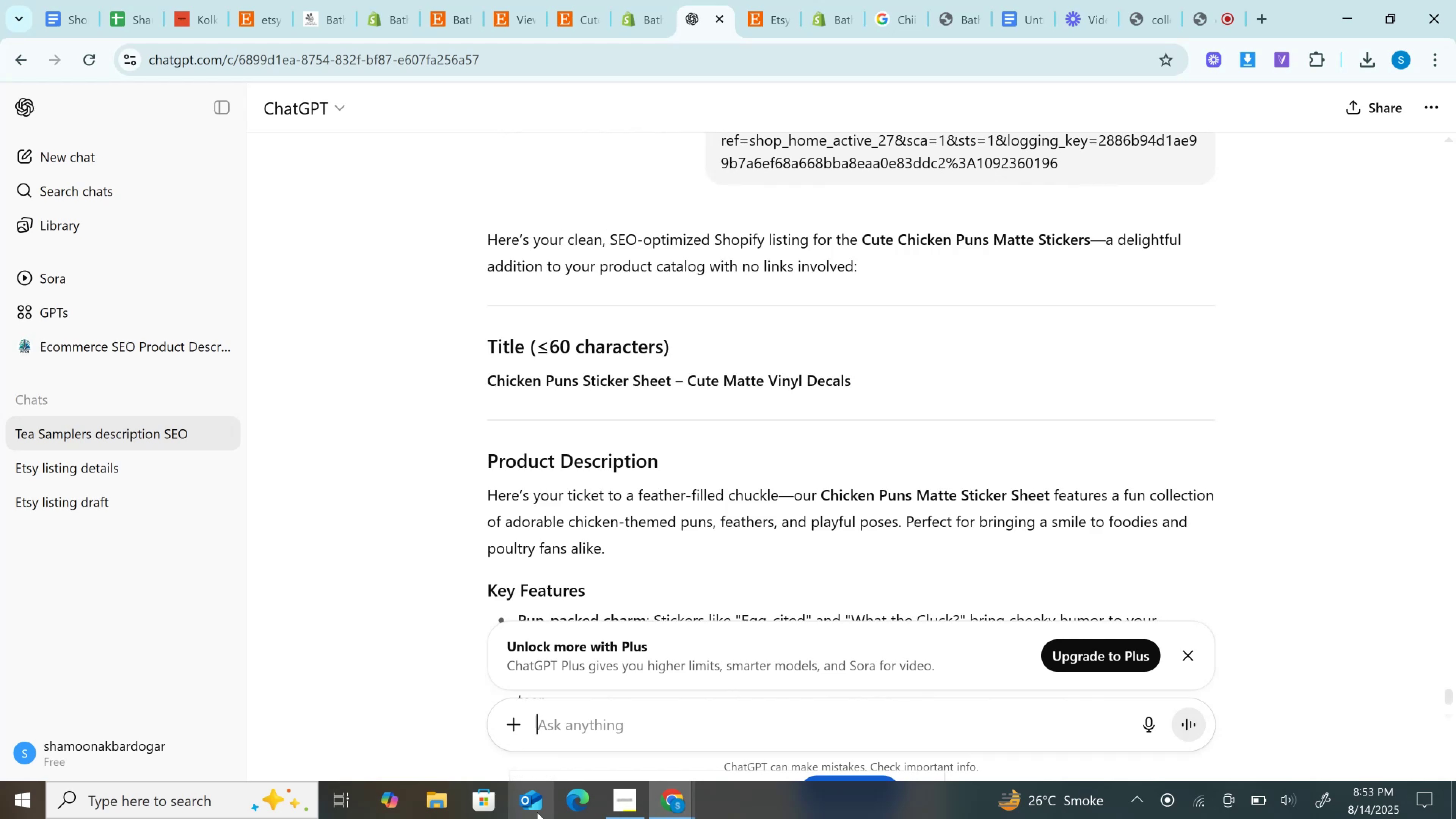 
left_click_drag(start_coordinate=[483, 383], to_coordinate=[920, 381])
 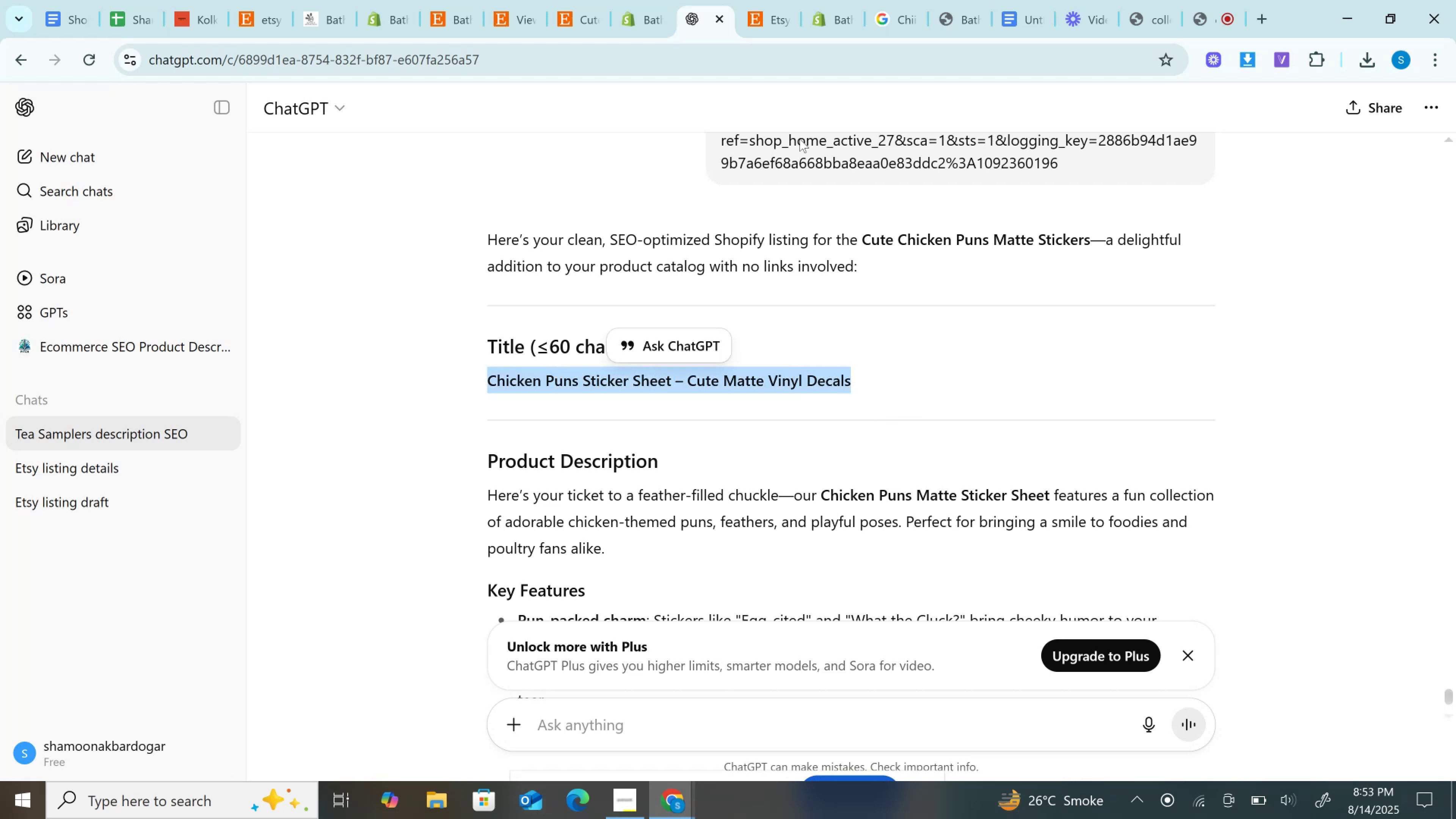 
key(Control+C)
 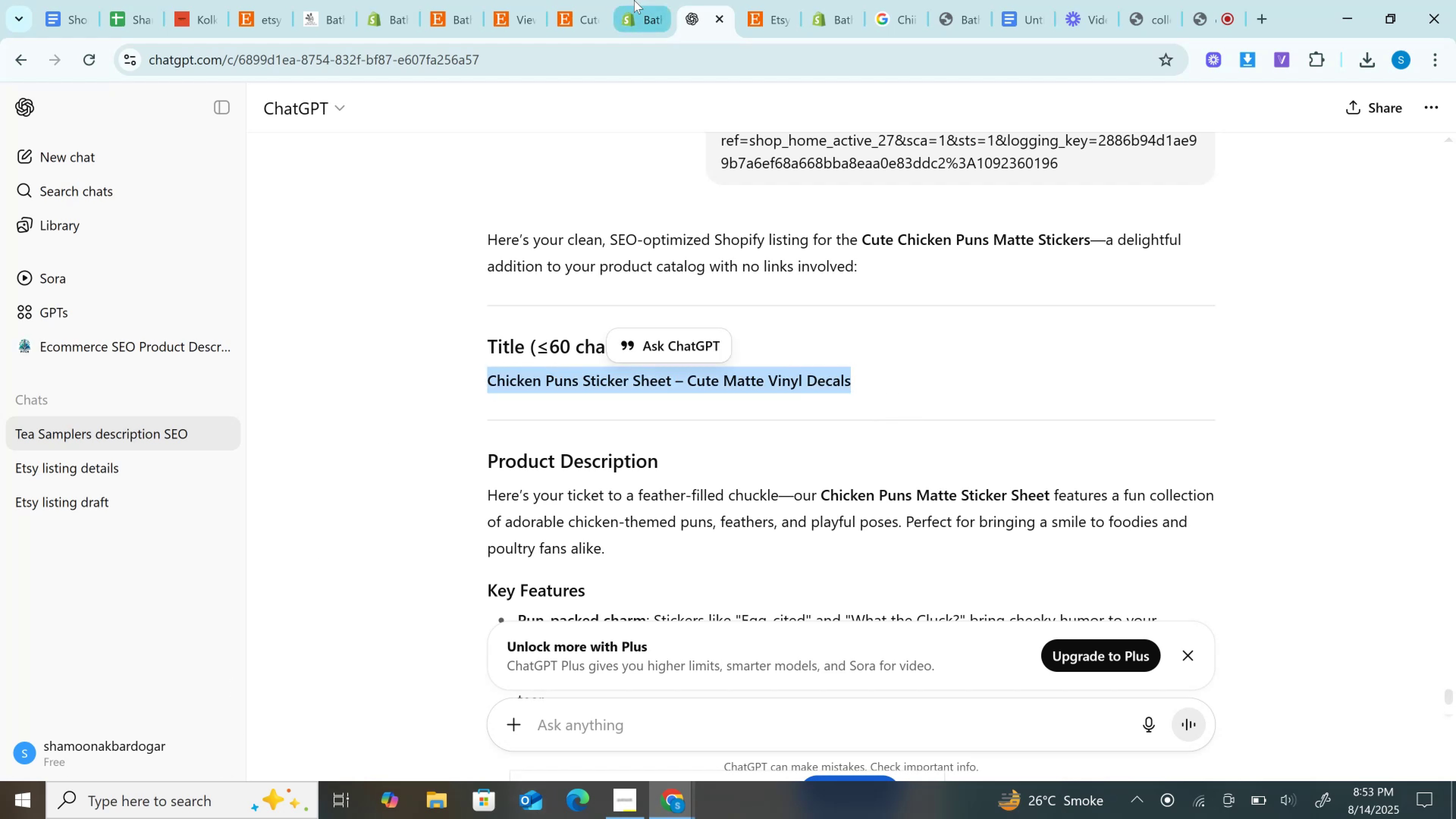 
left_click([647, 0])
 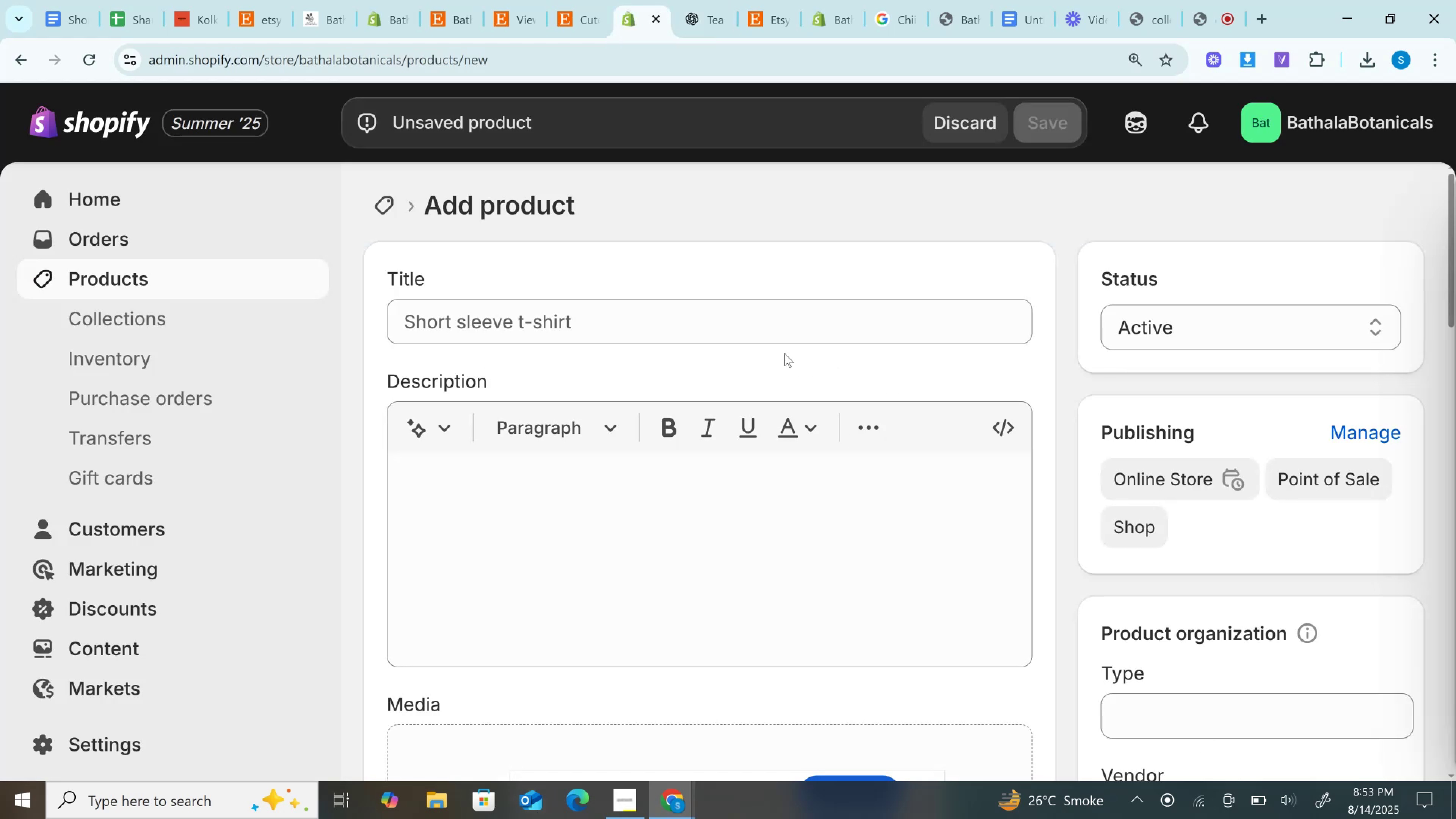 
left_click([767, 321])
 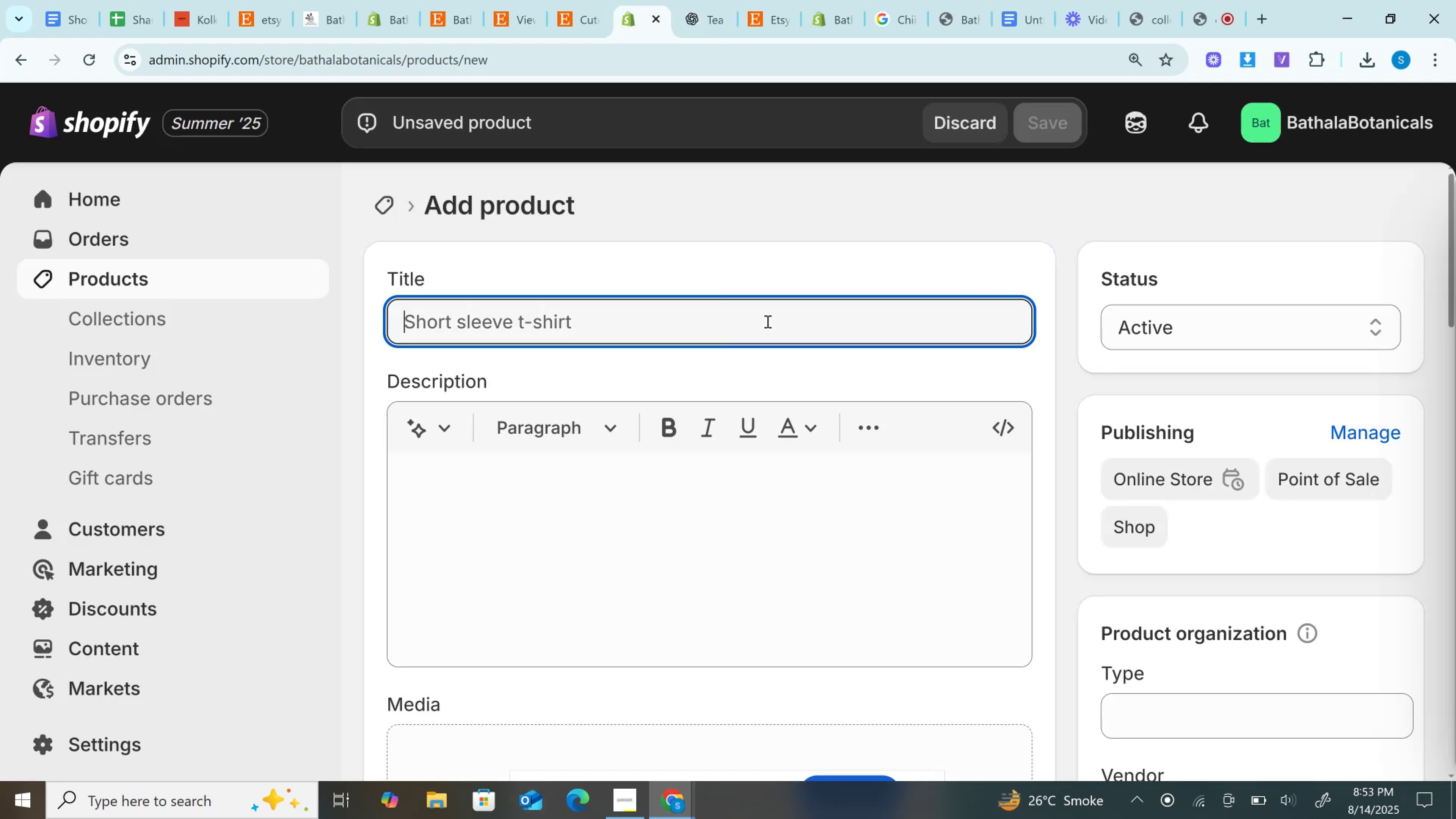 
key(Control+V)
 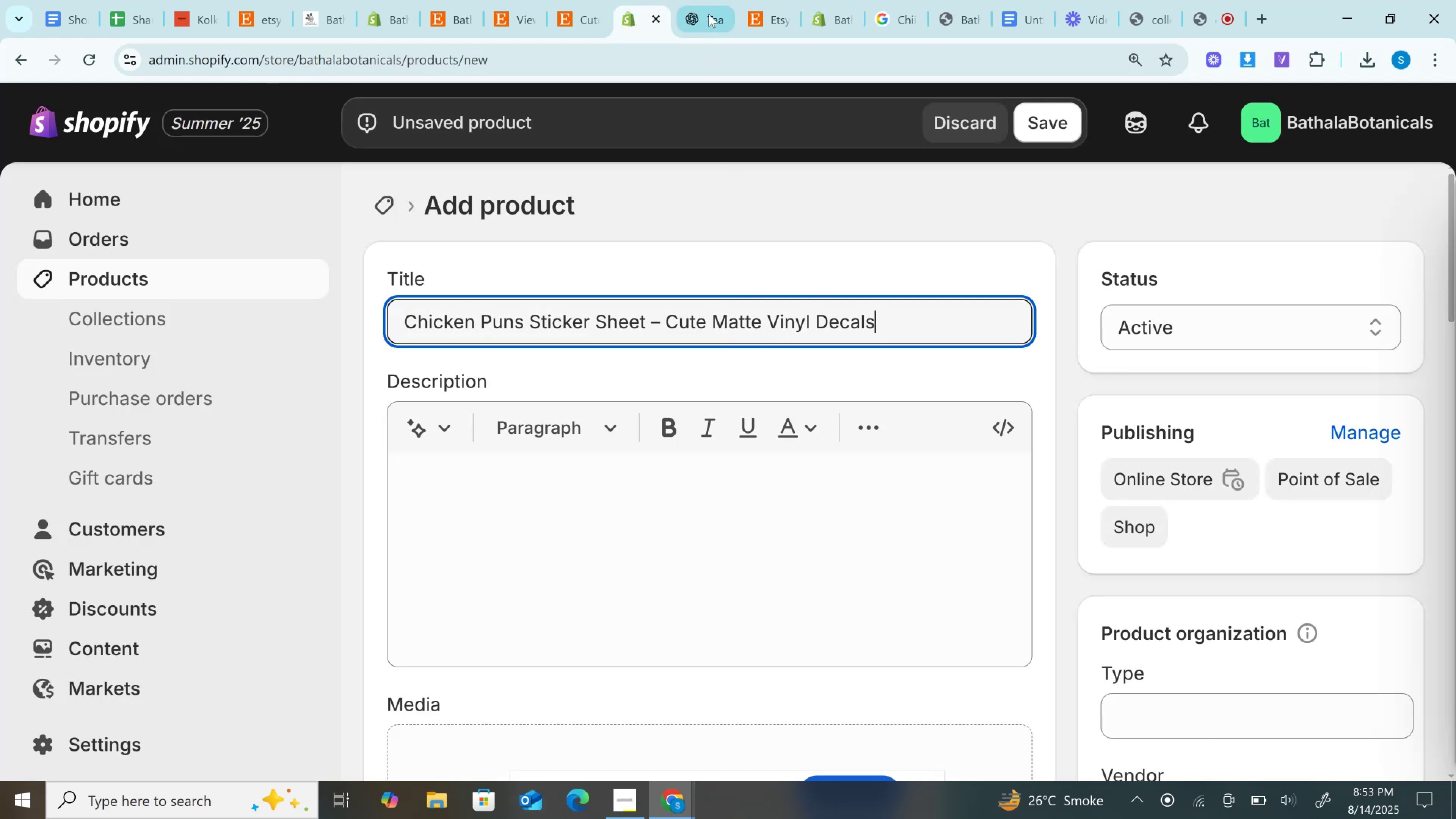 
left_click([704, 0])
 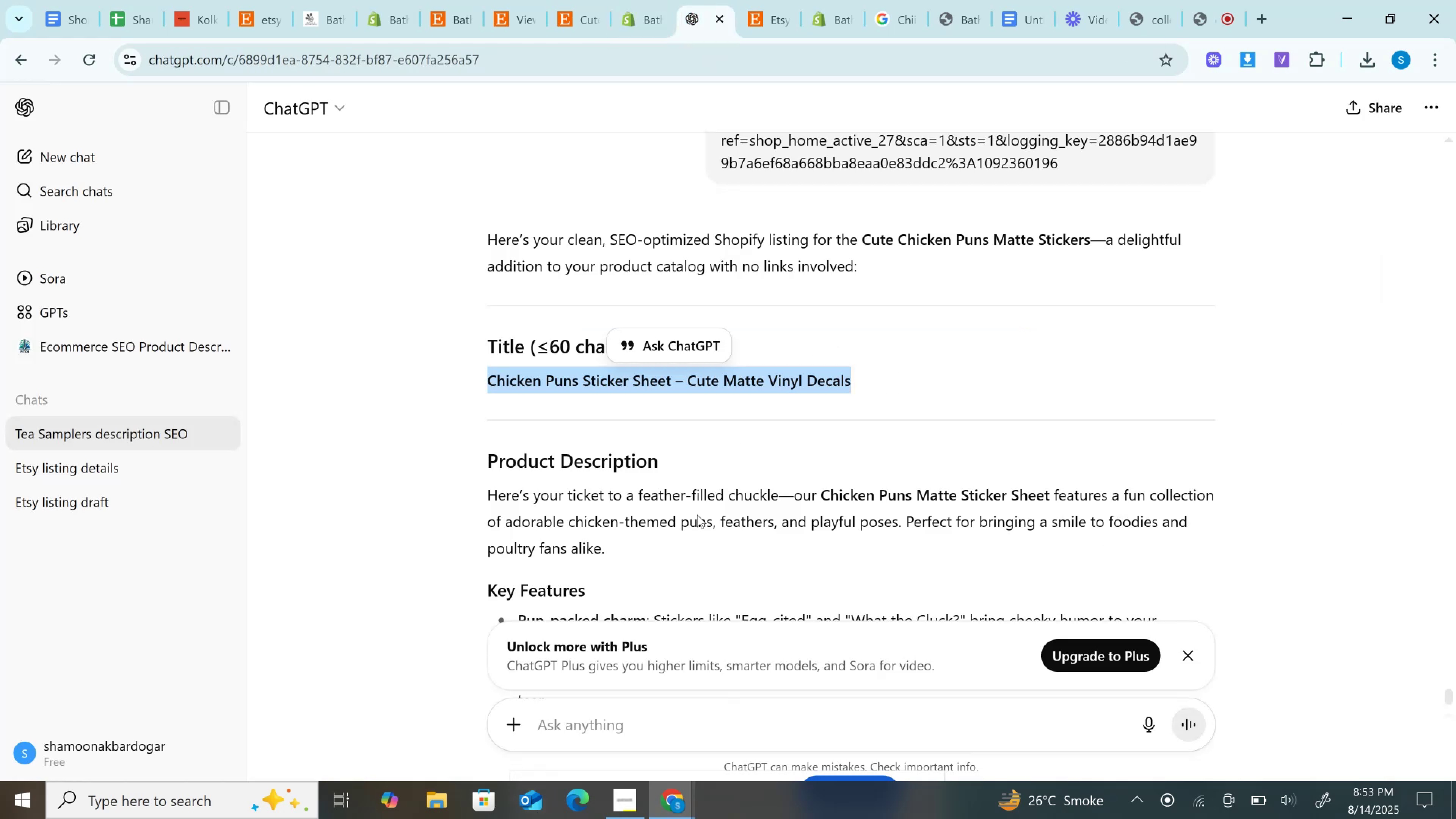 
scroll: coordinate [696, 513], scroll_direction: down, amount: 2.0
 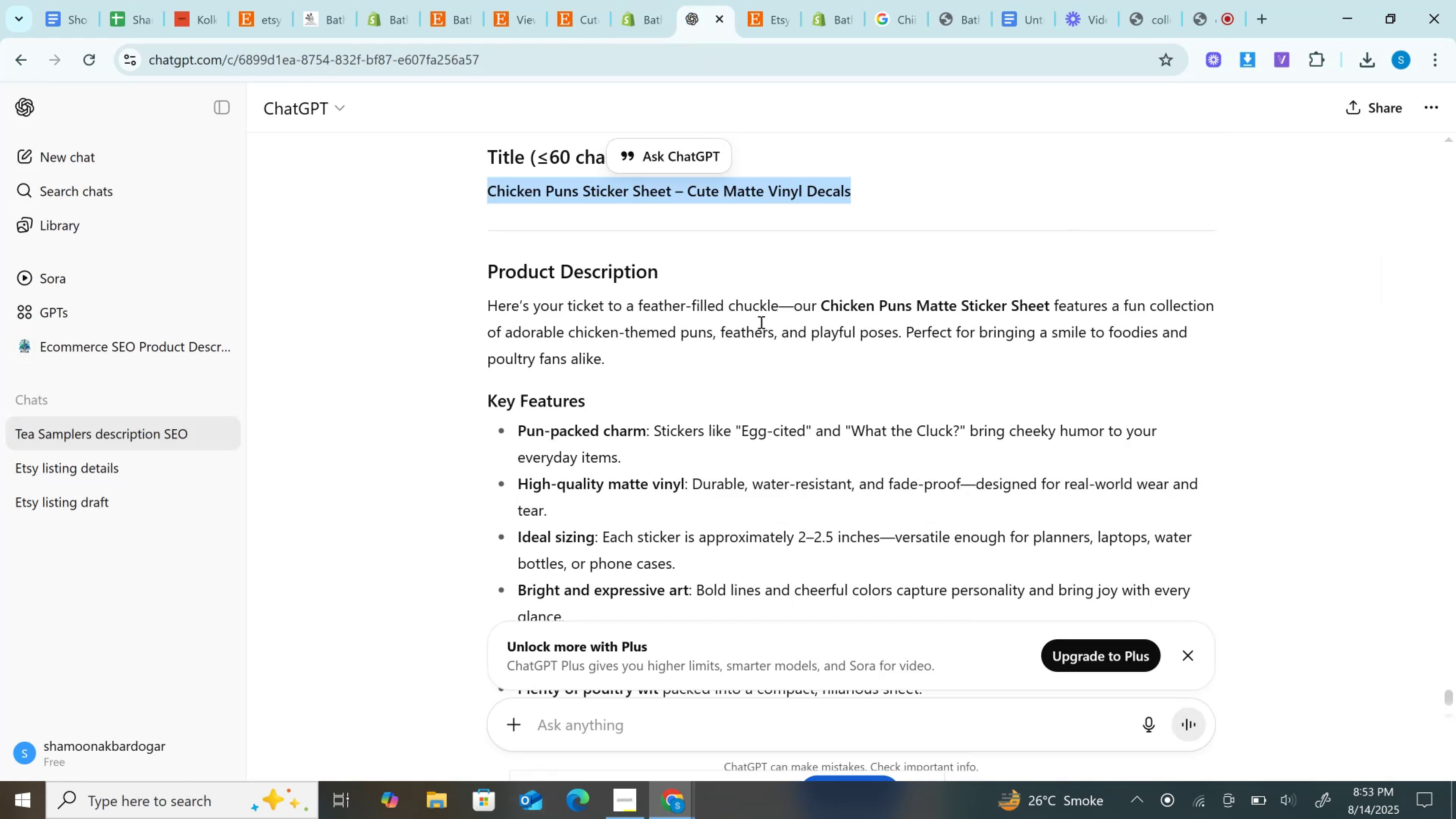 
left_click_drag(start_coordinate=[794, 303], to_coordinate=[1161, 468])
 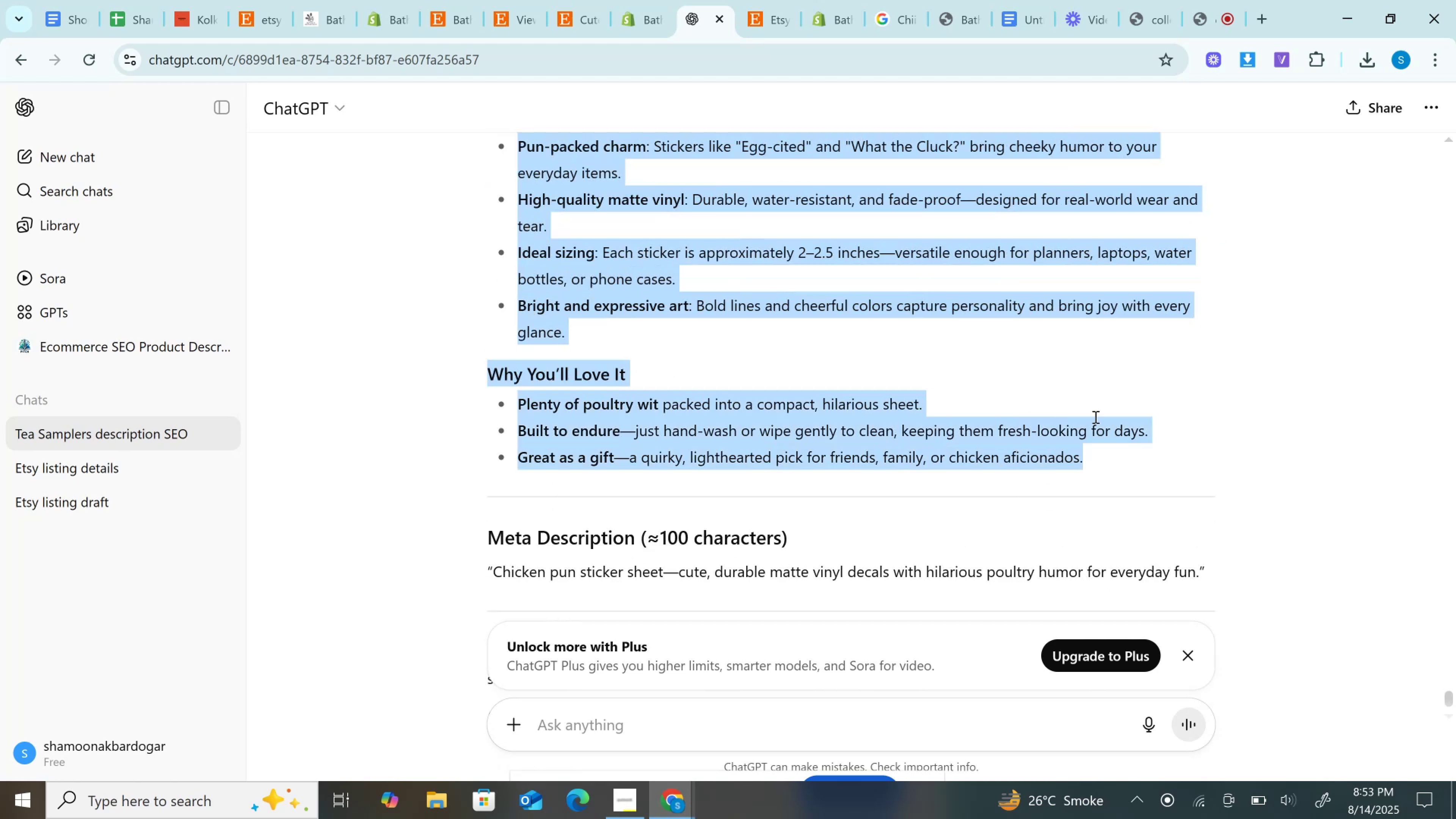 
scroll: coordinate [808, 383], scroll_direction: down, amount: 3.0
 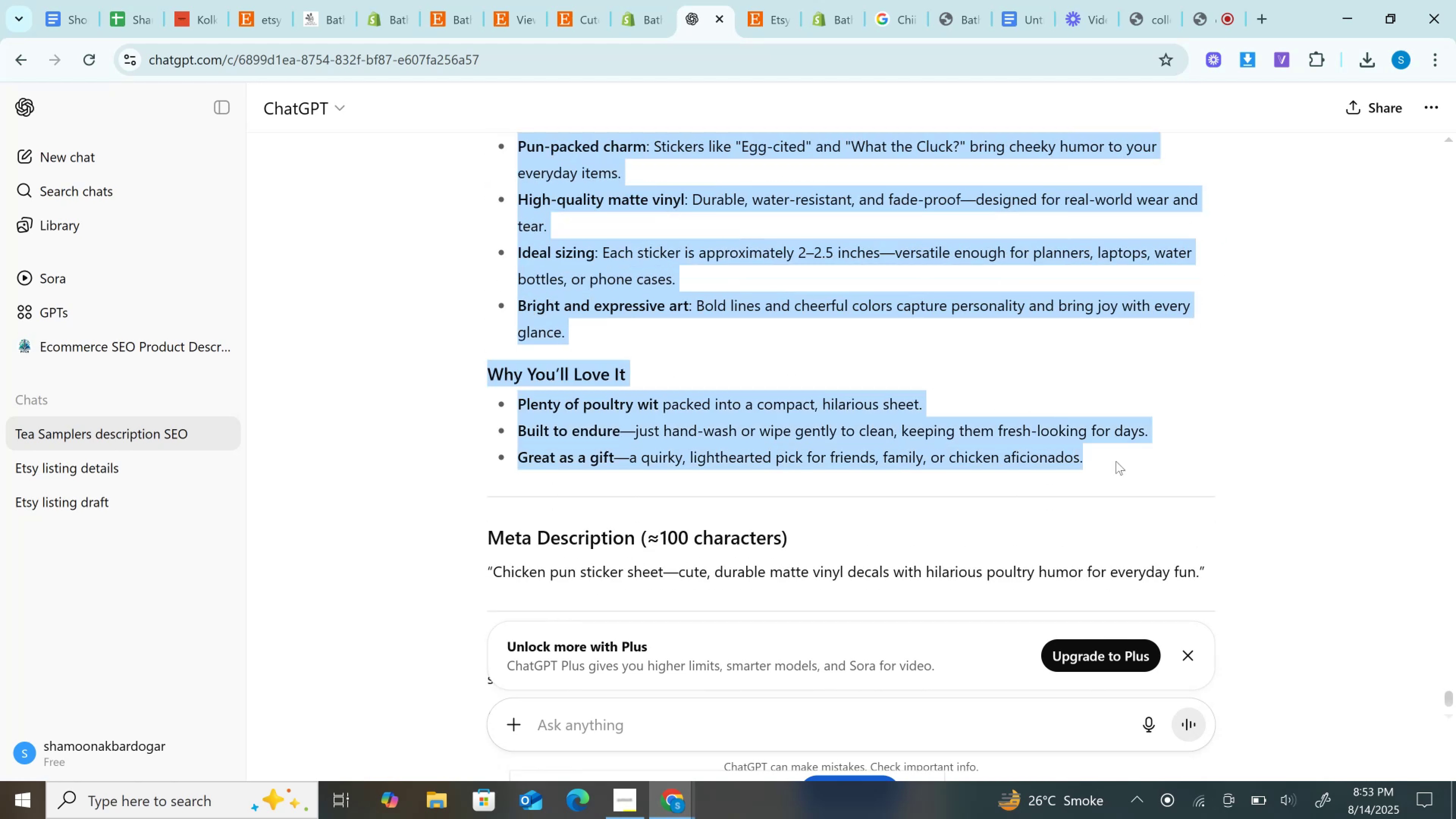 
key(Control+C)
 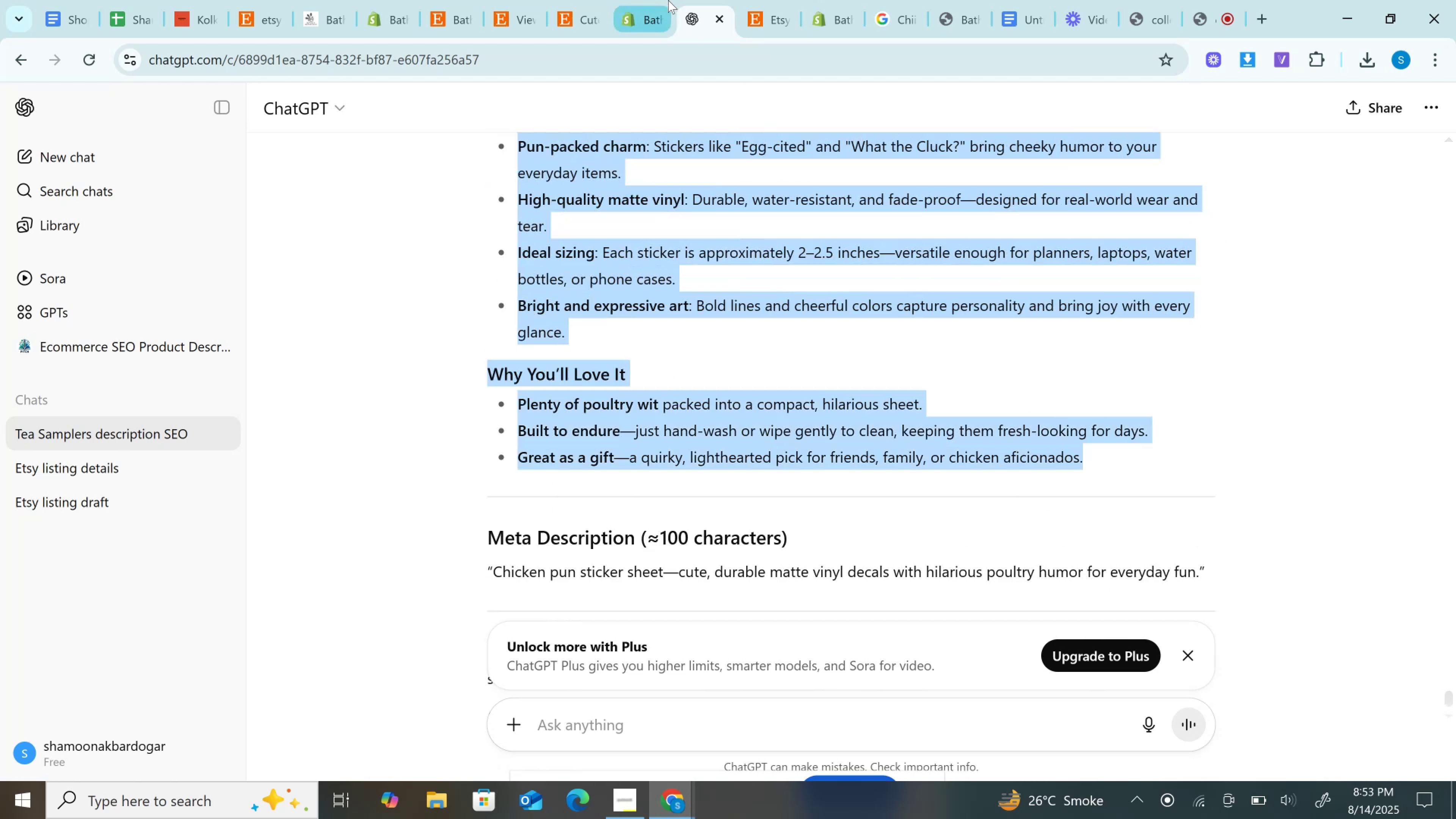 
left_click([660, 0])
 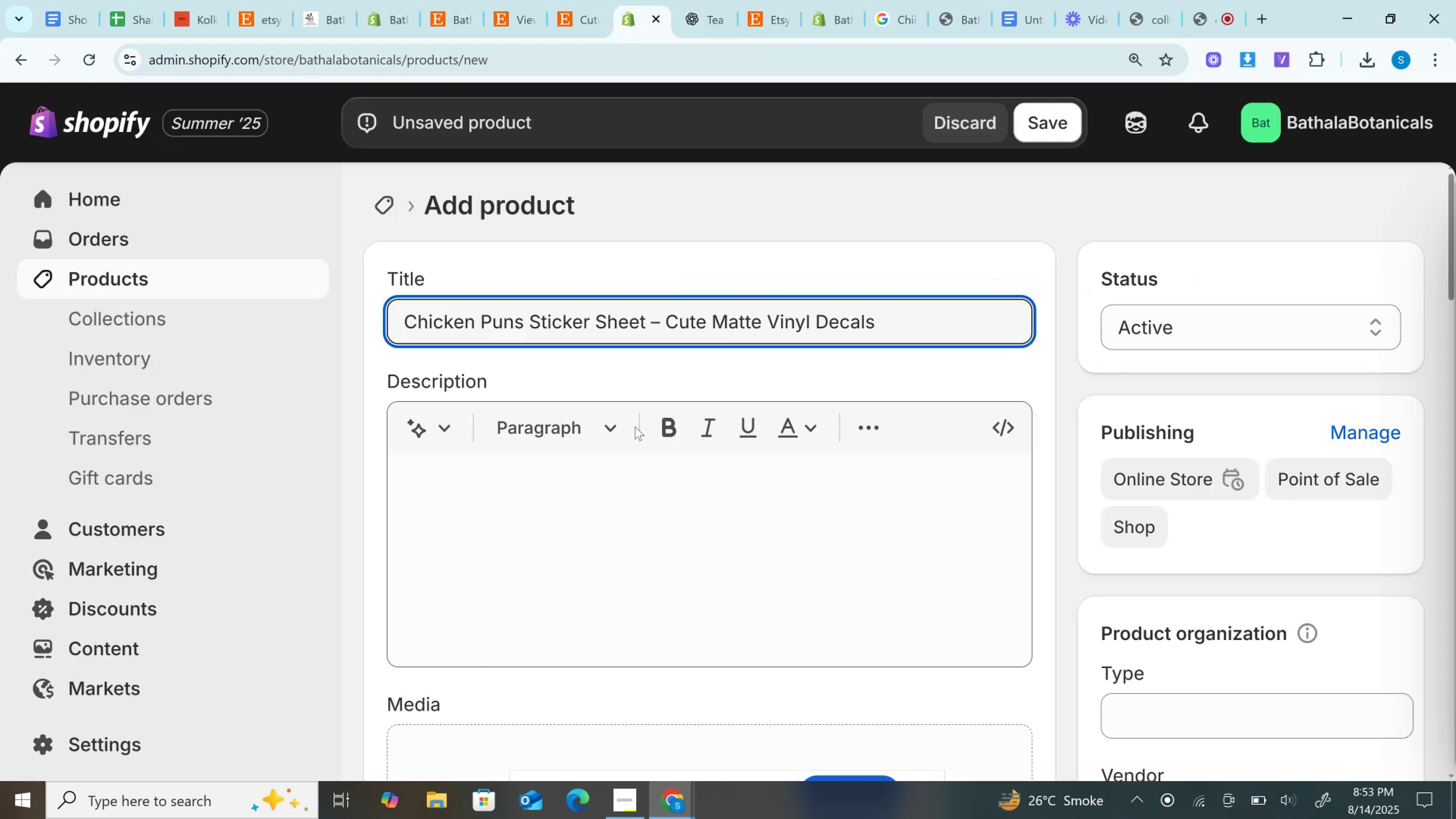 
left_click([609, 506])
 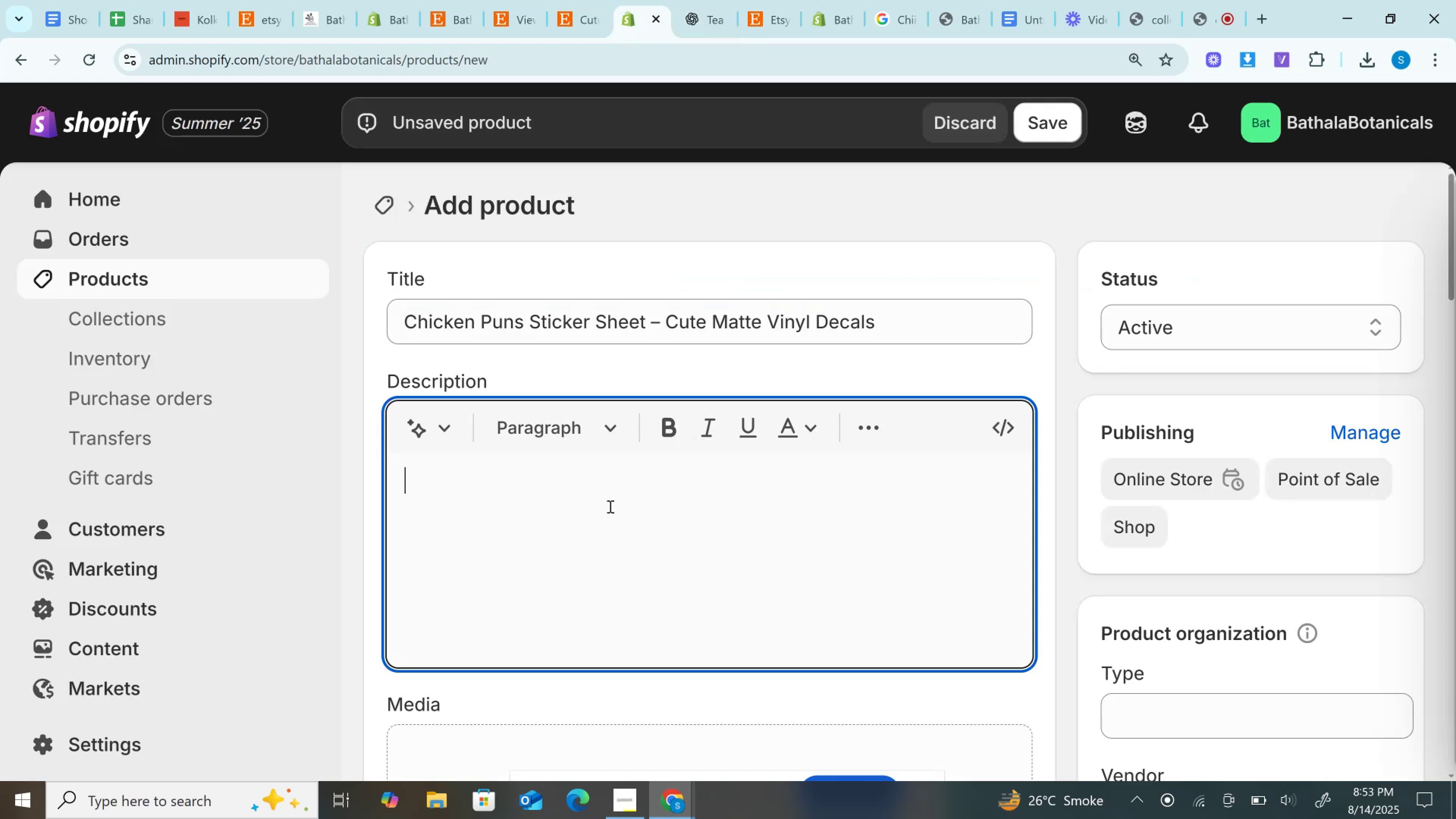 
key(Control+V)
 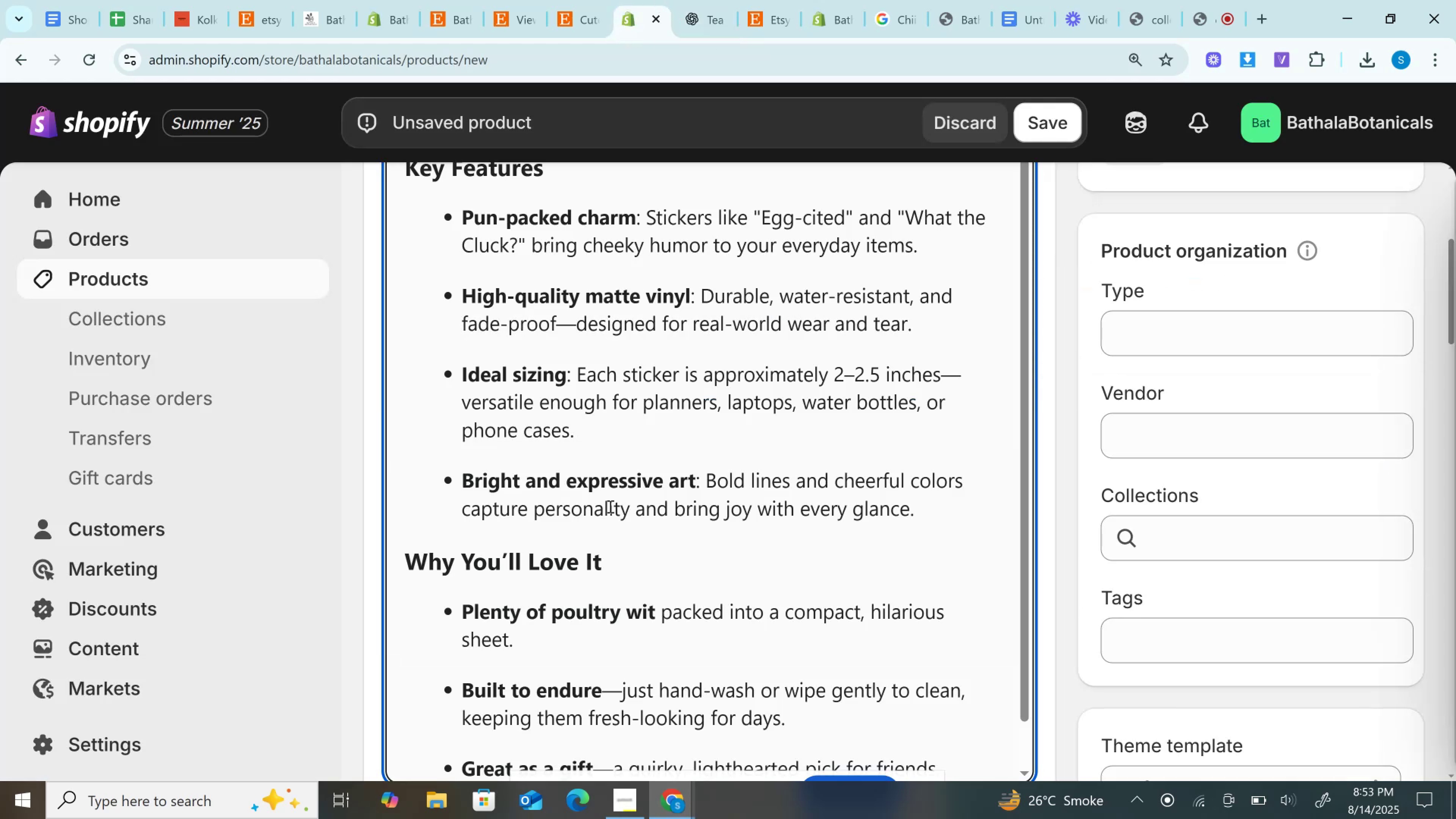 
scroll: coordinate [1061, 372], scroll_direction: up, amount: 11.0
 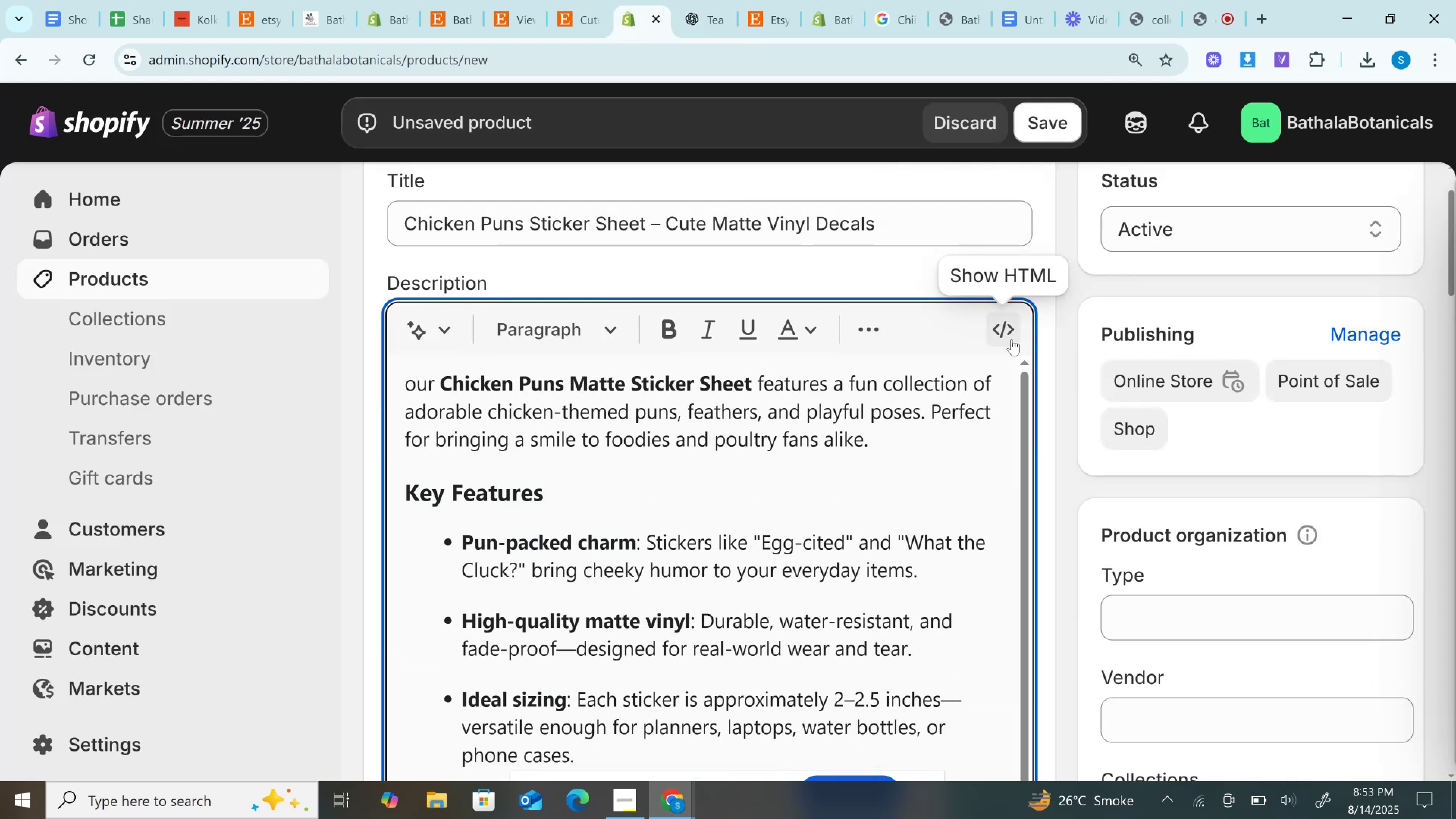 
left_click([1012, 333])
 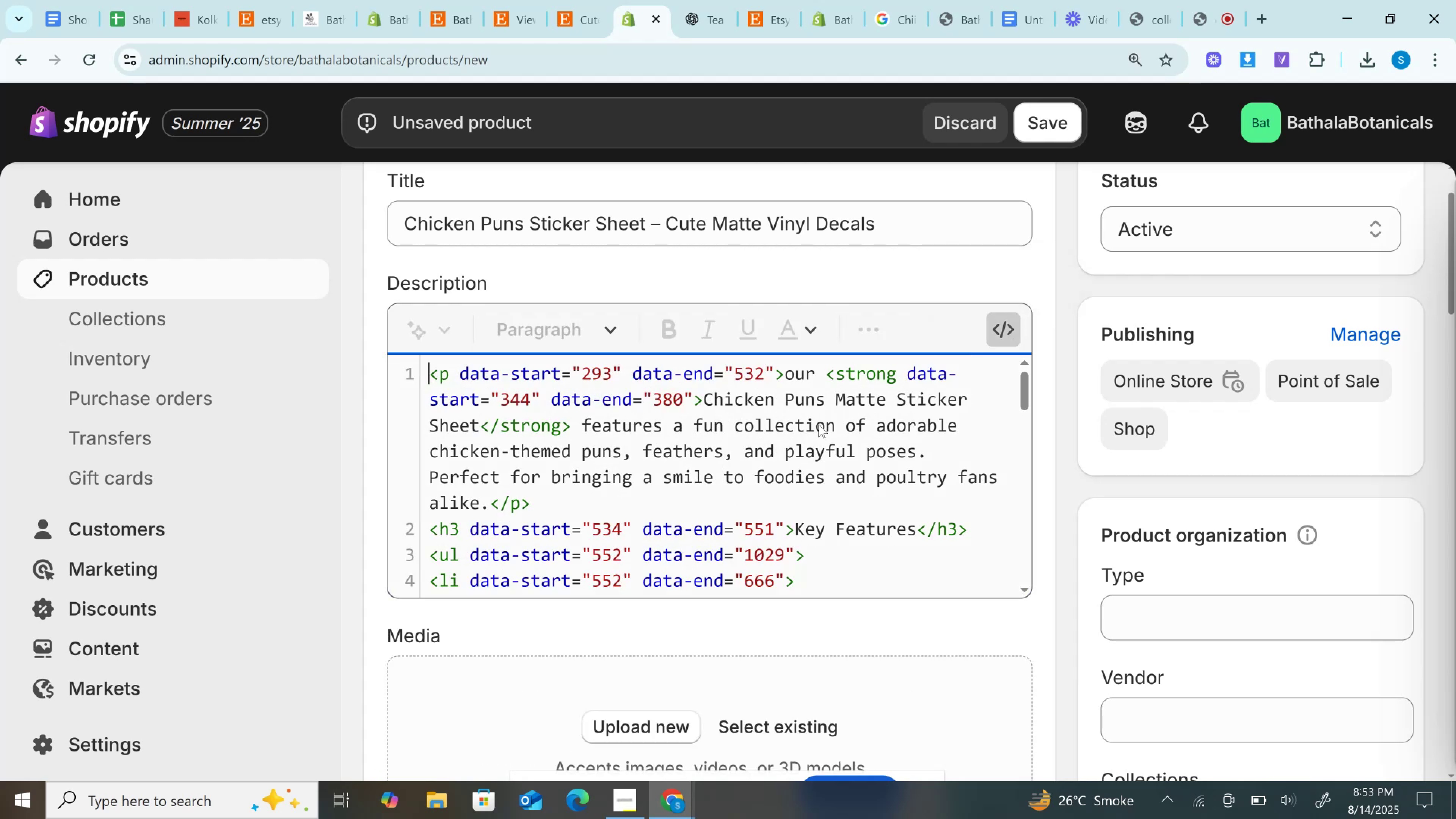 
wait(11.3)
 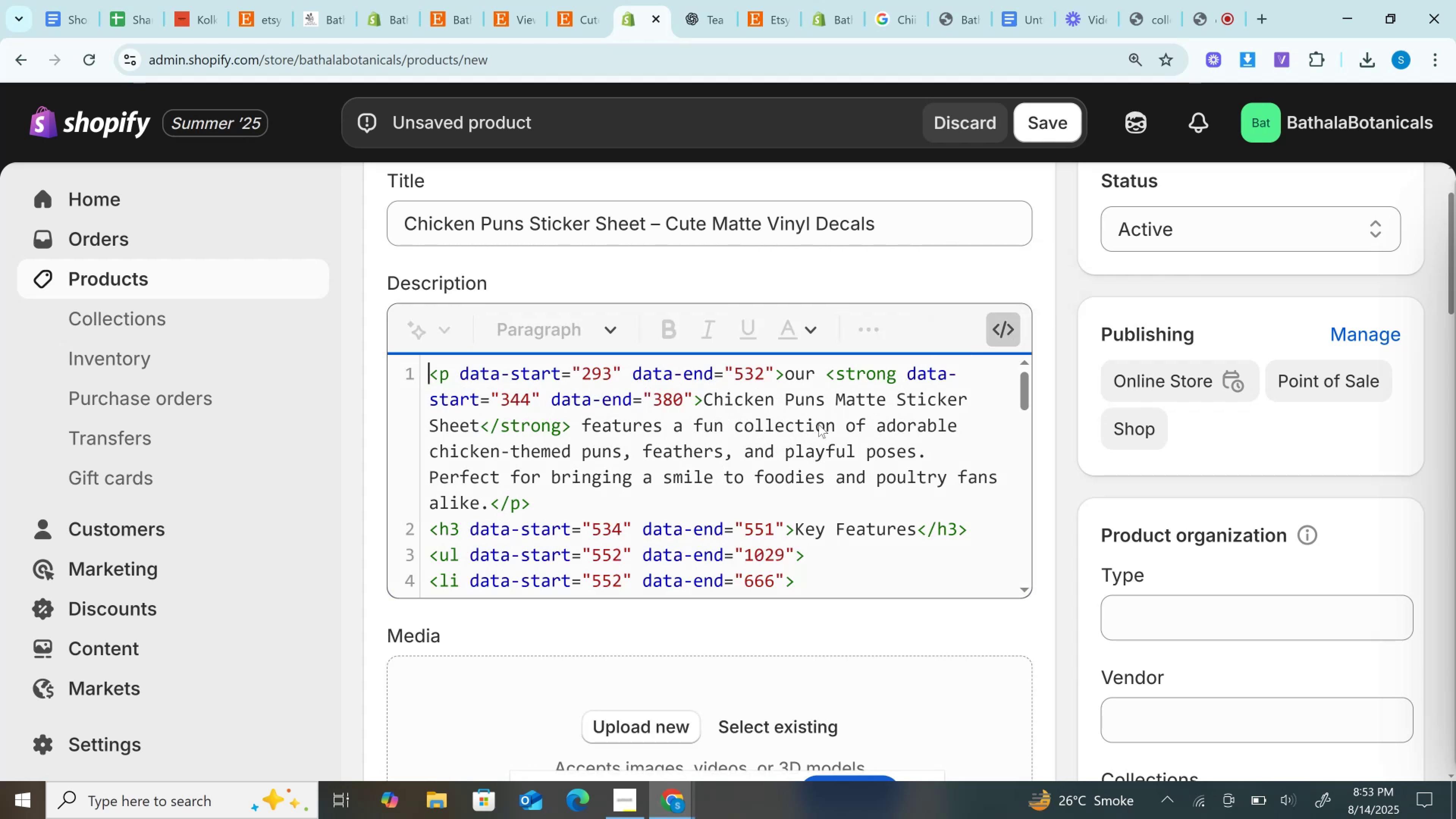 
left_click_drag(start_coordinate=[452, 375], to_coordinate=[781, 370])
 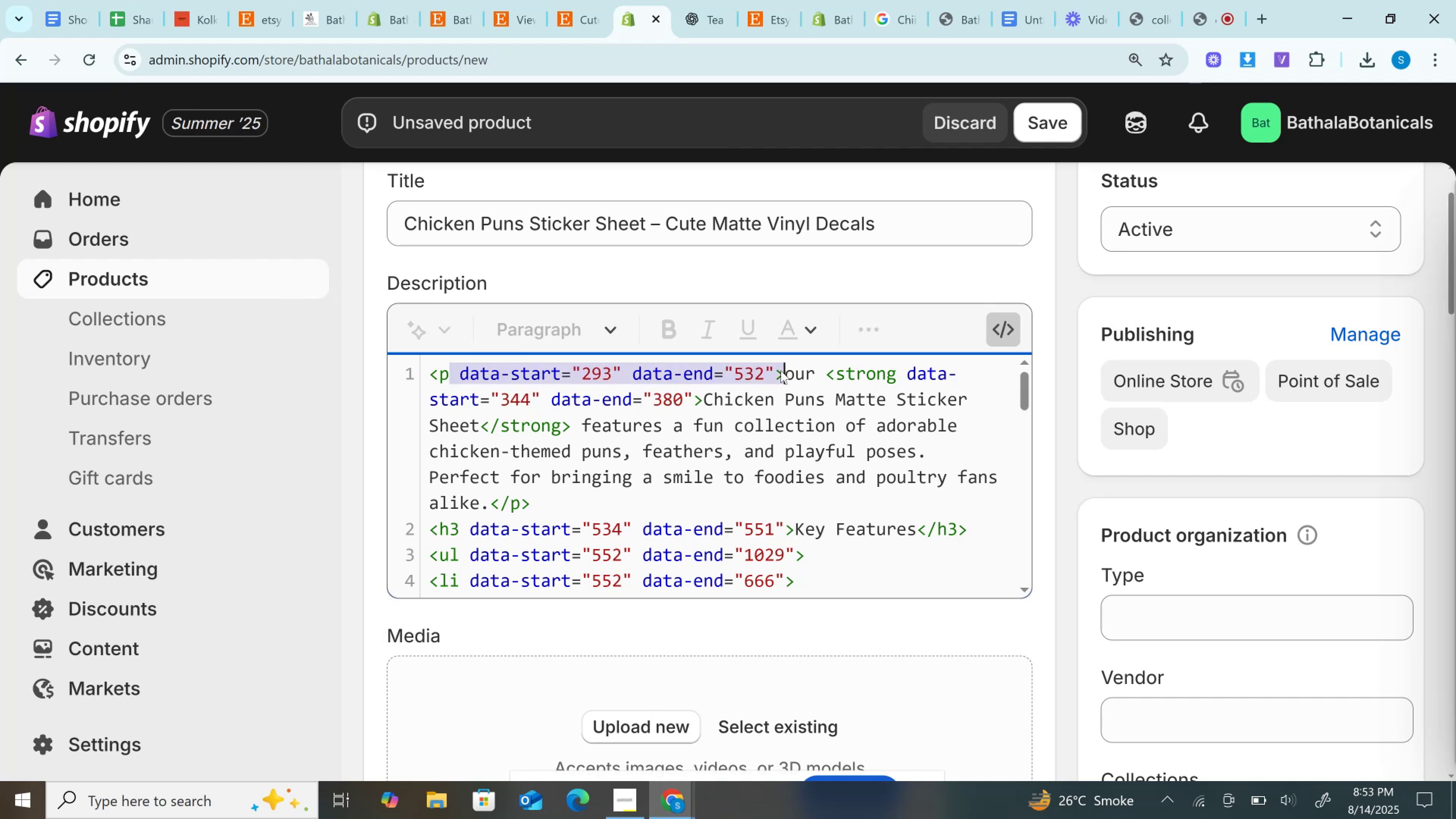 
left_click([781, 370])
 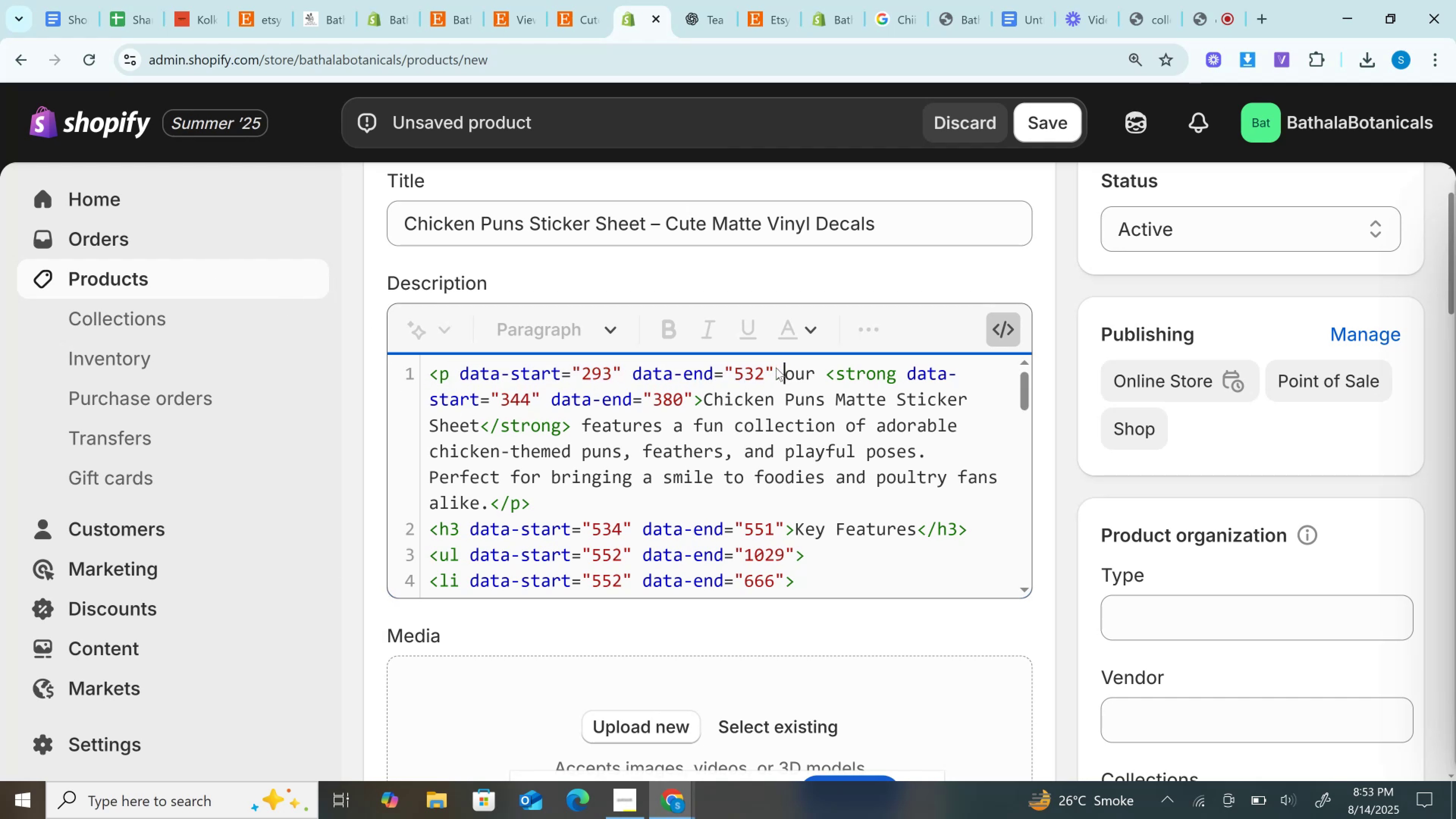 
left_click_drag(start_coordinate=[776, 367], to_coordinate=[449, 379])
 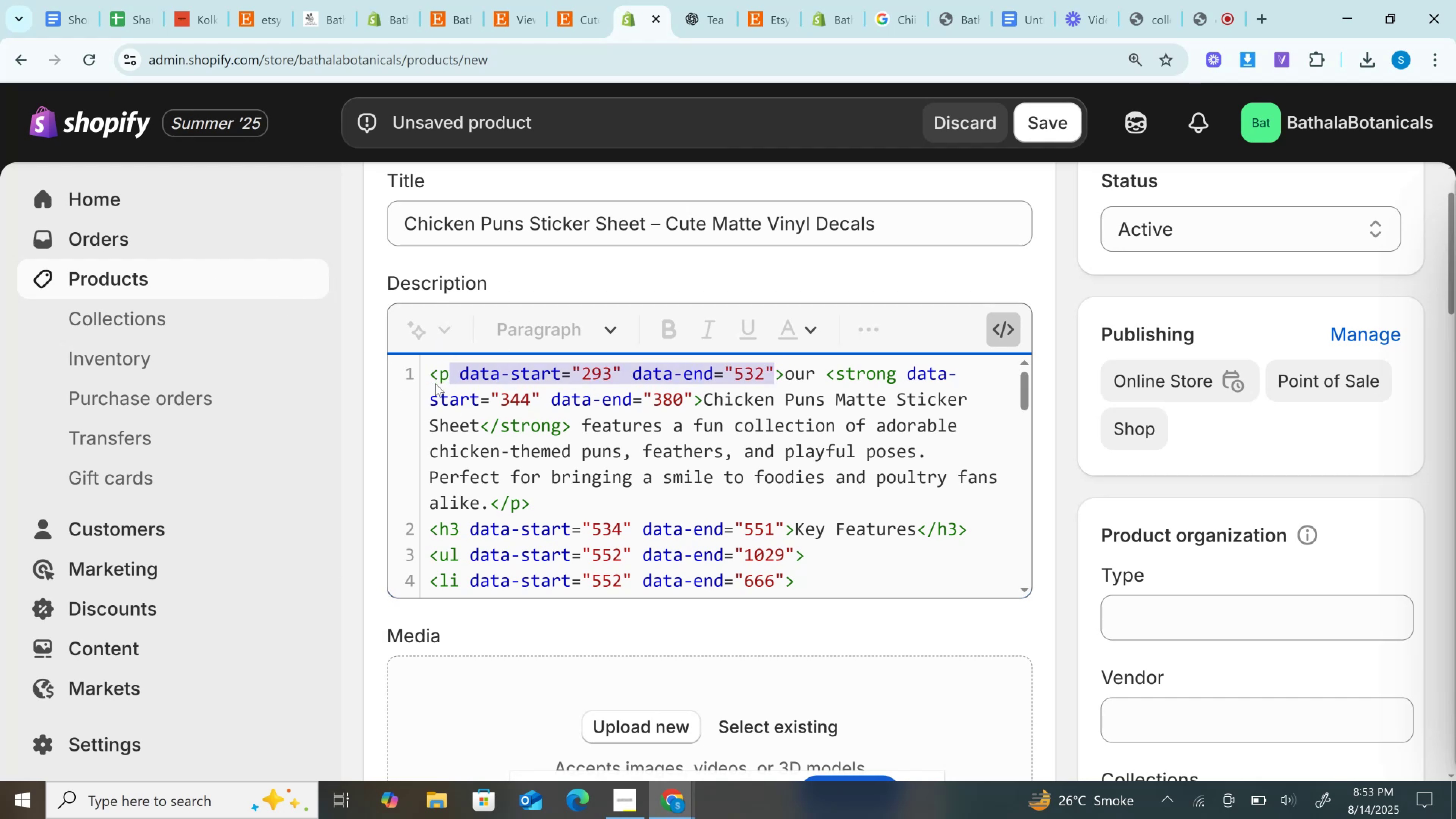 
key(Backspace)
 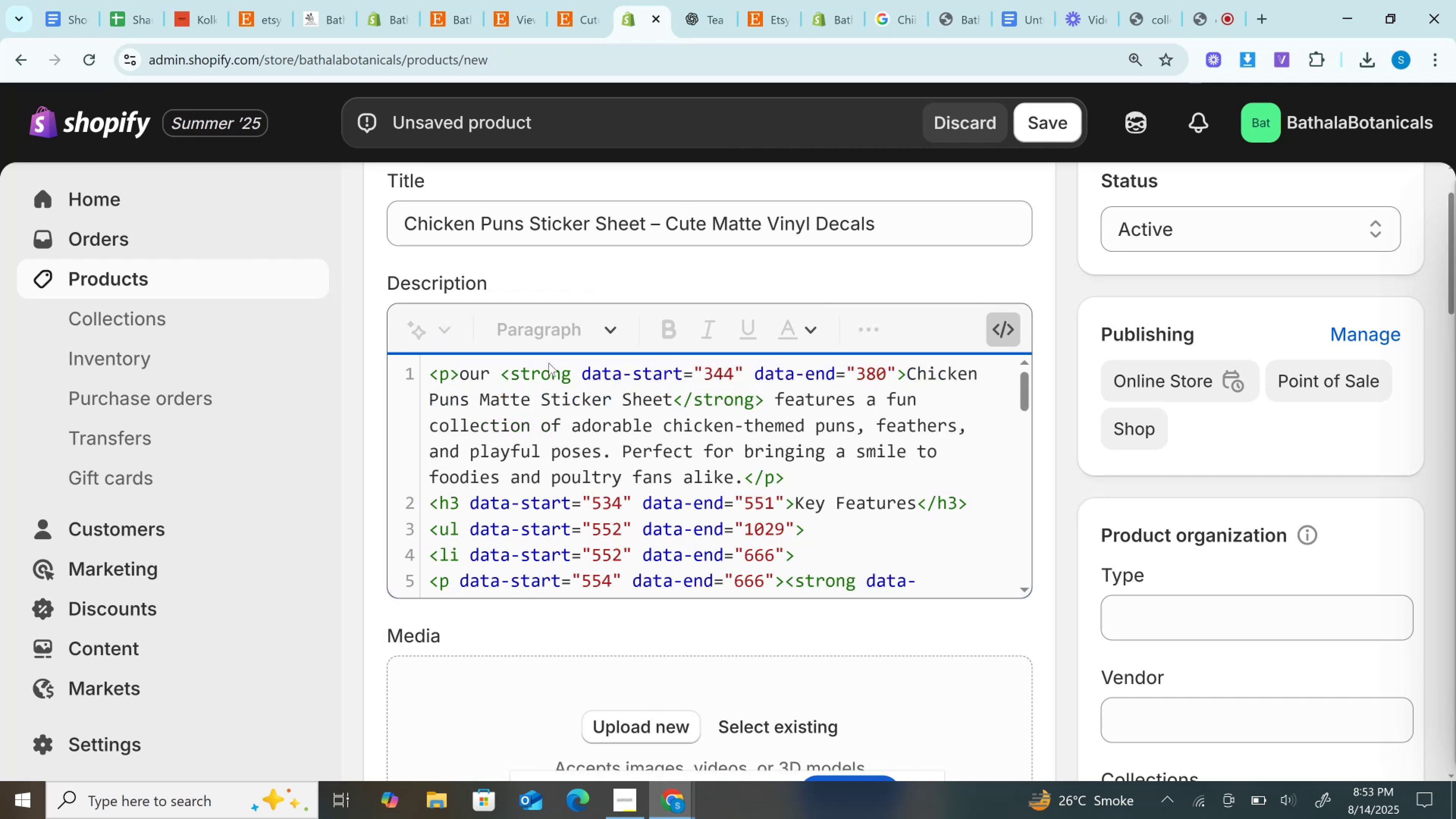 
left_click_drag(start_coordinate=[570, 374], to_coordinate=[896, 375])
 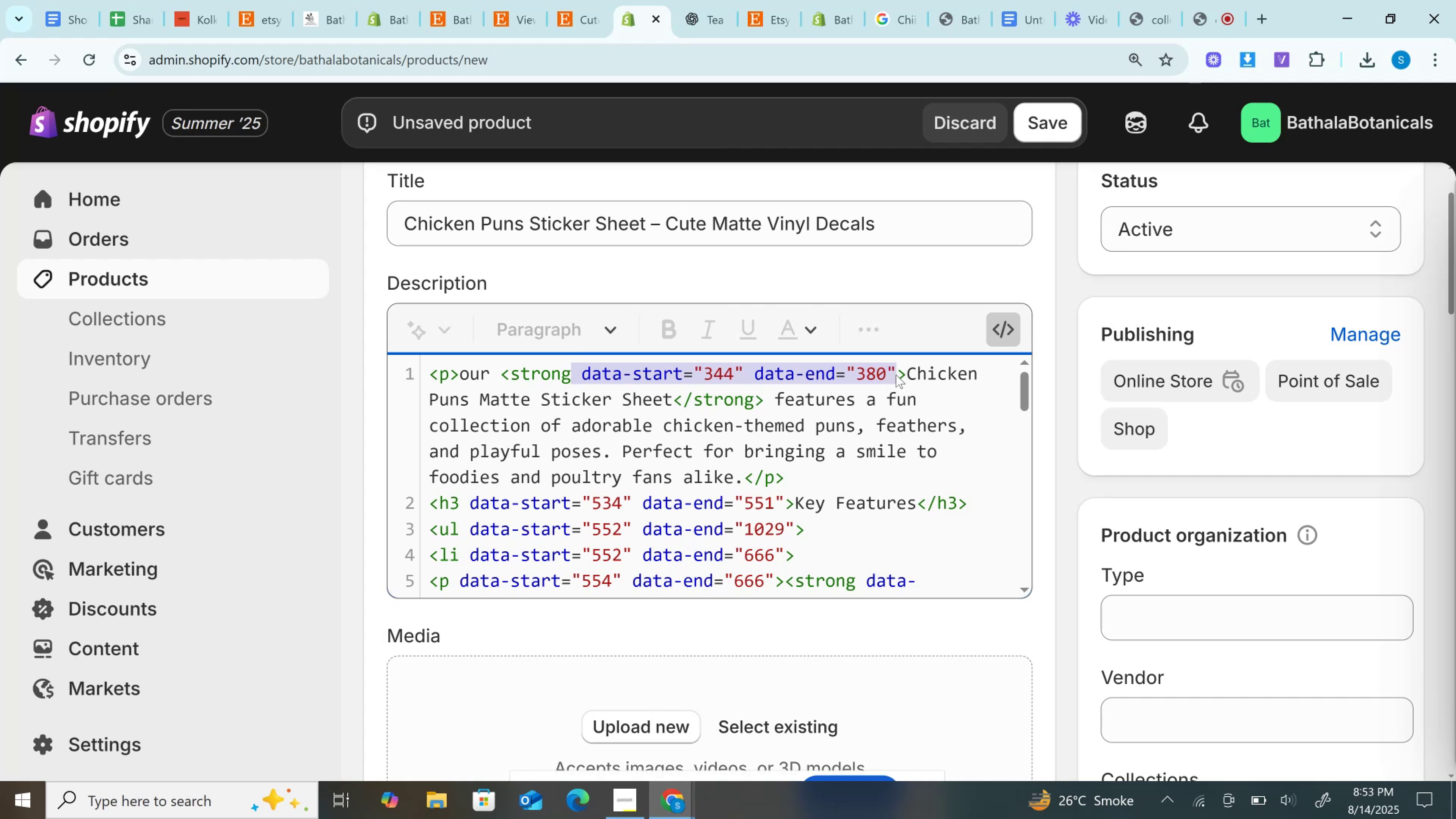 
key(Backspace)
 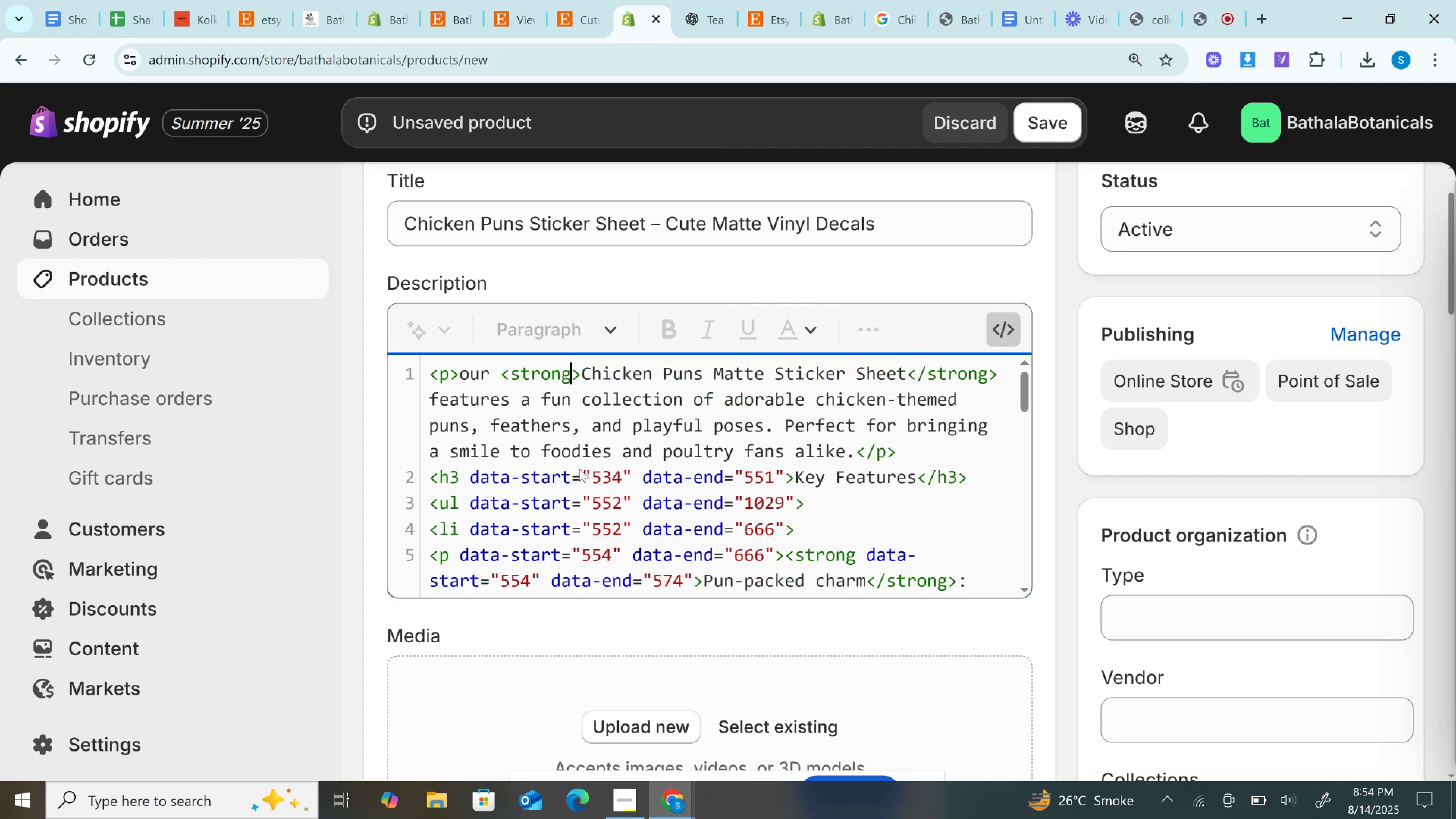 
left_click_drag(start_coordinate=[461, 475], to_coordinate=[777, 476])
 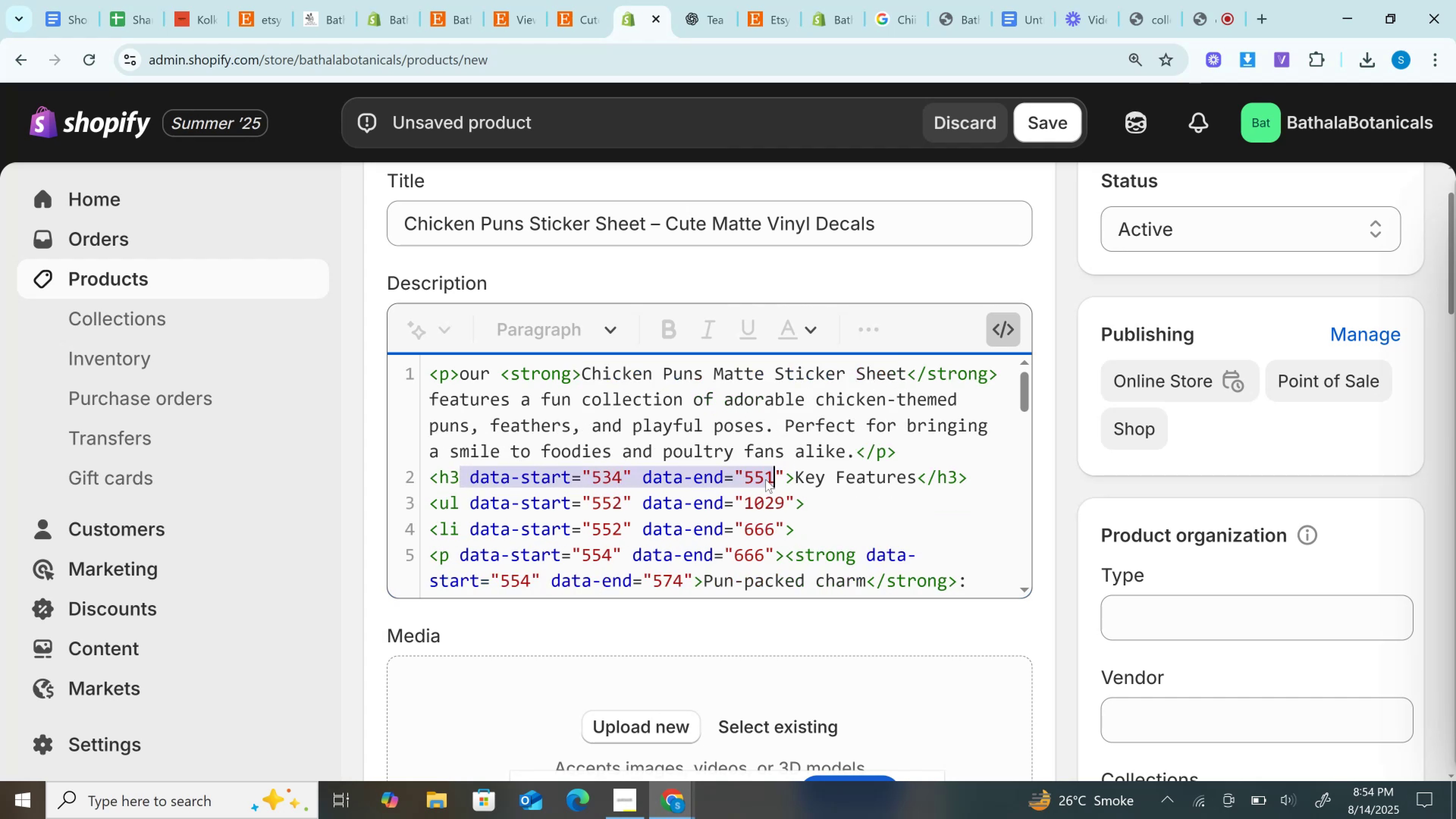 
key(Backspace)
 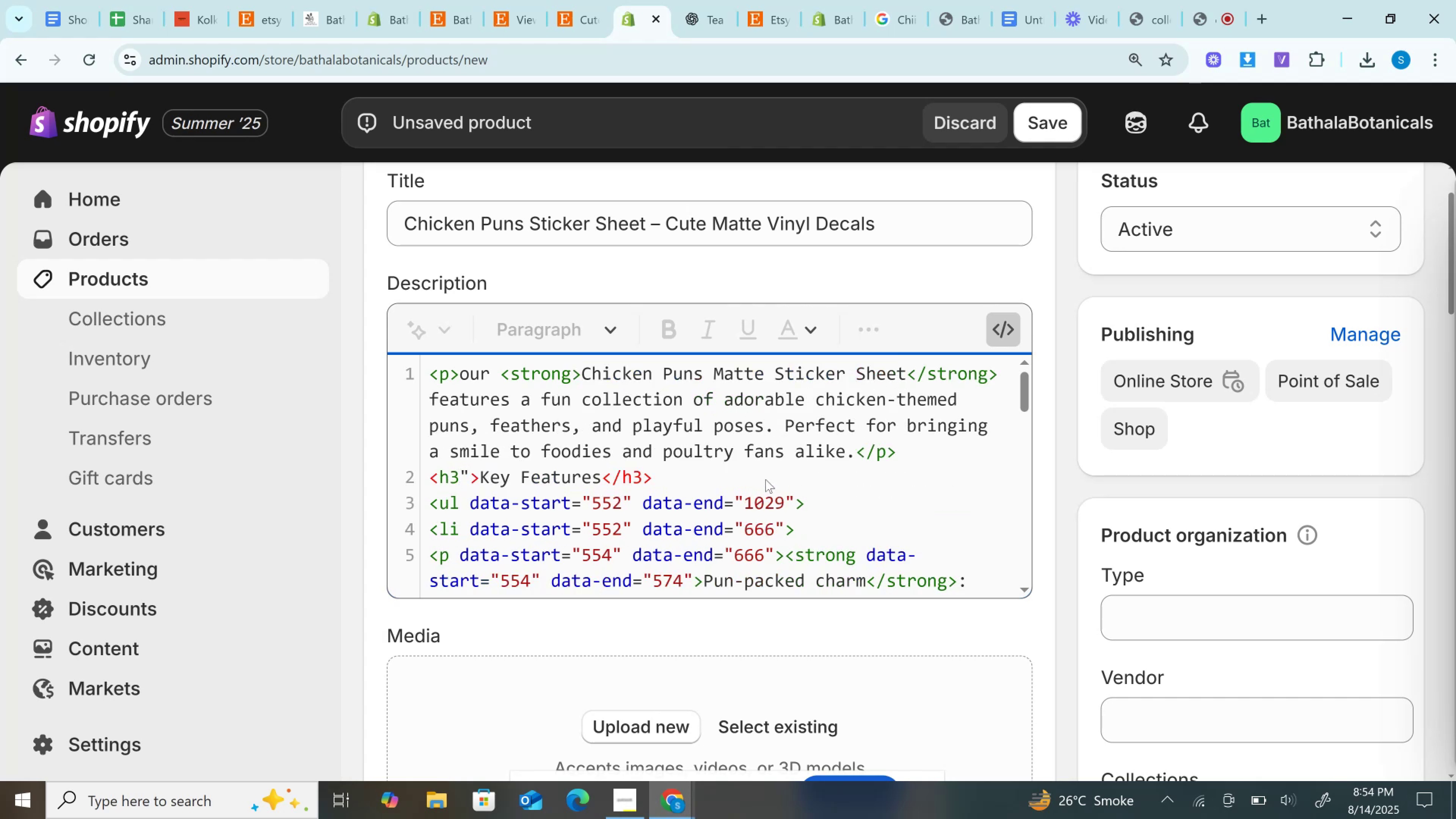 
key(ArrowRight)
 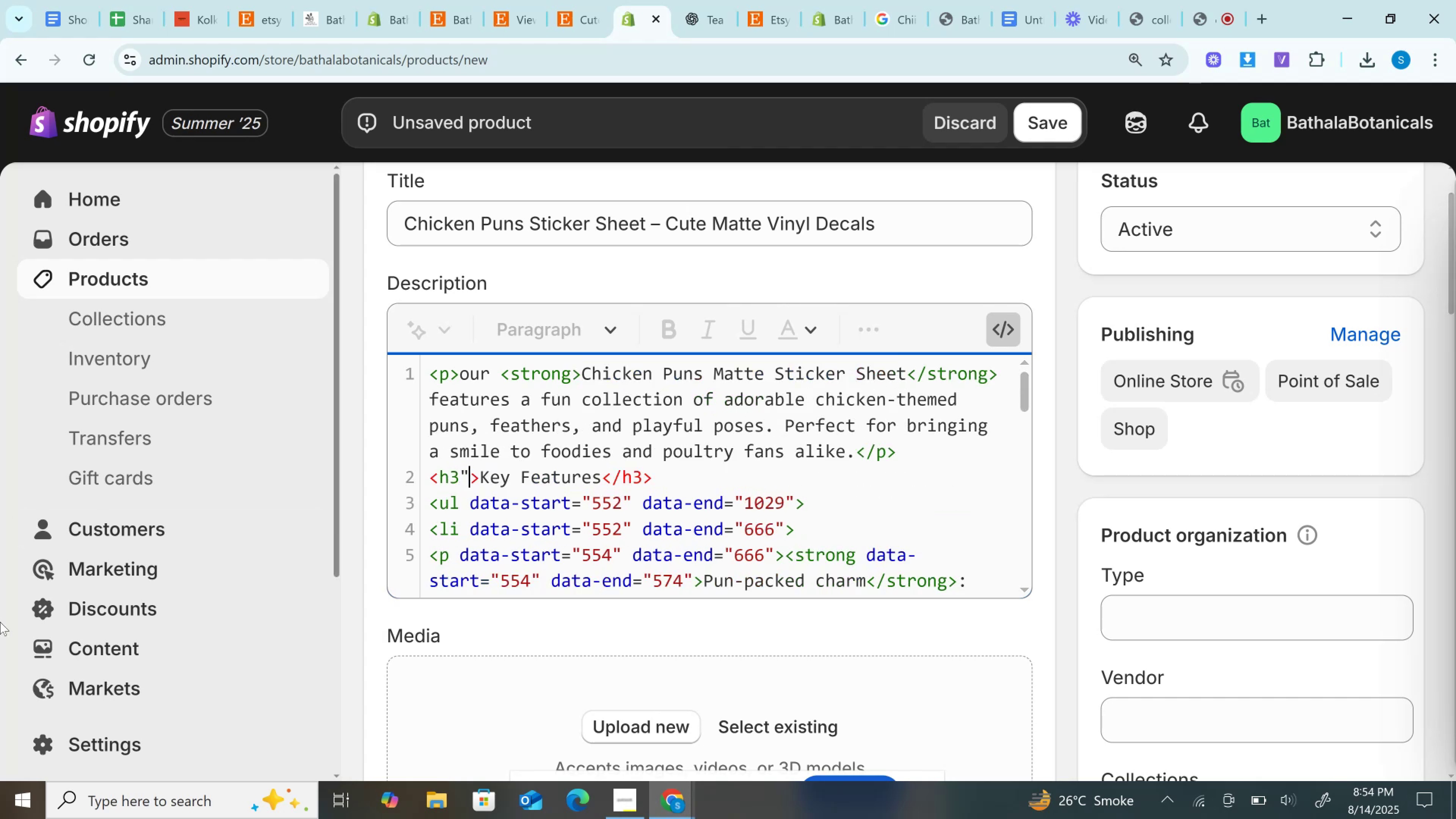 
key(Backspace)
 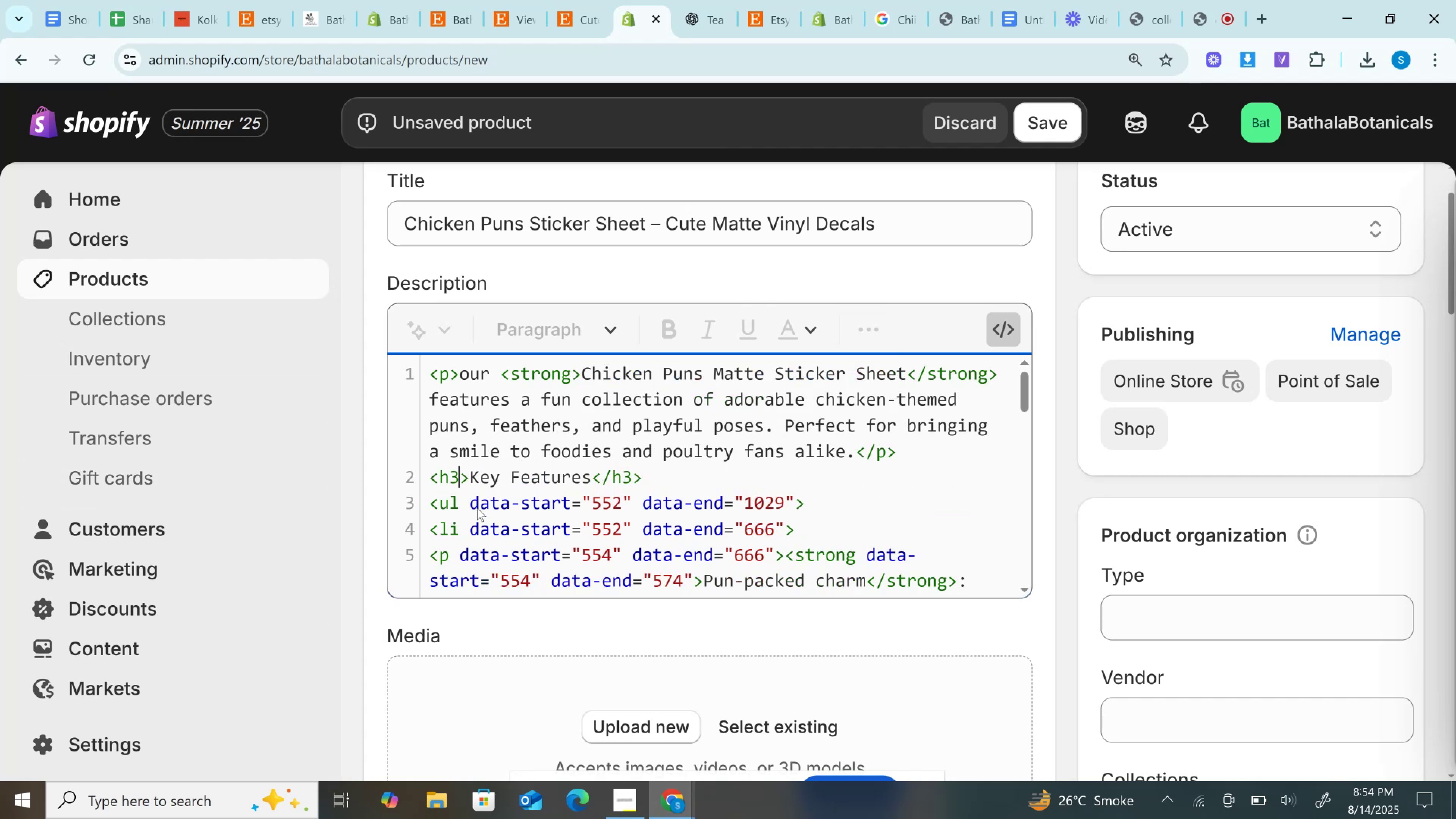 
left_click_drag(start_coordinate=[457, 505], to_coordinate=[791, 510])
 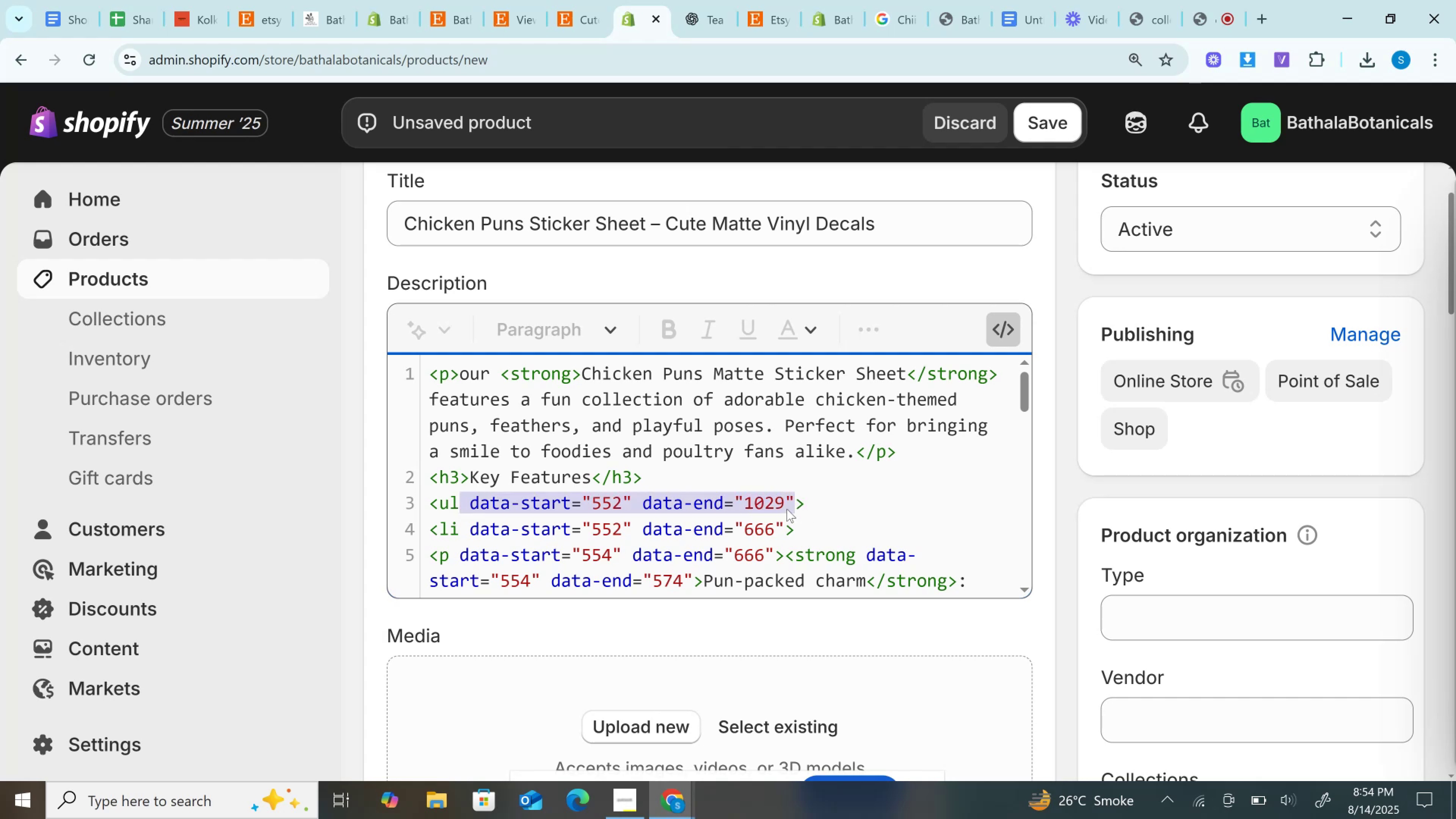 
key(Backspace)
 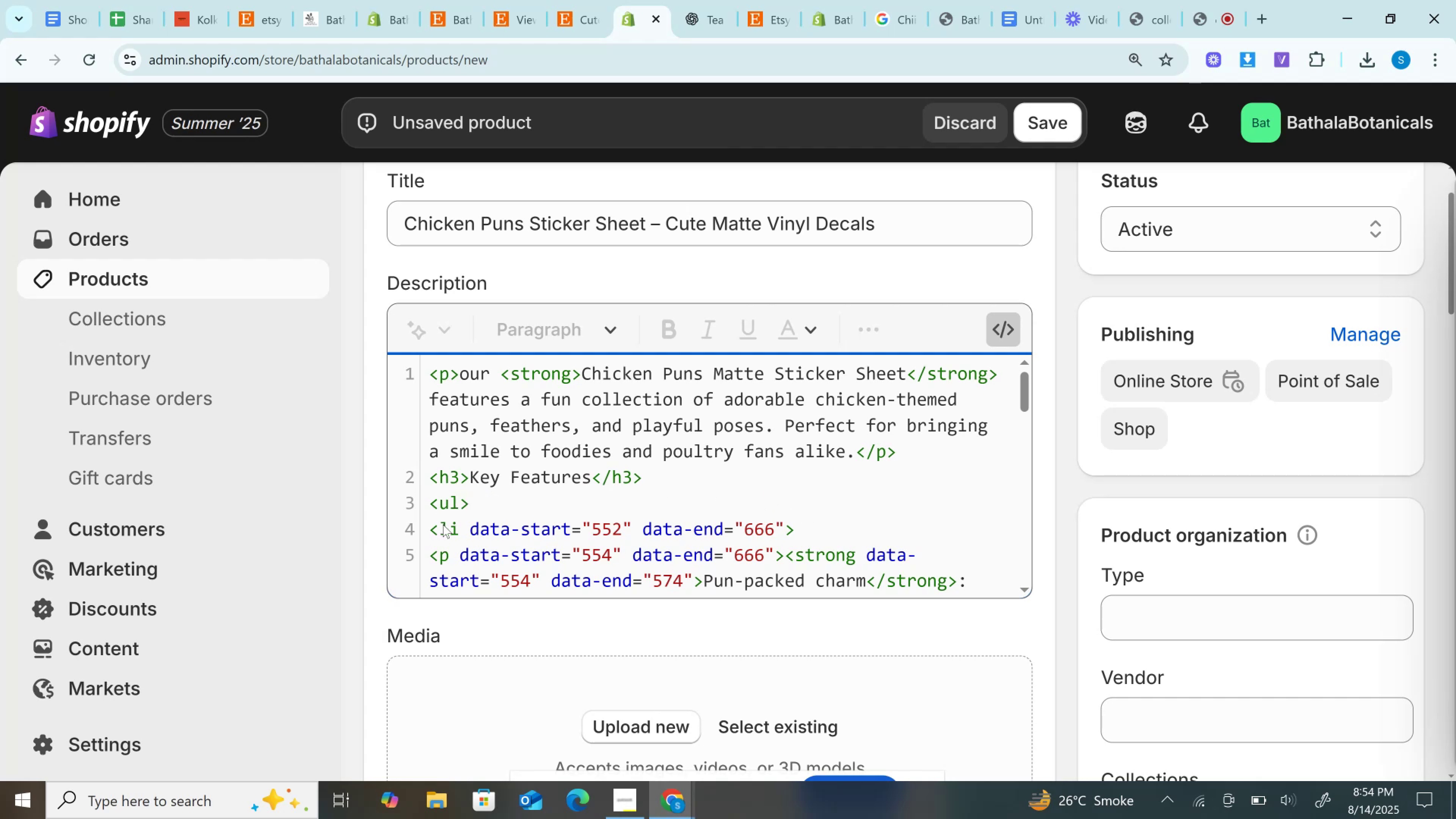 
left_click_drag(start_coordinate=[458, 527], to_coordinate=[791, 530])
 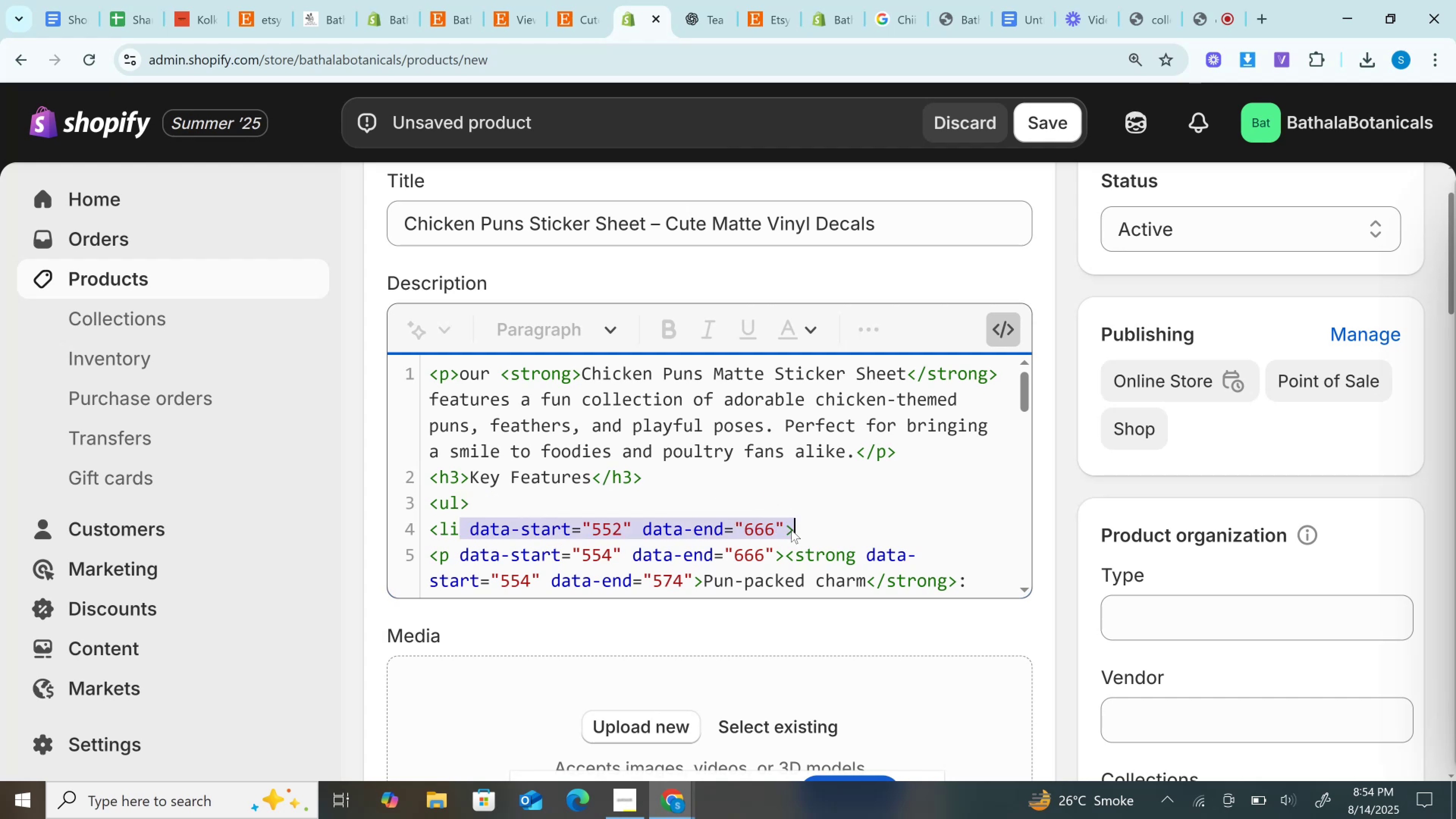 
key(Backspace)
 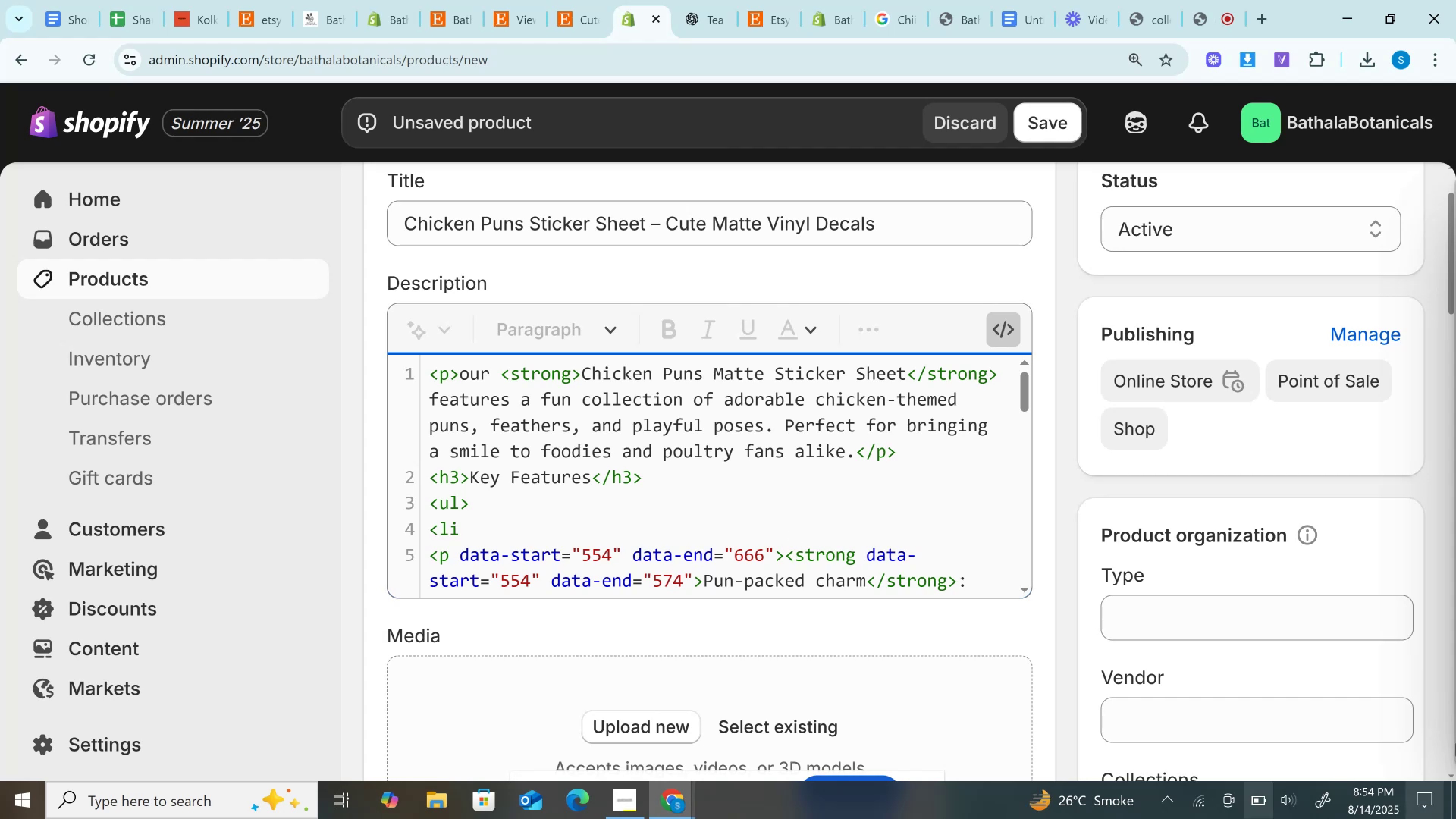 
key(Shift+Period)
 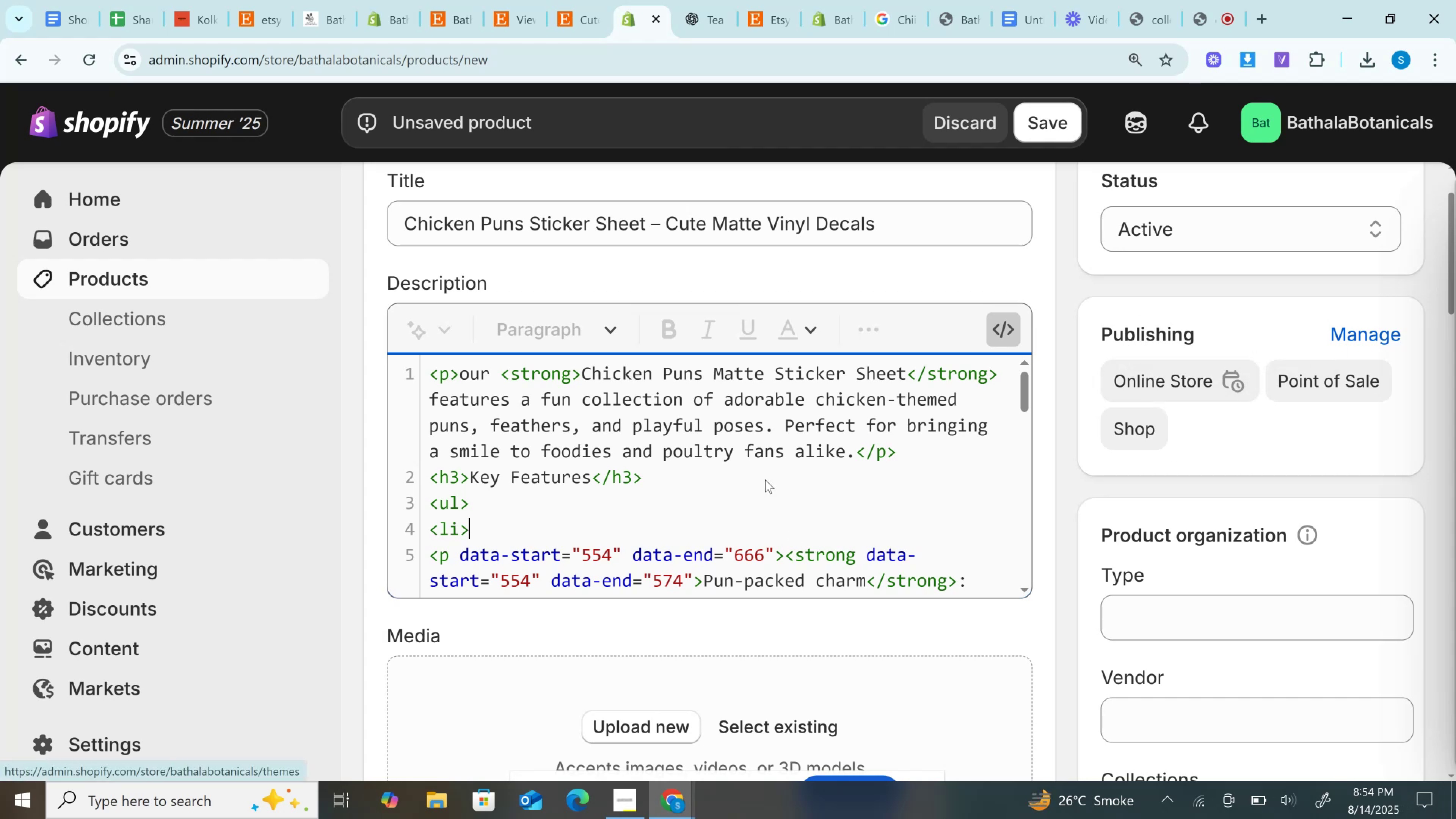 
scroll: coordinate [497, 499], scroll_direction: down, amount: 1.0
 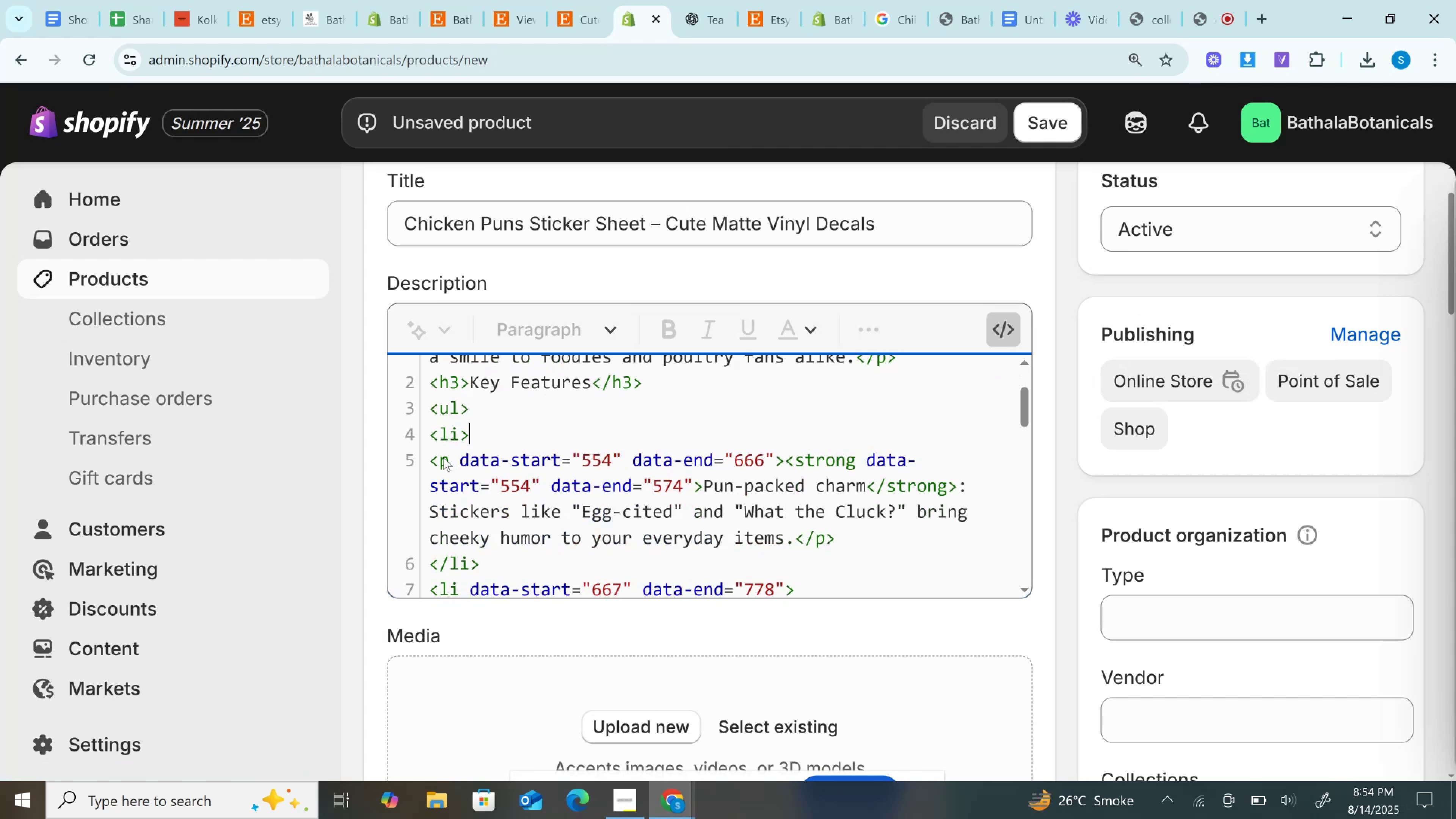 
left_click_drag(start_coordinate=[457, 457], to_coordinate=[778, 457])
 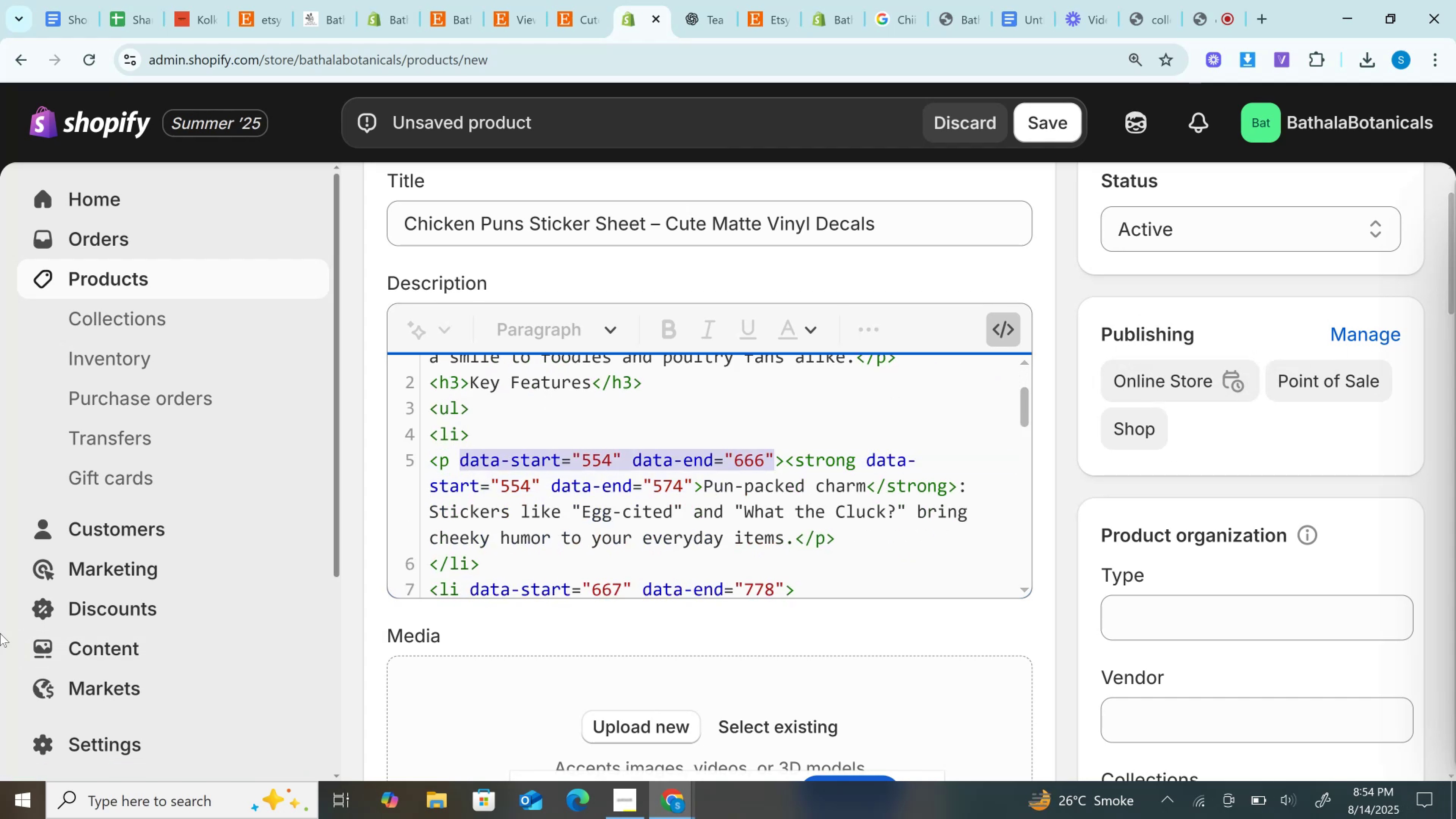 
key(Backspace)
 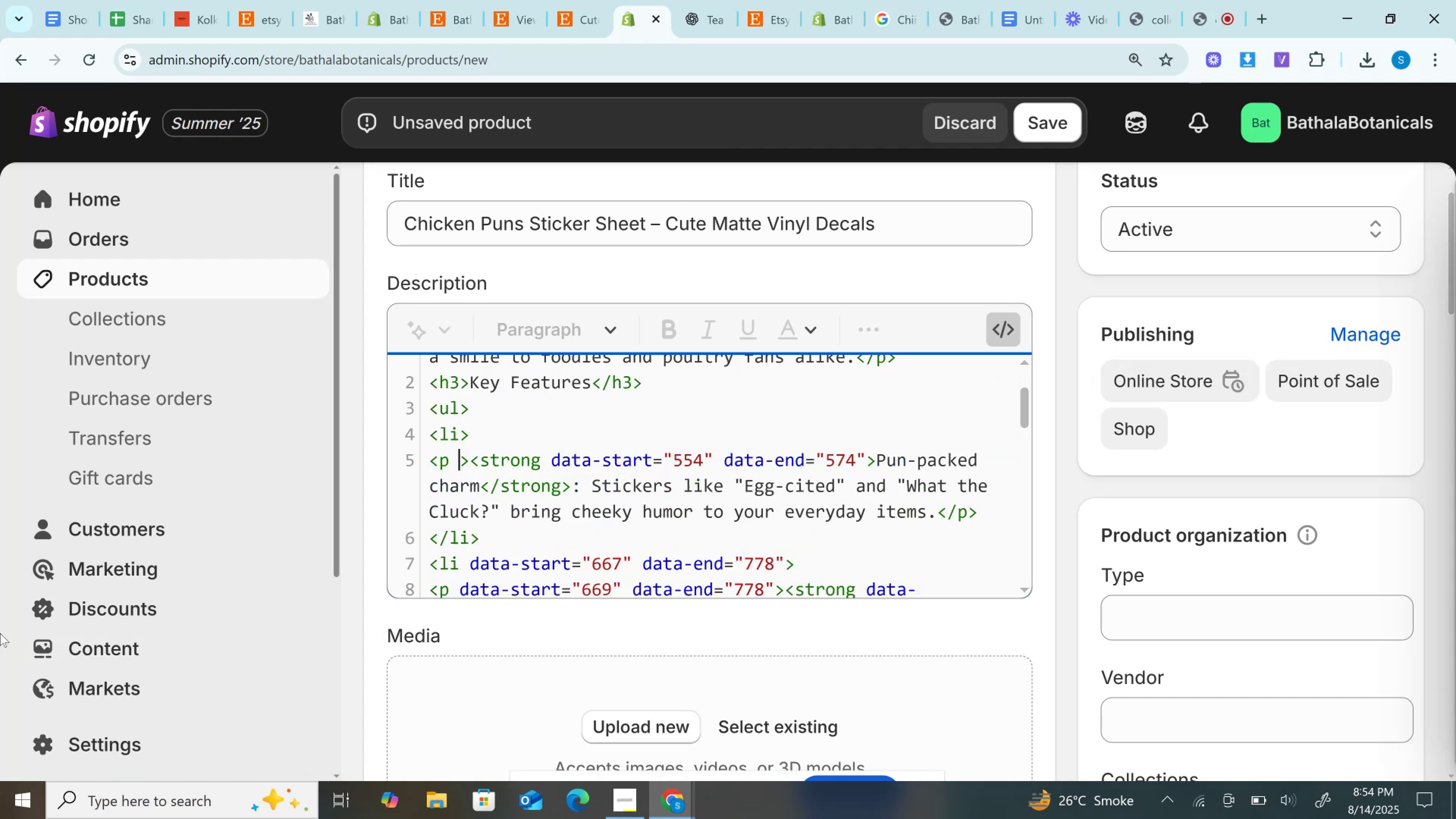 
key(Backspace)
 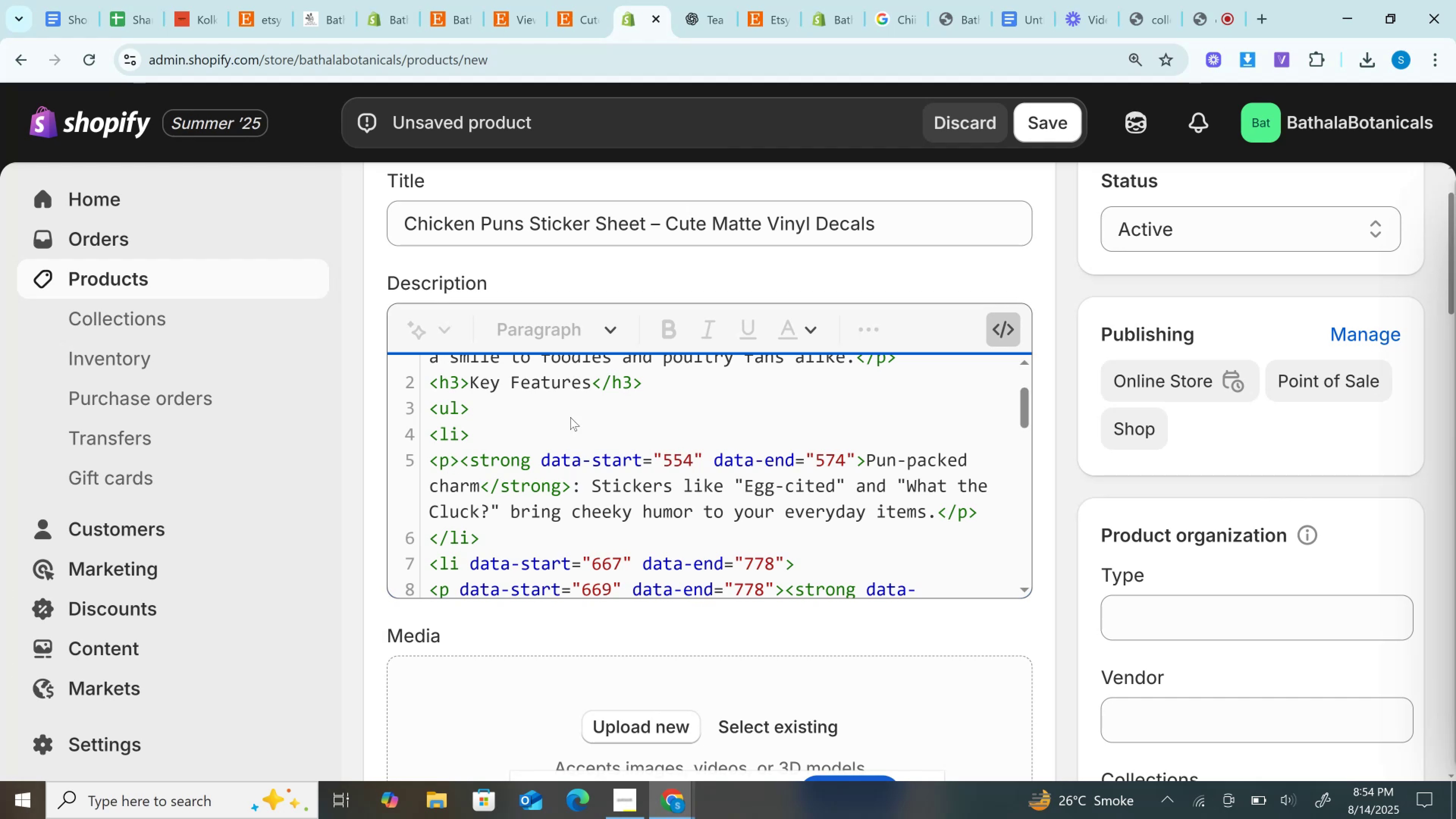 
left_click_drag(start_coordinate=[534, 457], to_coordinate=[855, 455])
 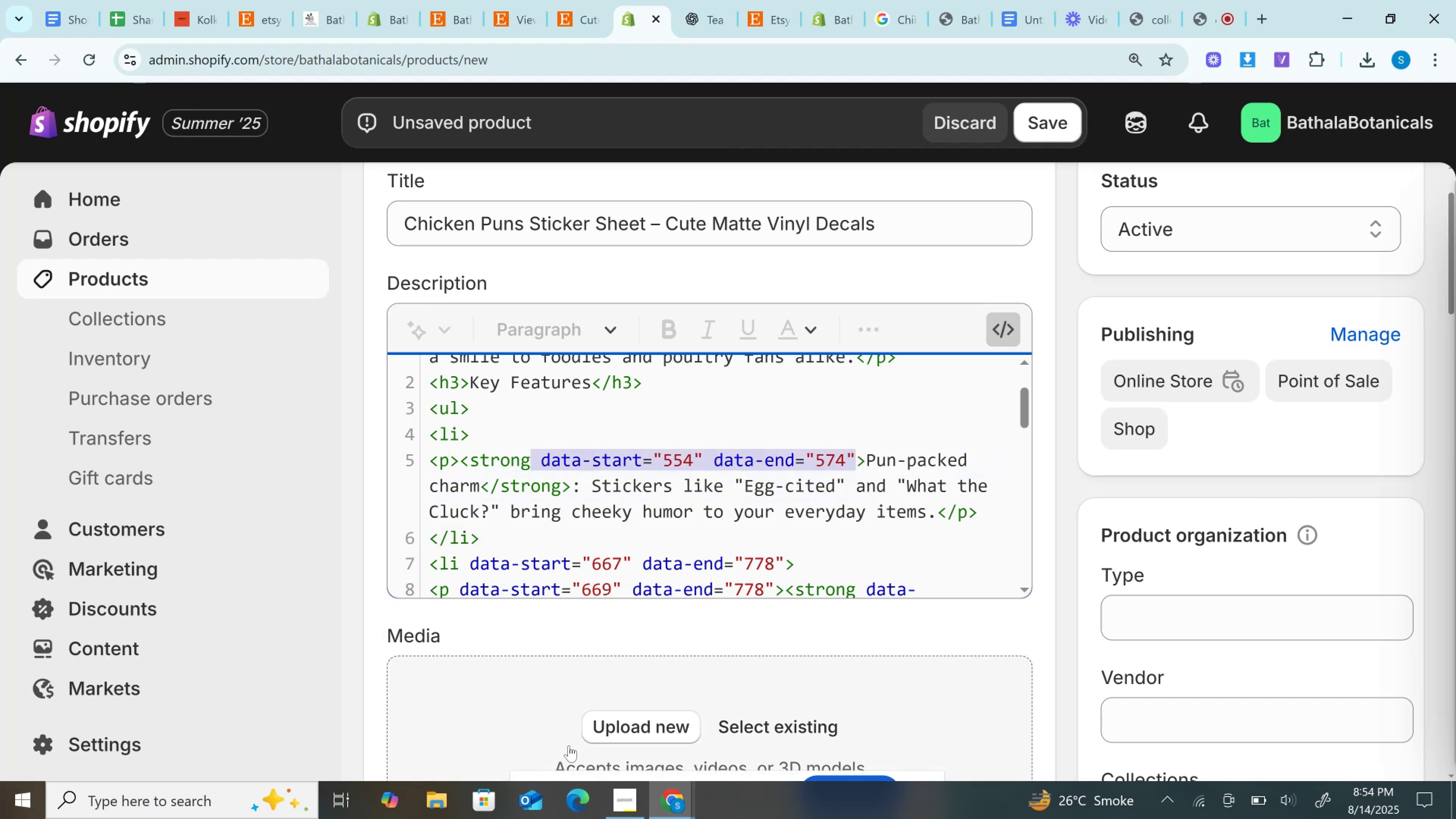 
key(Backspace)
 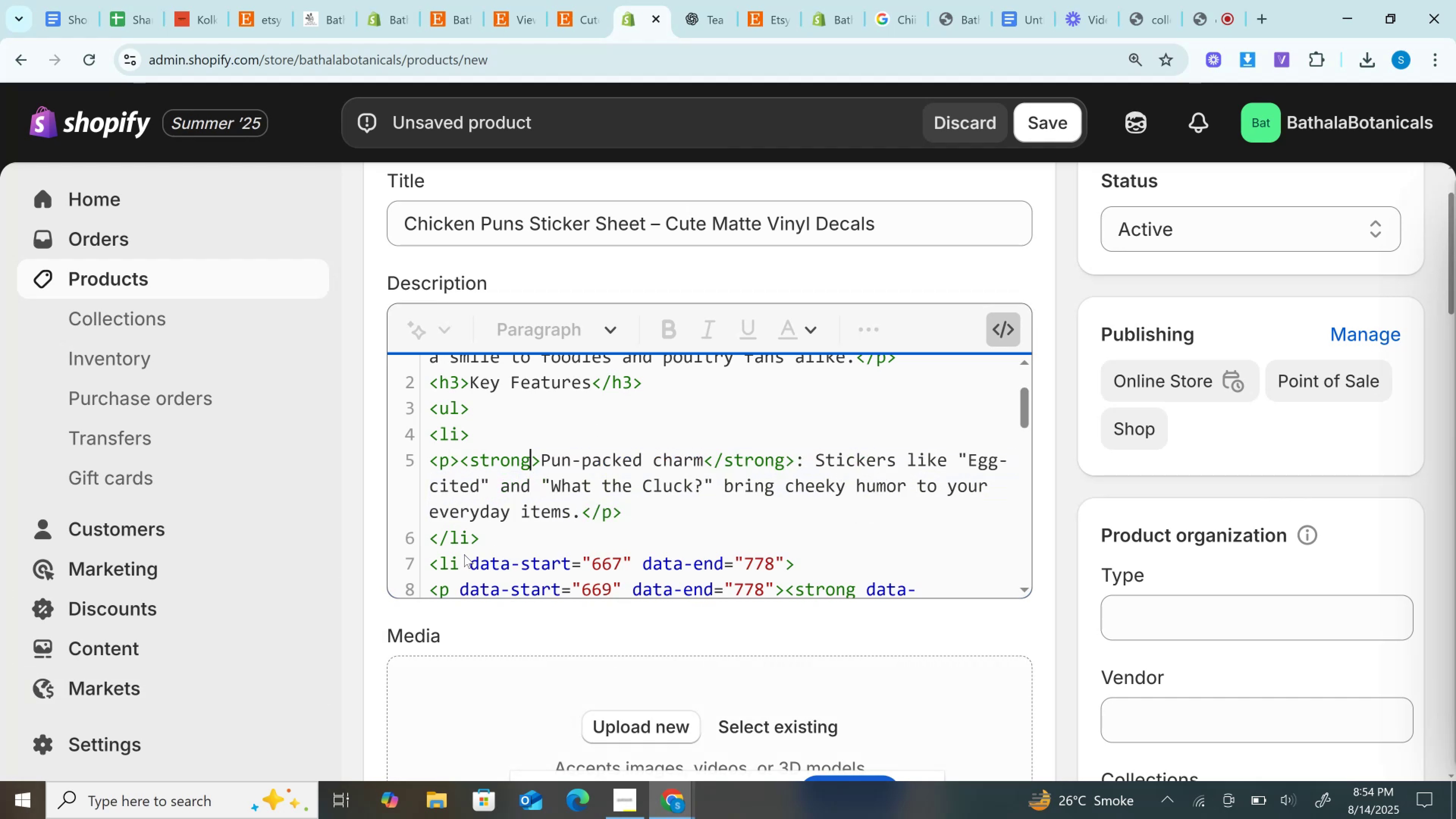 
left_click_drag(start_coordinate=[457, 557], to_coordinate=[784, 561])
 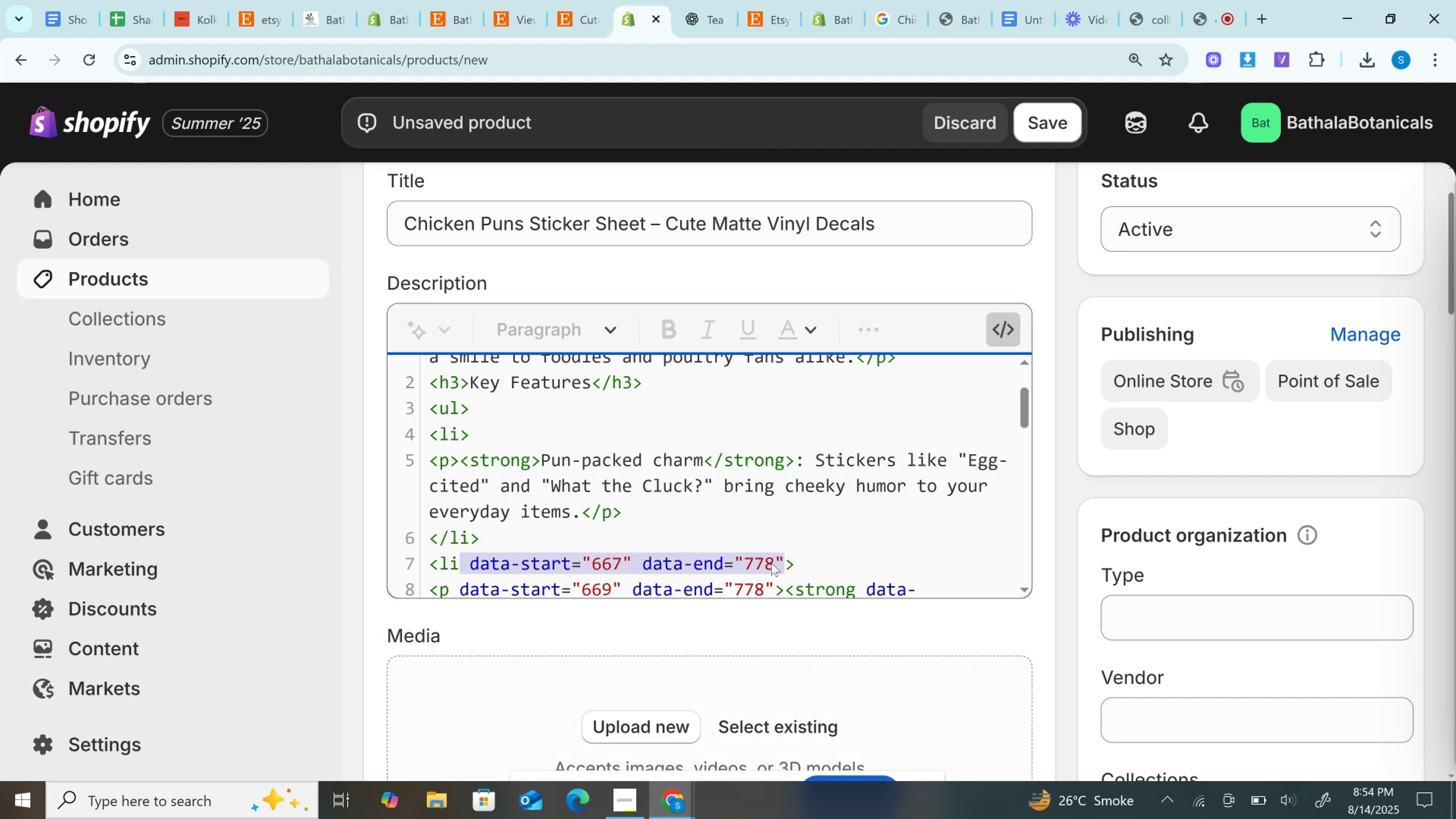 
key(Backspace)
 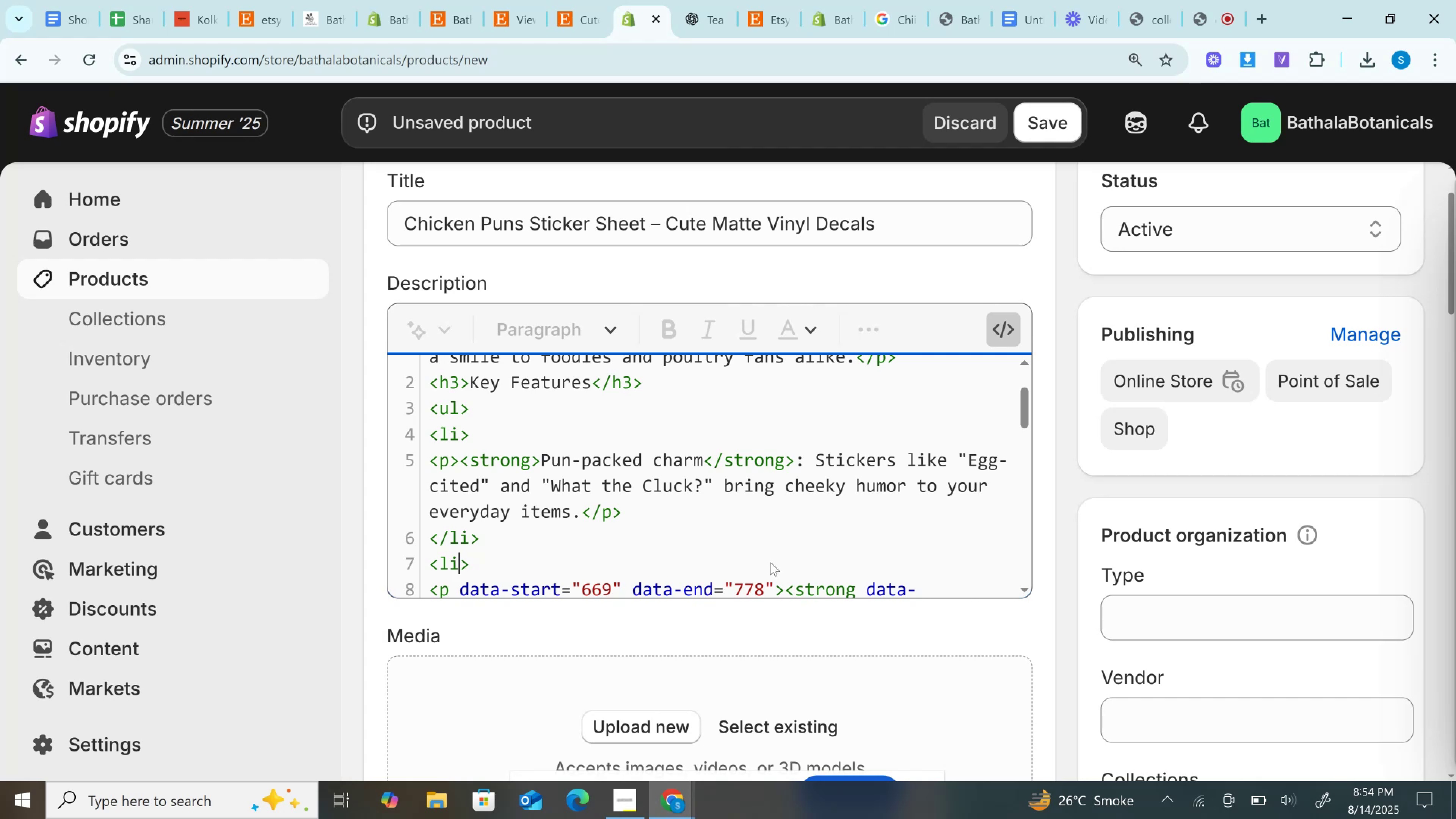 
scroll: coordinate [693, 543], scroll_direction: down, amount: 2.0
 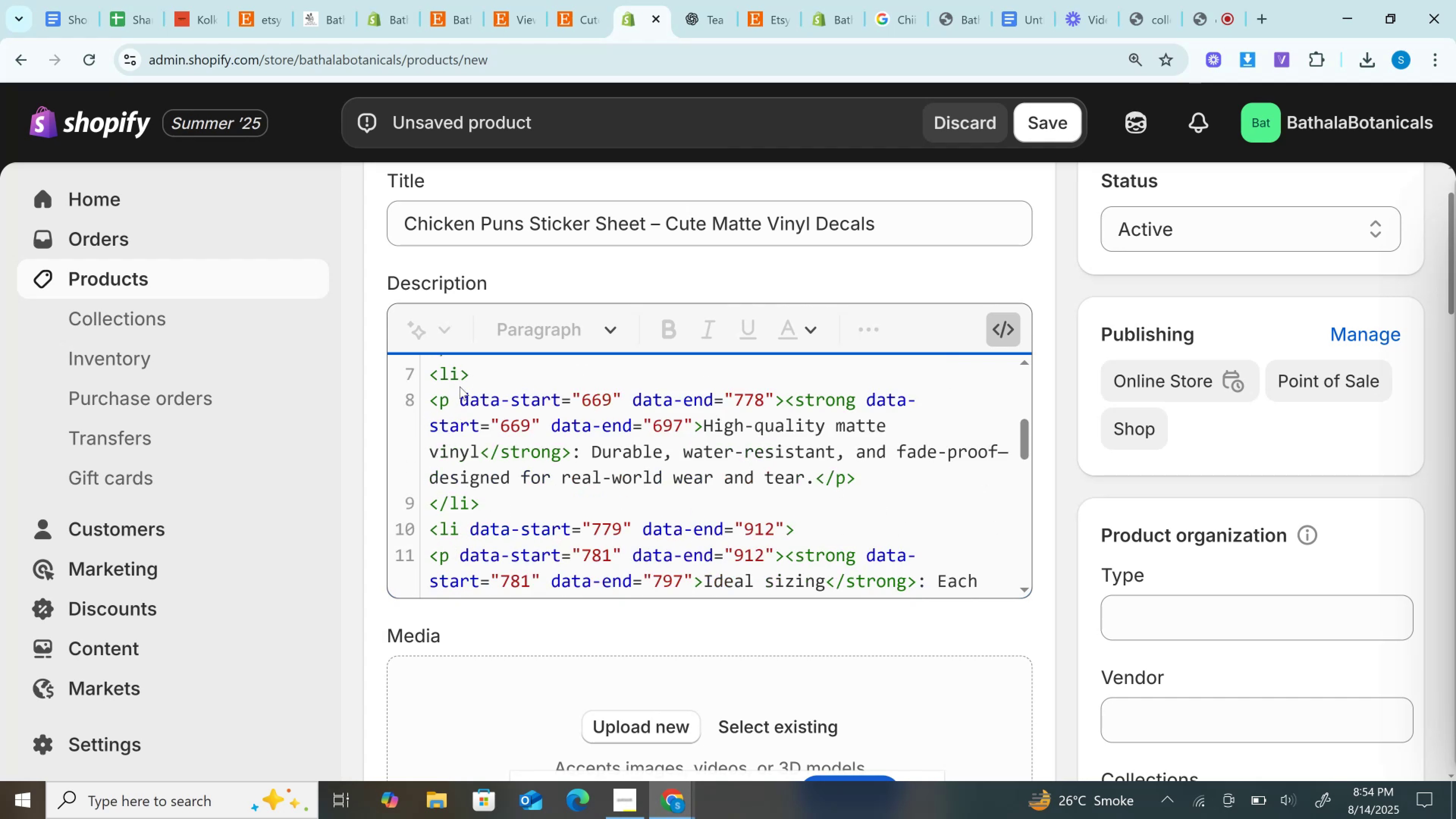 
left_click_drag(start_coordinate=[450, 391], to_coordinate=[780, 397])
 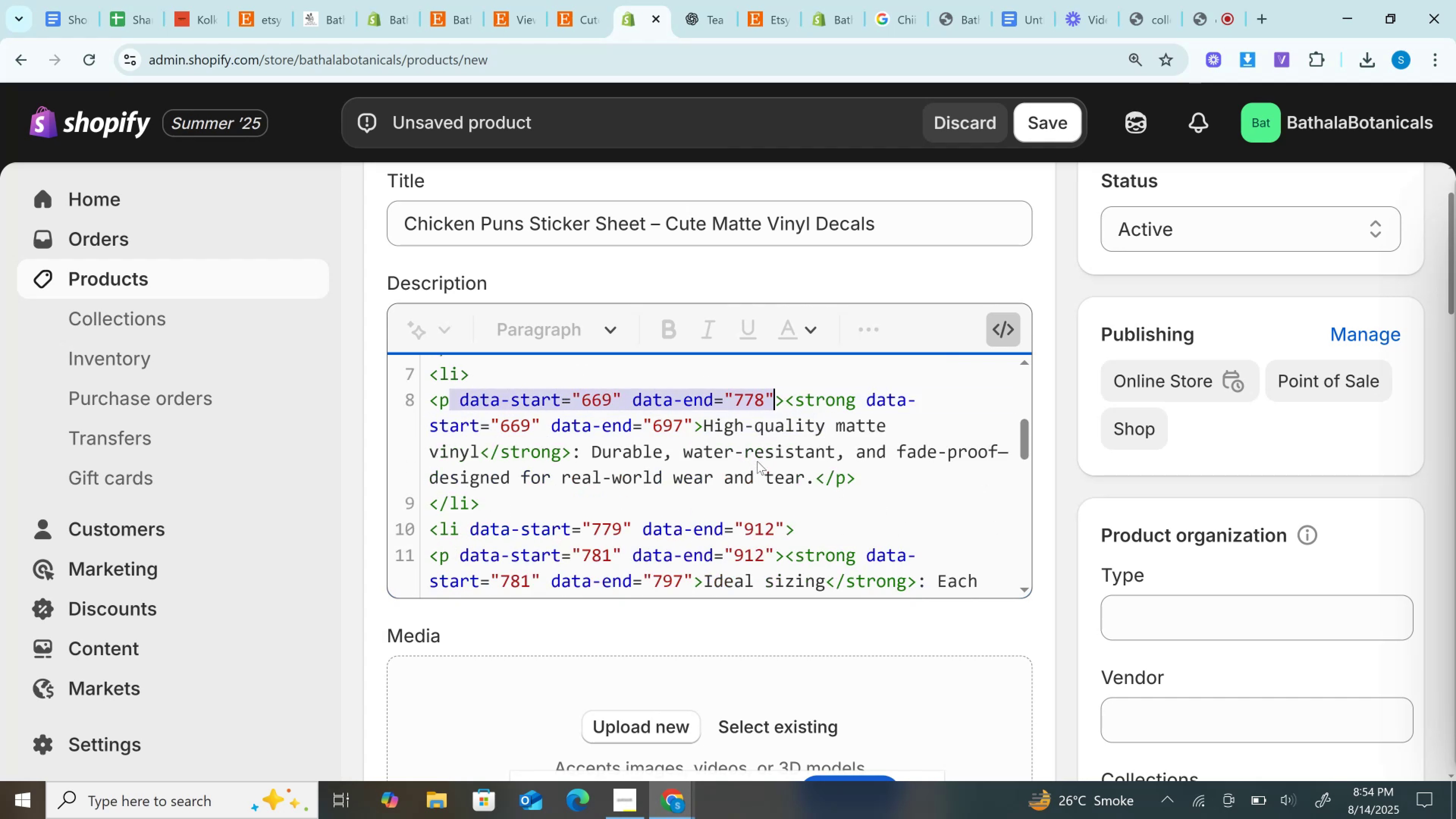 
key(Backspace)
 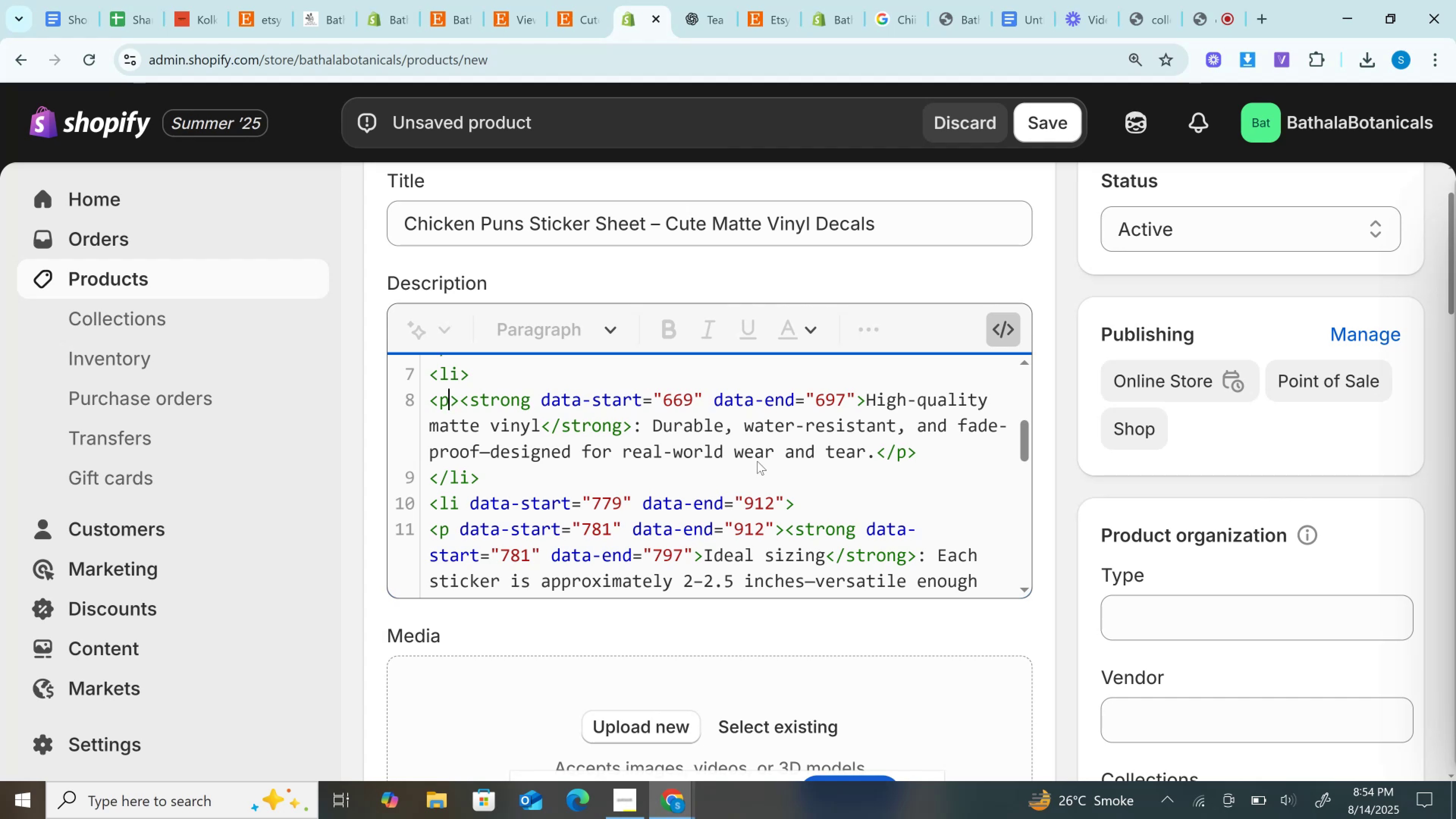 
wait(7.02)
 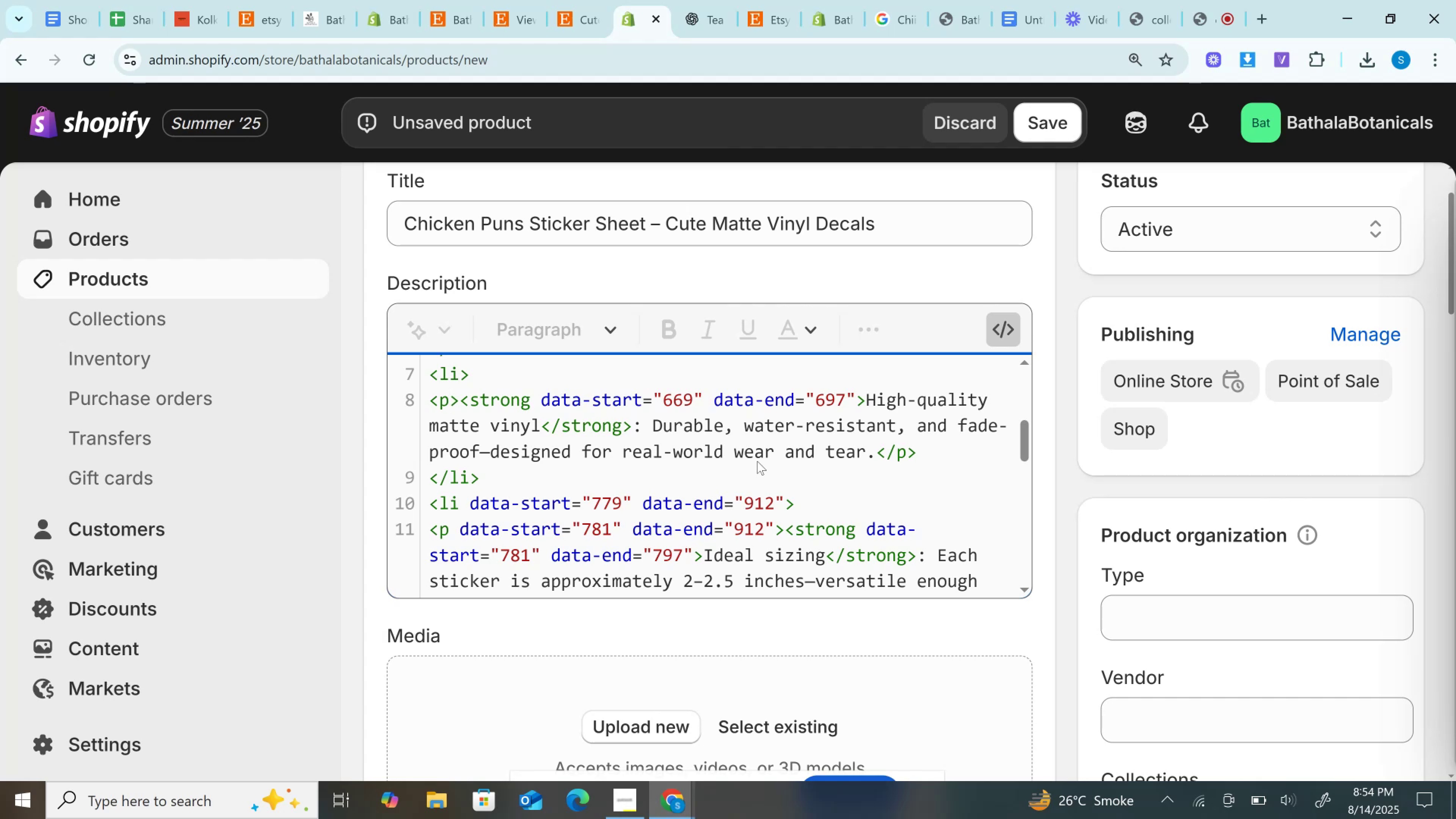 
left_click_drag(start_coordinate=[536, 390], to_coordinate=[858, 399])
 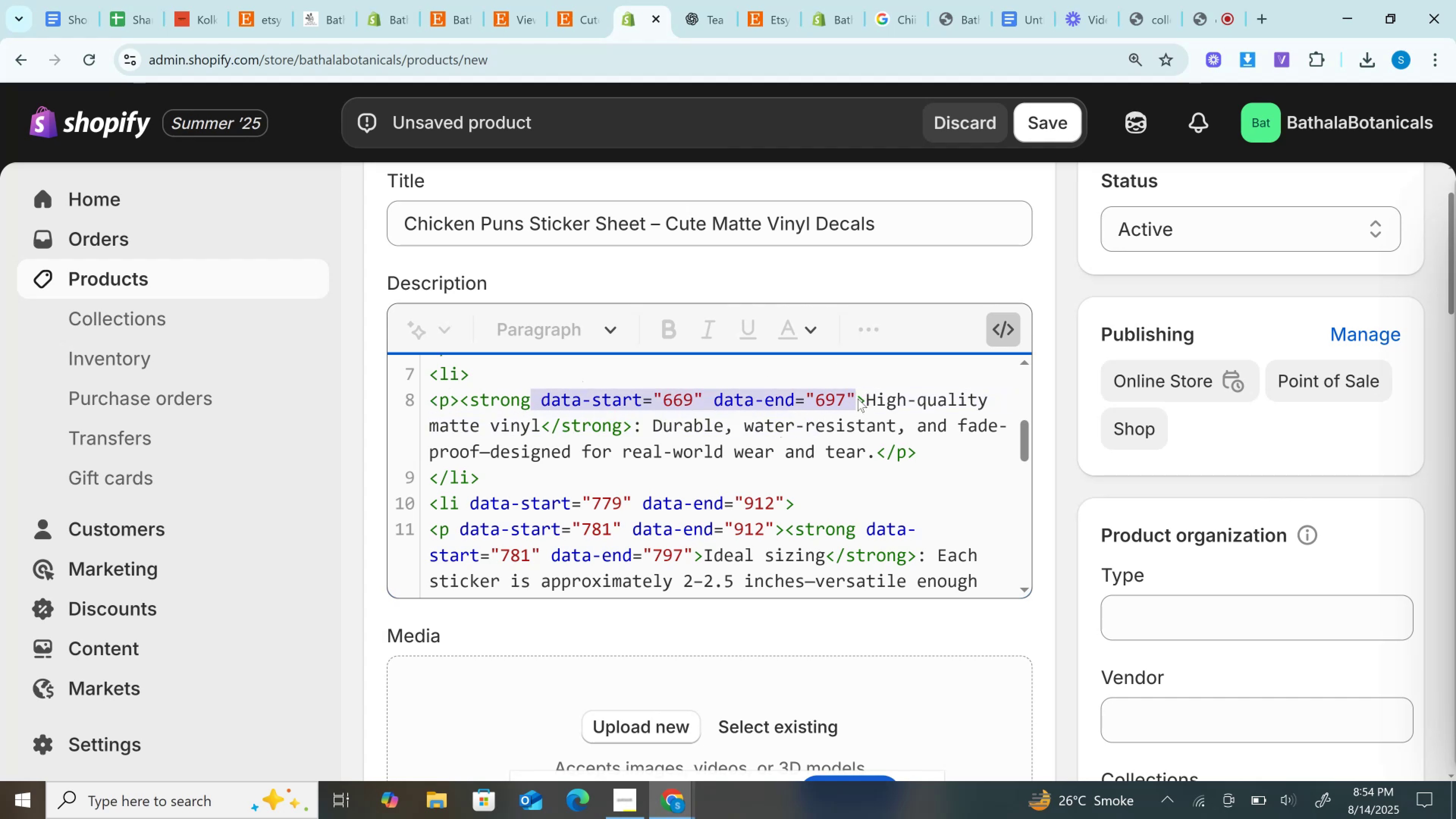 
key(Backspace)
 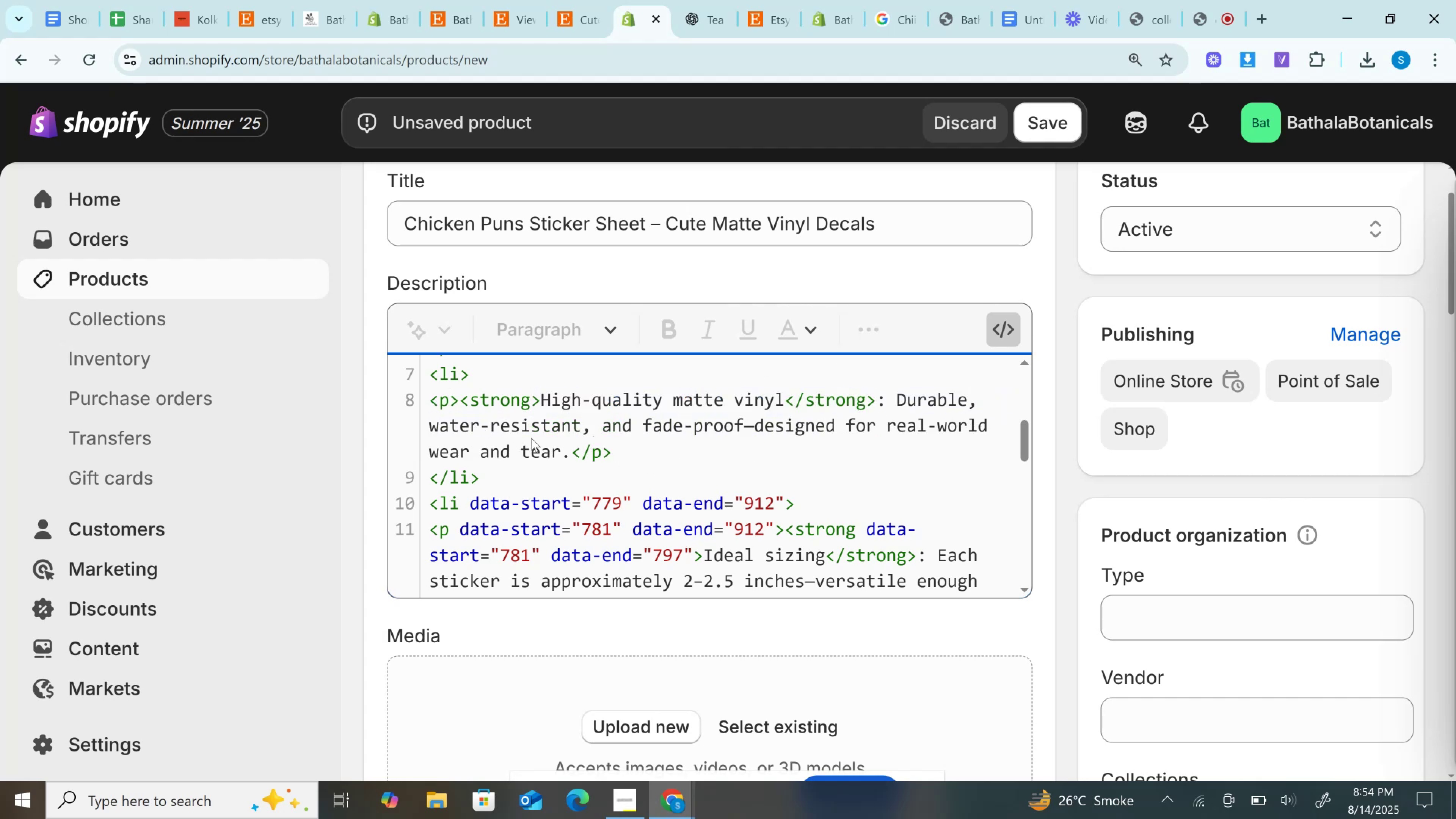 
left_click_drag(start_coordinate=[464, 499], to_coordinate=[788, 498])
 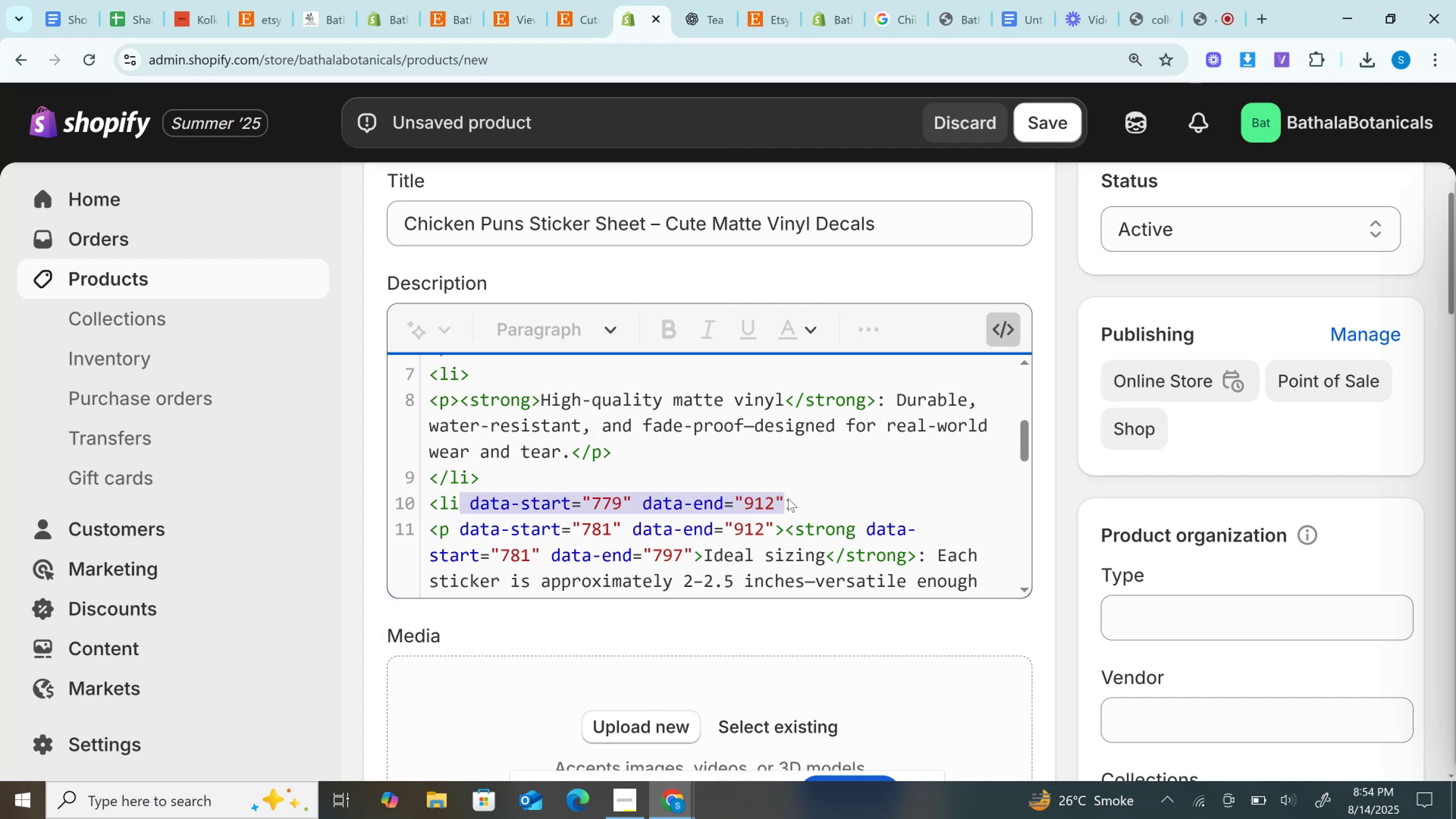 
key(Backspace)
 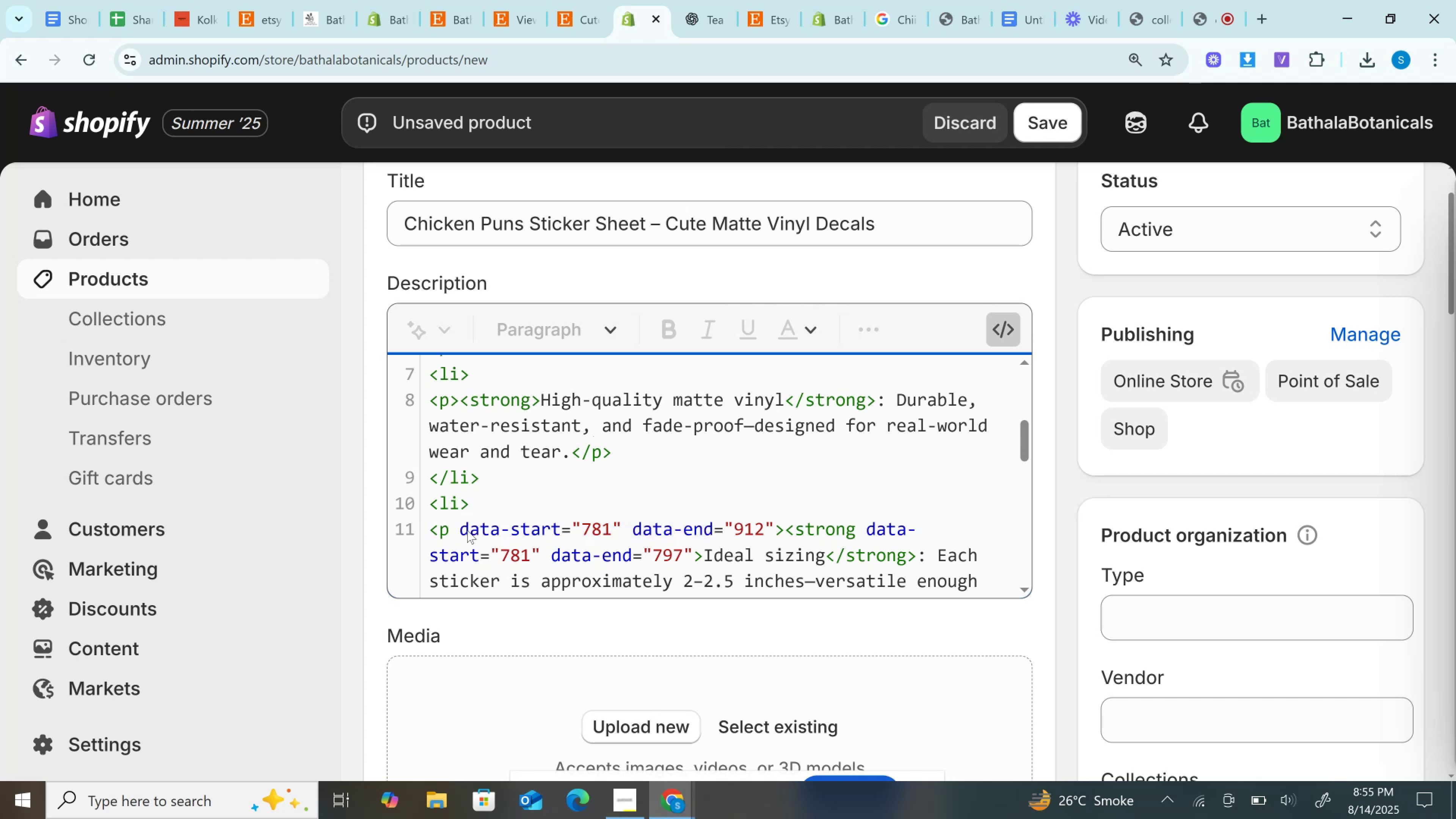 
left_click_drag(start_coordinate=[457, 530], to_coordinate=[775, 527])
 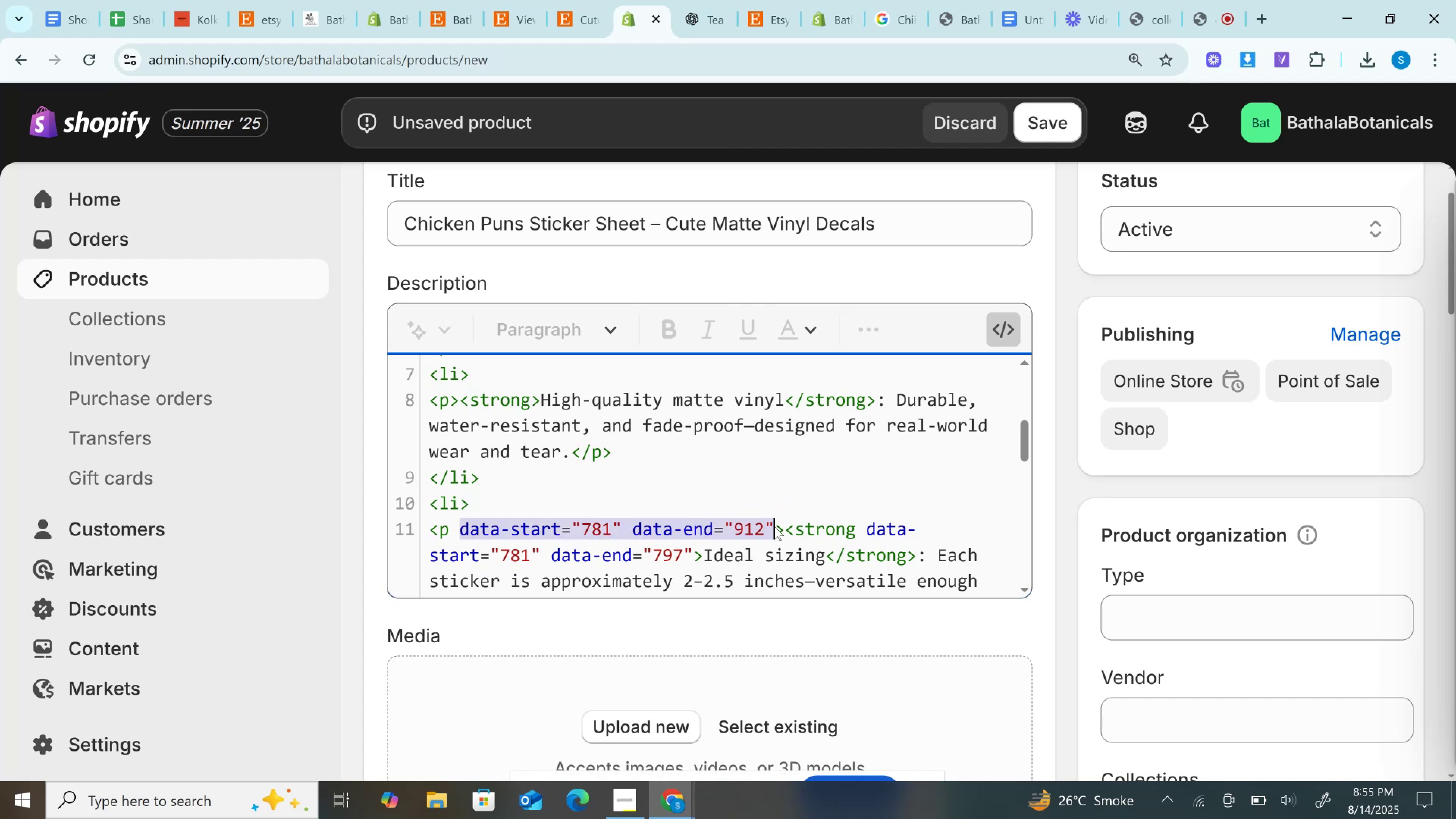 
key(Backspace)
 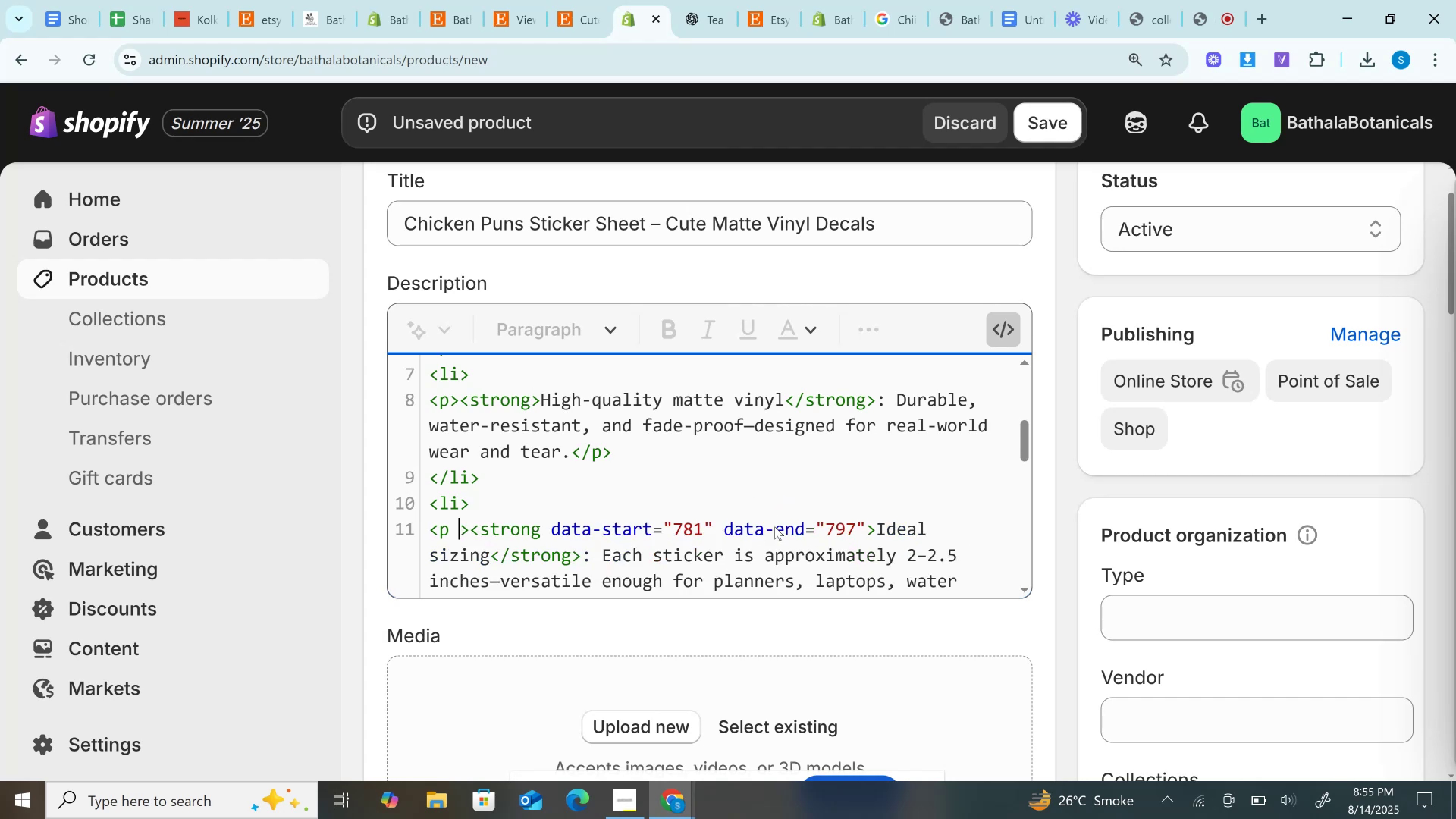 
key(Backspace)
 